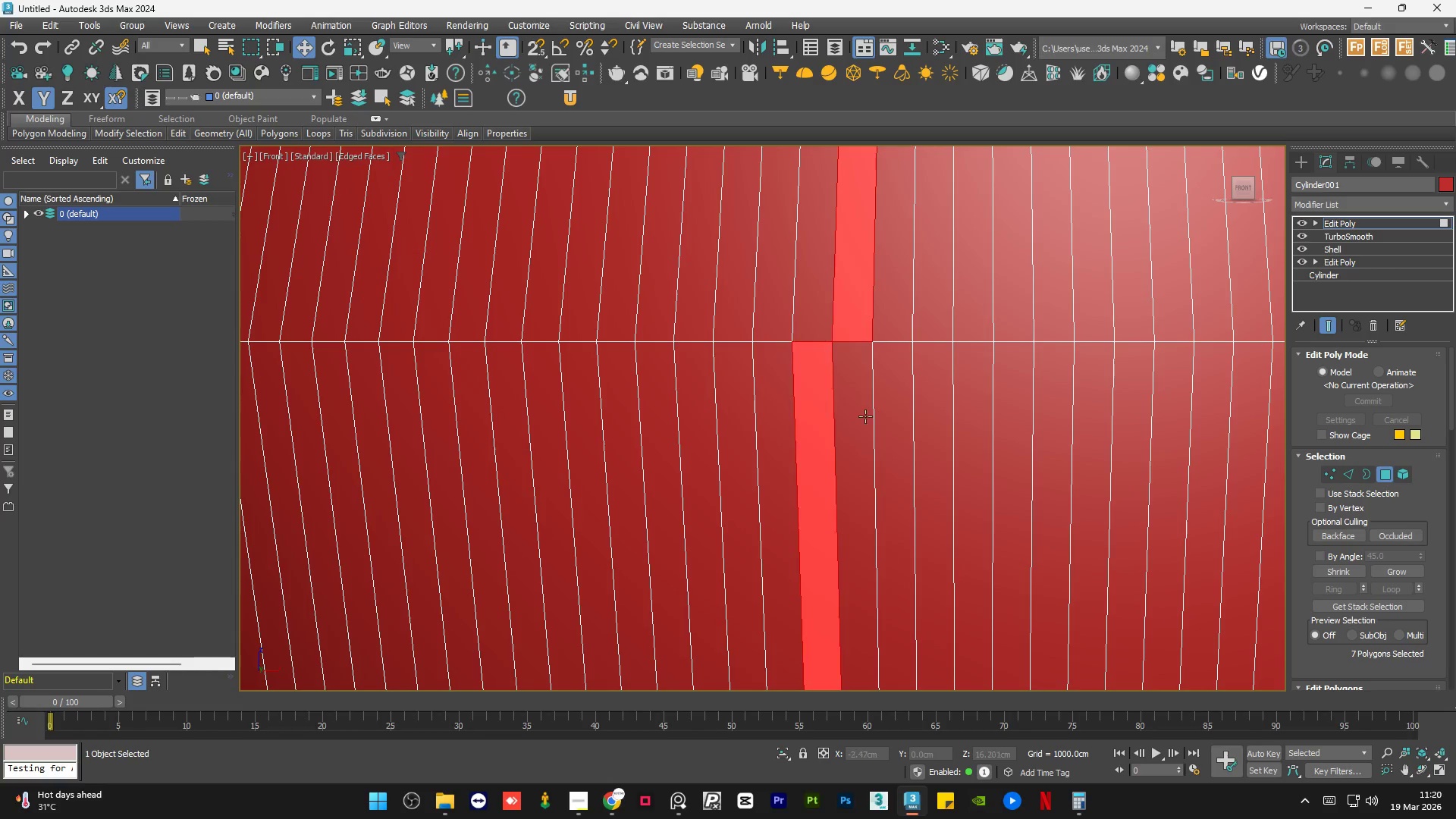 
hold_key(key=ControlLeft, duration=0.36)
double_click([886, 414])
 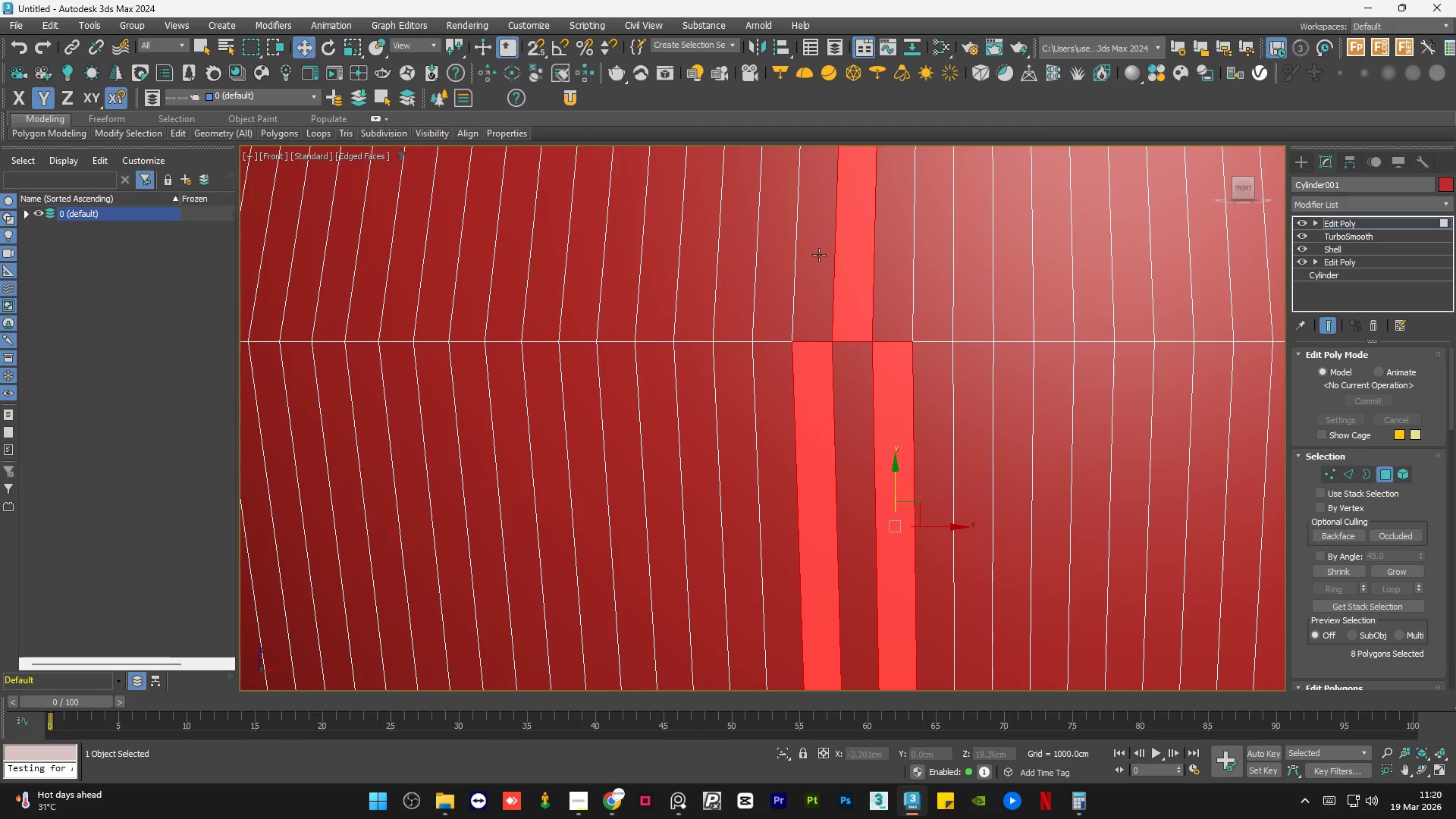 
hold_key(key=ControlLeft, duration=0.47)
left_click([827, 386])
 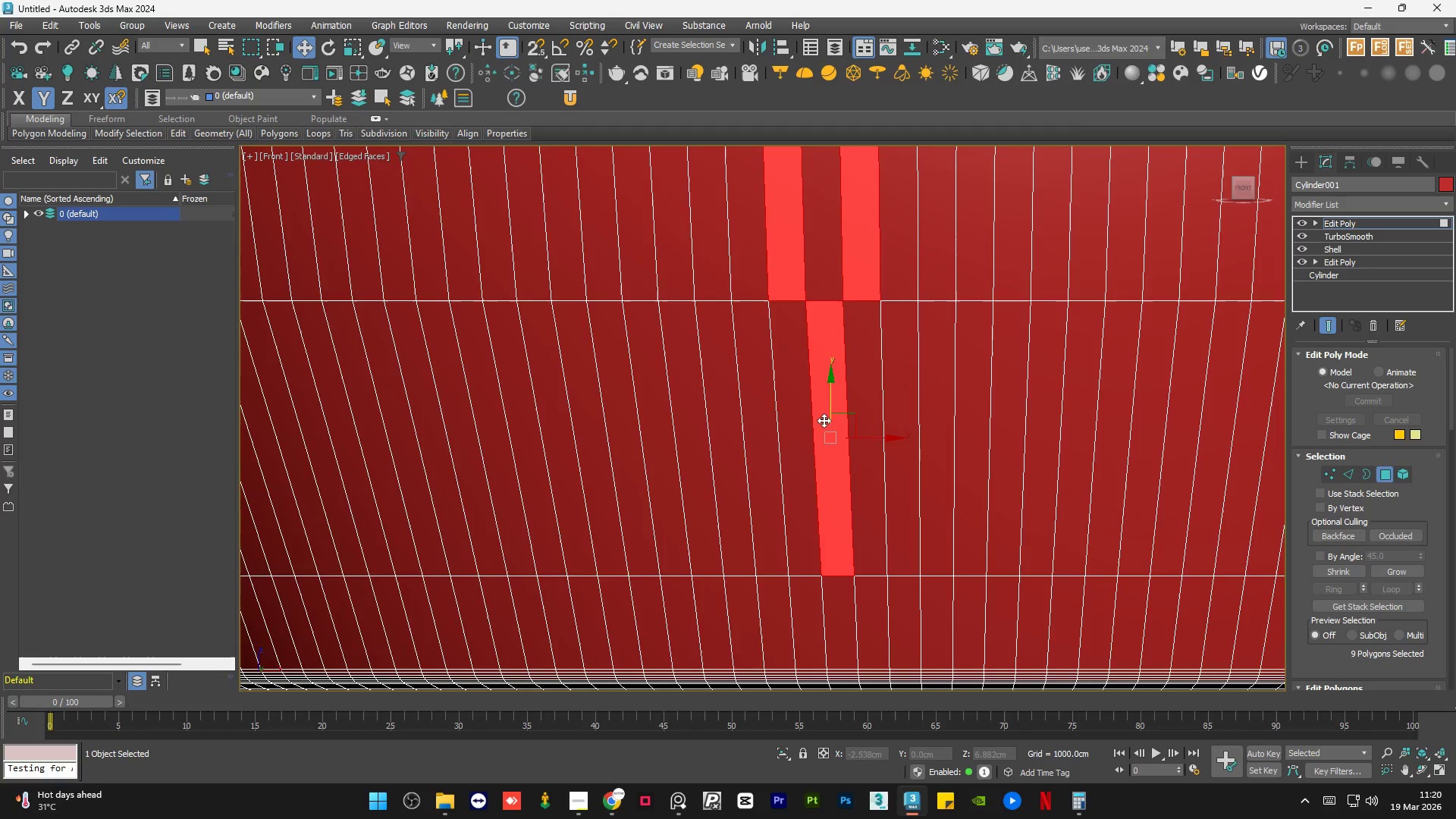 
scroll: coordinate [827, 386], scroll_direction: none, amount: 0.0
 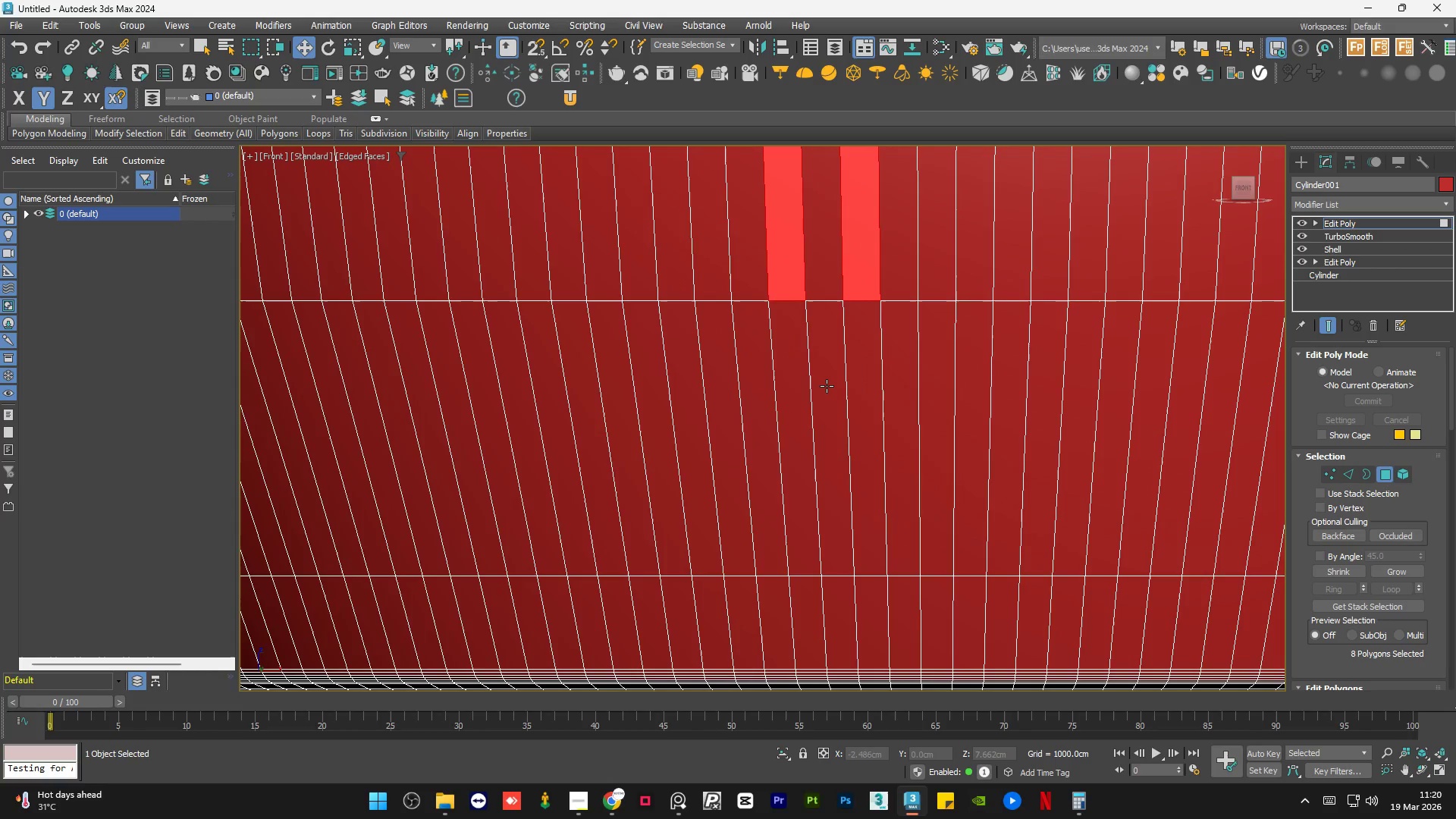 
scroll: coordinate [807, 571], scroll_direction: down, amount: 5.0
 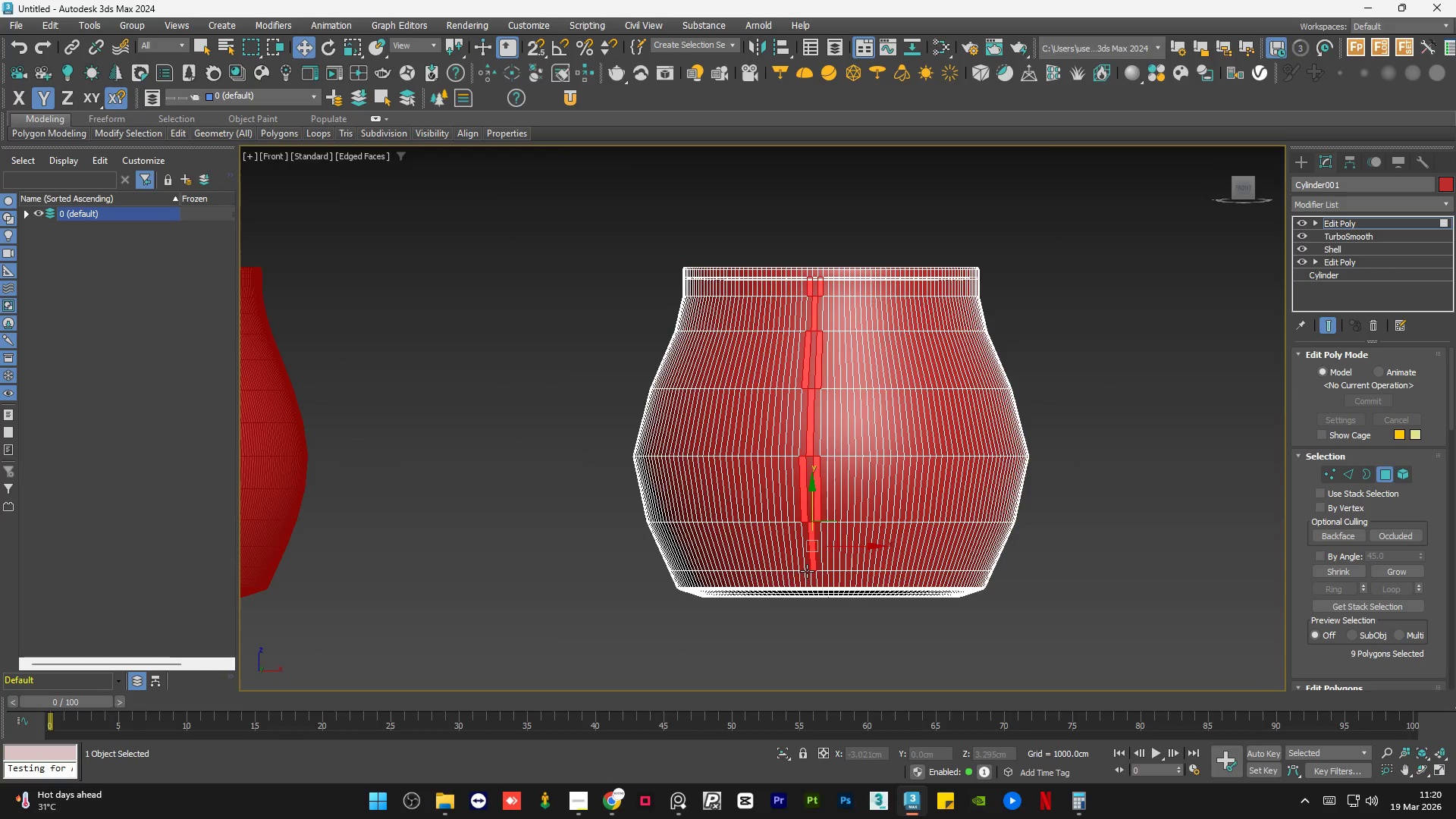 
scroll: coordinate [811, 588], scroll_direction: up, amount: 4.0
 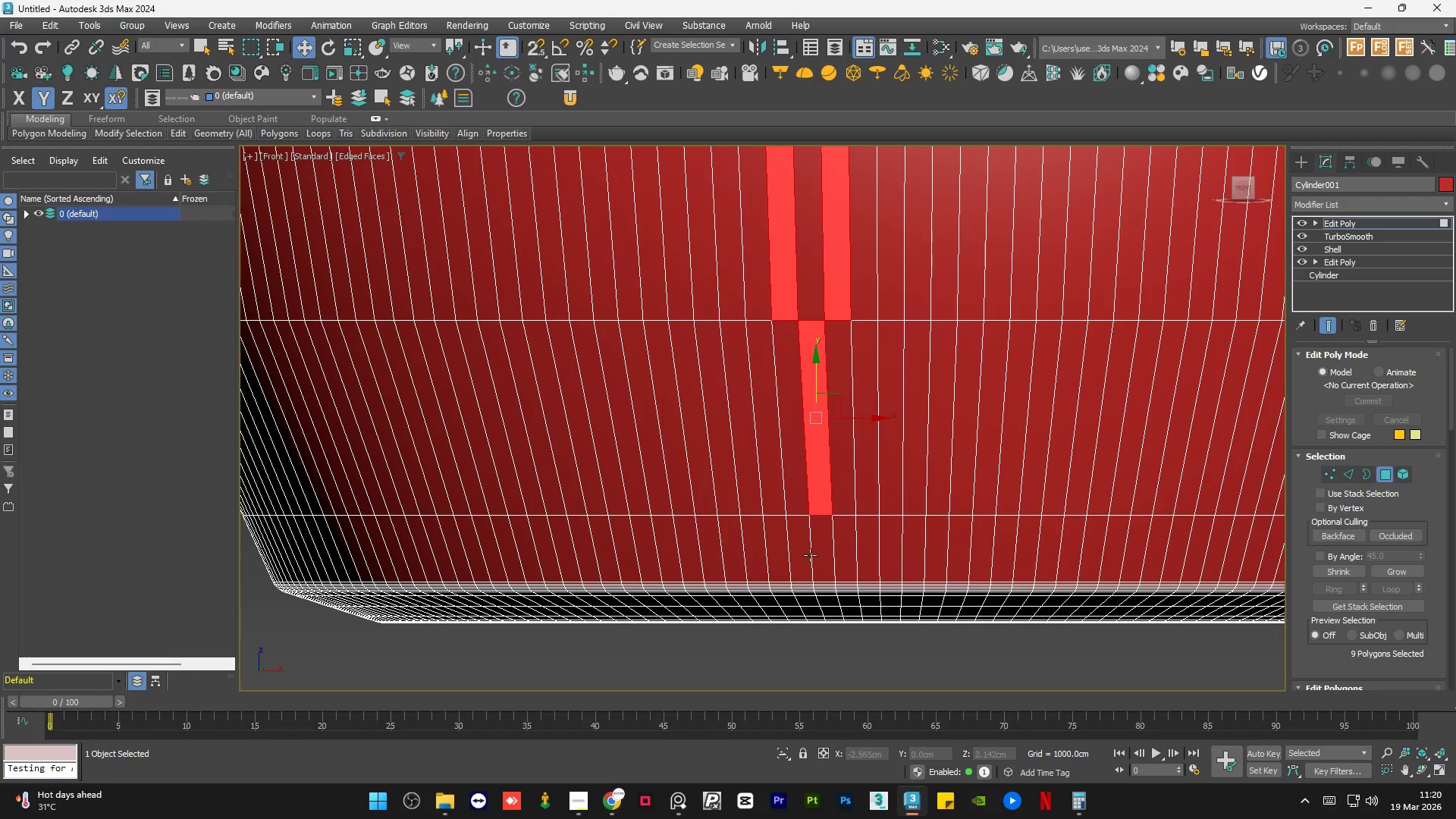 
scroll: coordinate [800, 563], scroll_direction: down, amount: 4.0
 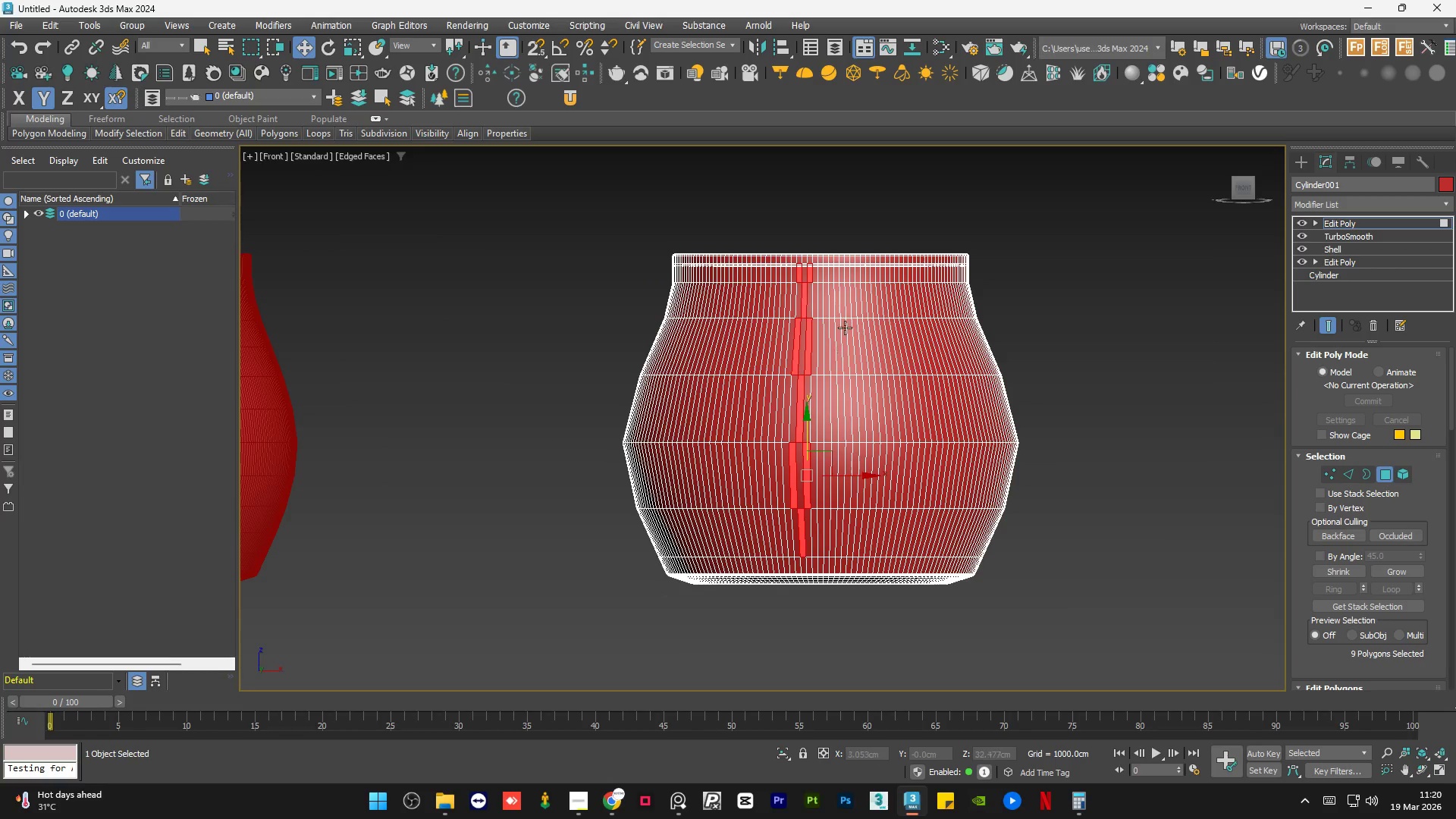 
hold_key(key=ControlLeft, duration=1.14)
 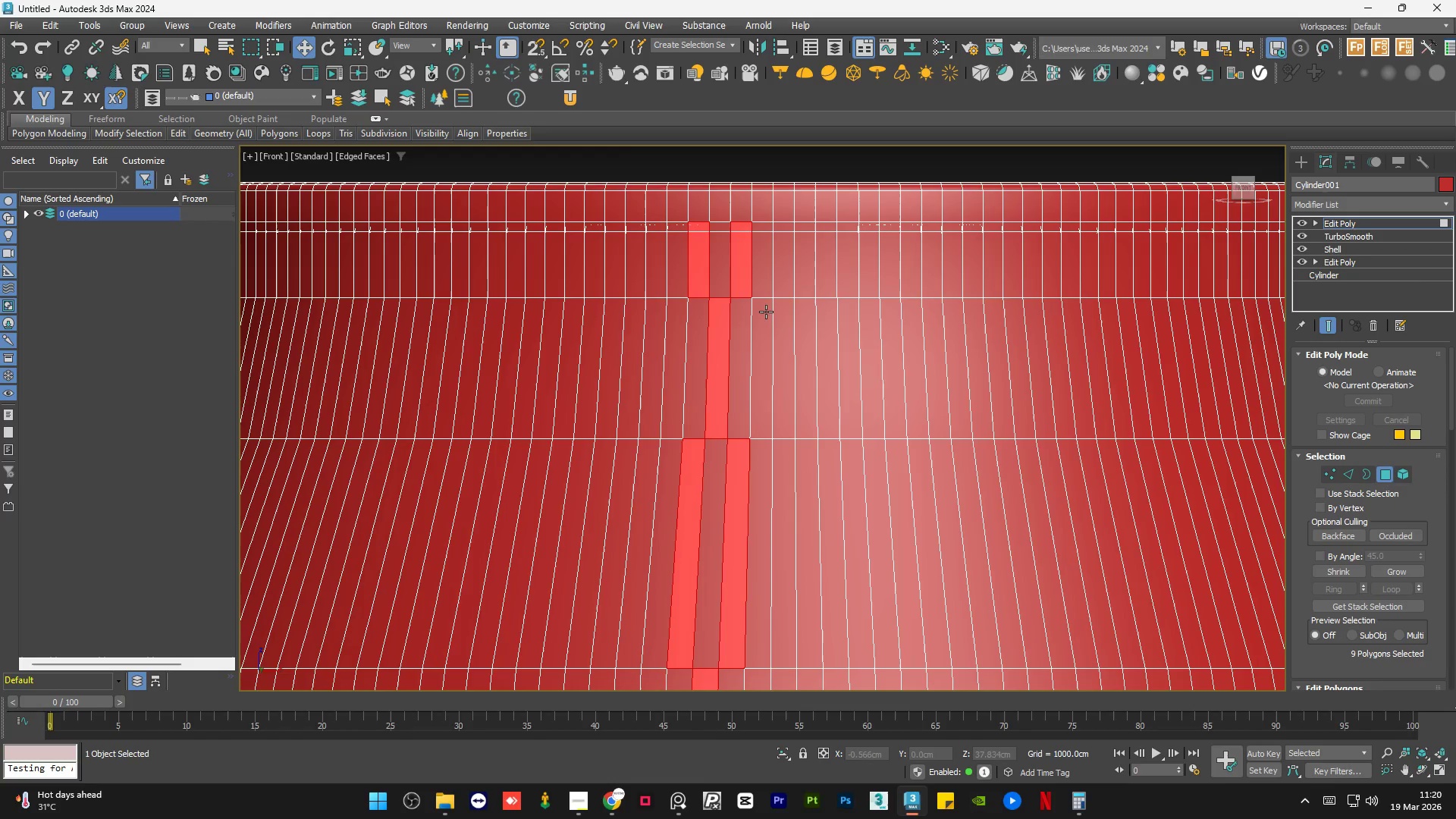 
scroll: coordinate [824, 249], scroll_direction: up, amount: 4.0
 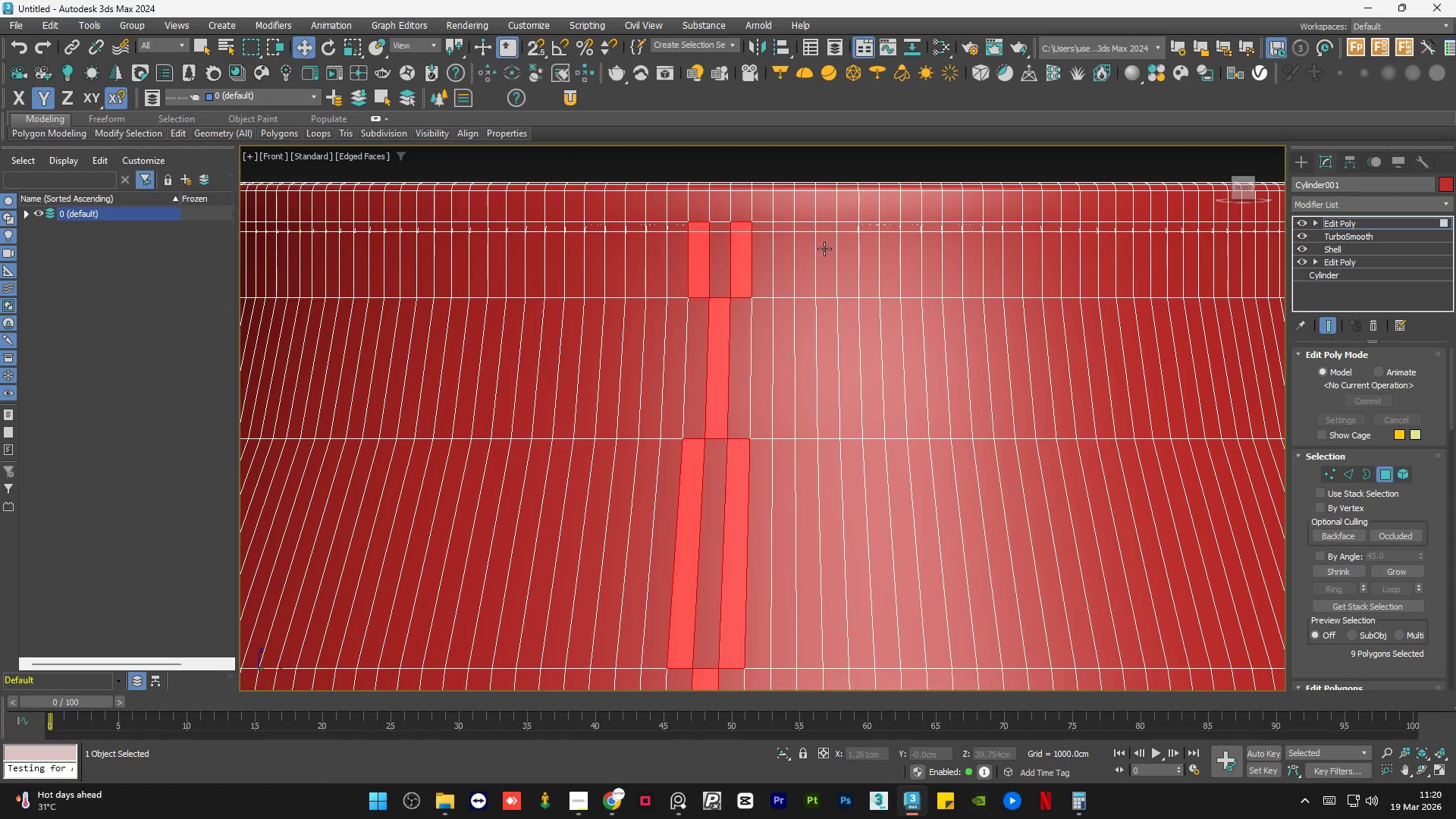 
hold_key(key=ControlLeft, duration=0.38)
left_click([763, 318])
 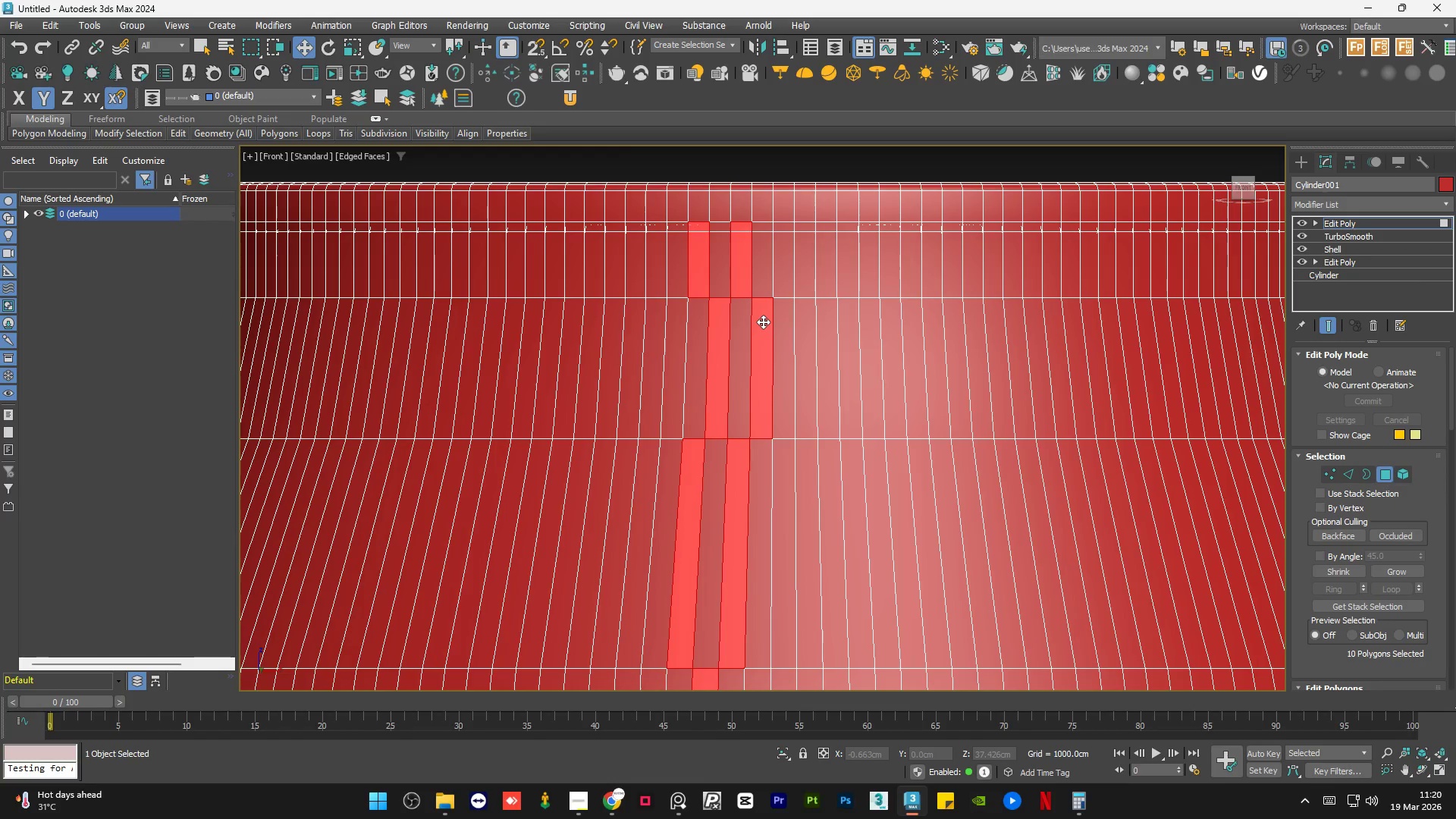 
hold_key(key=ControlLeft, duration=0.45)
 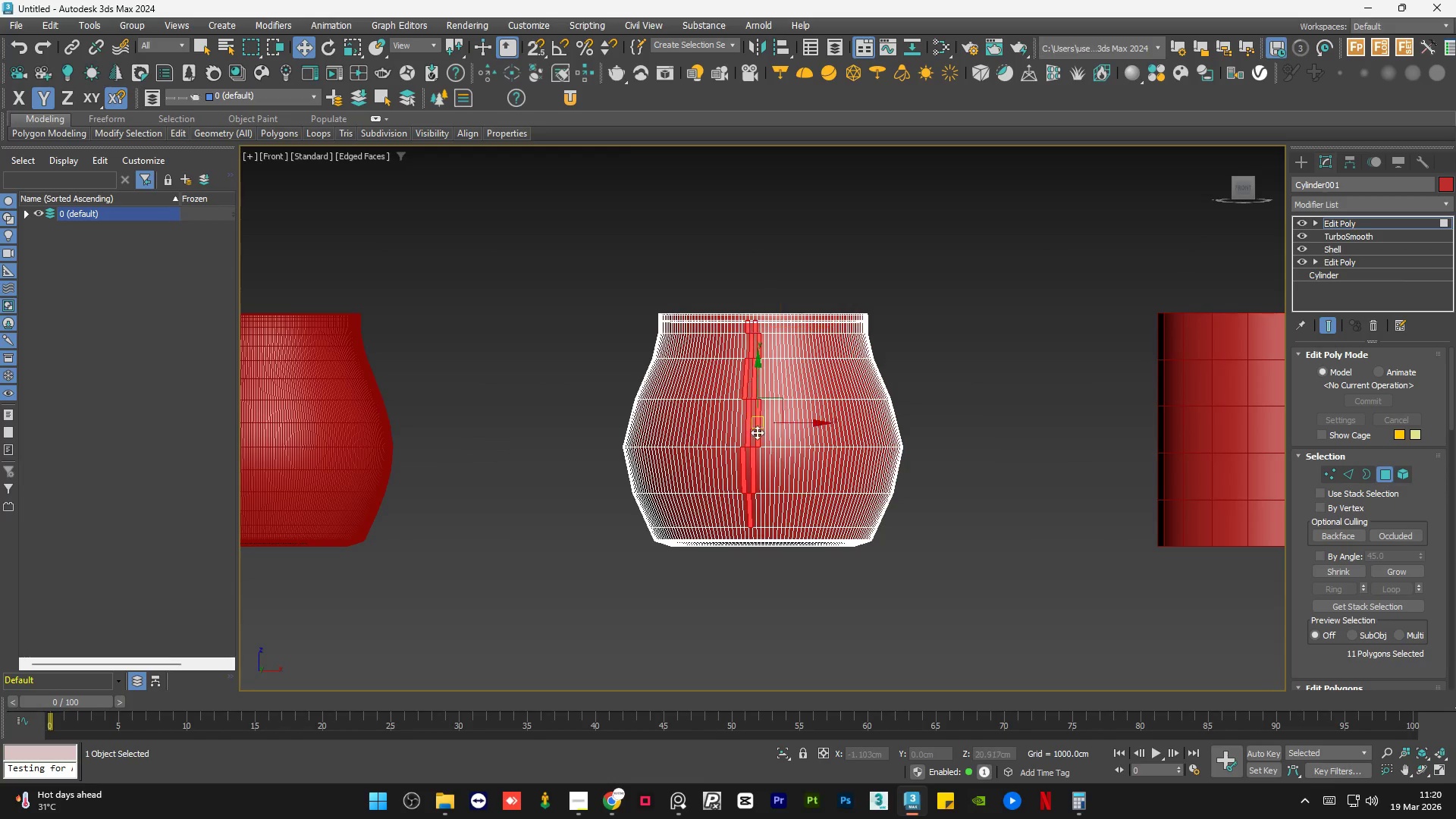 
scroll: coordinate [763, 322], scroll_direction: down, amount: 2.0
 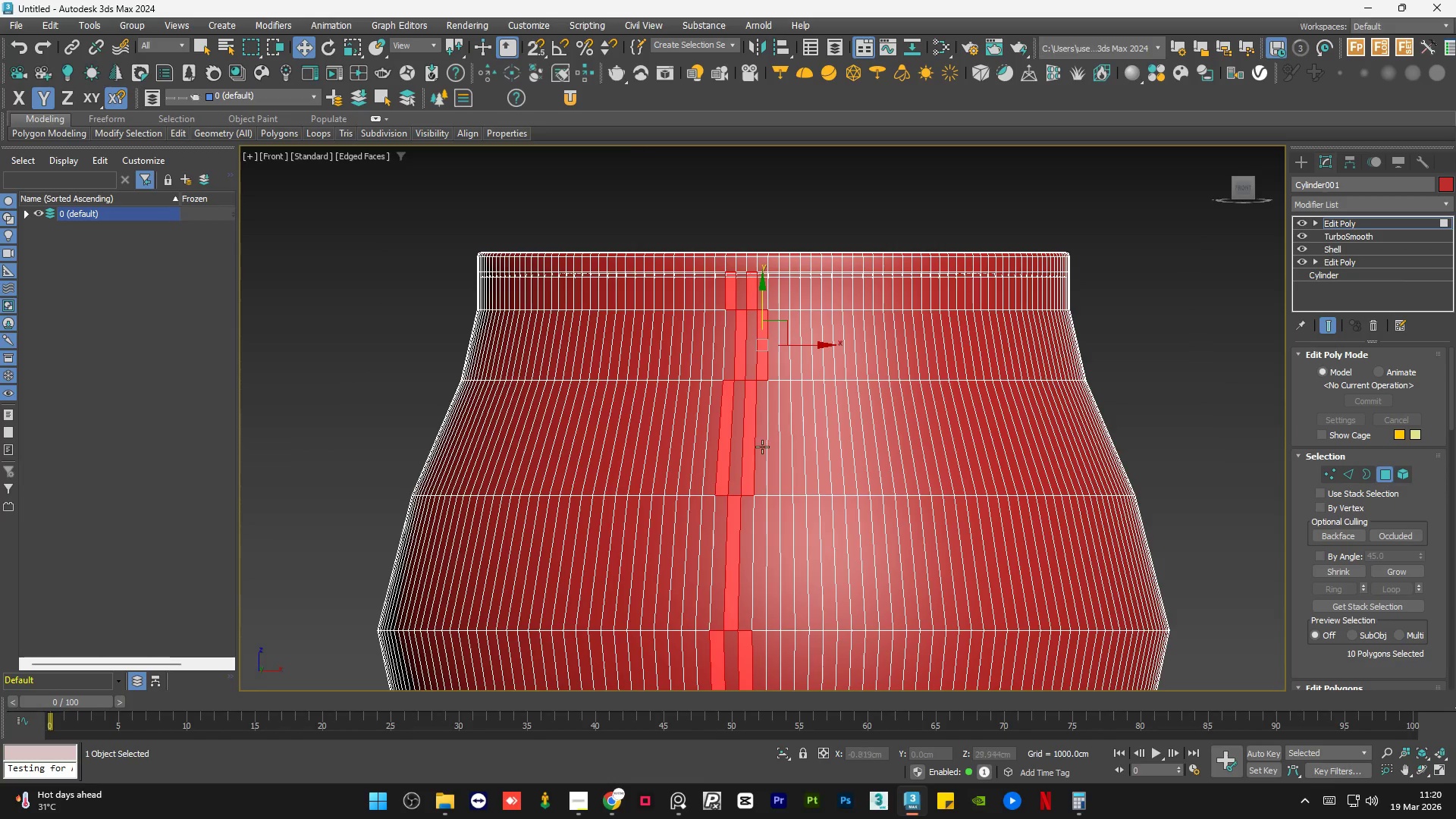 
left_click([762, 531])
 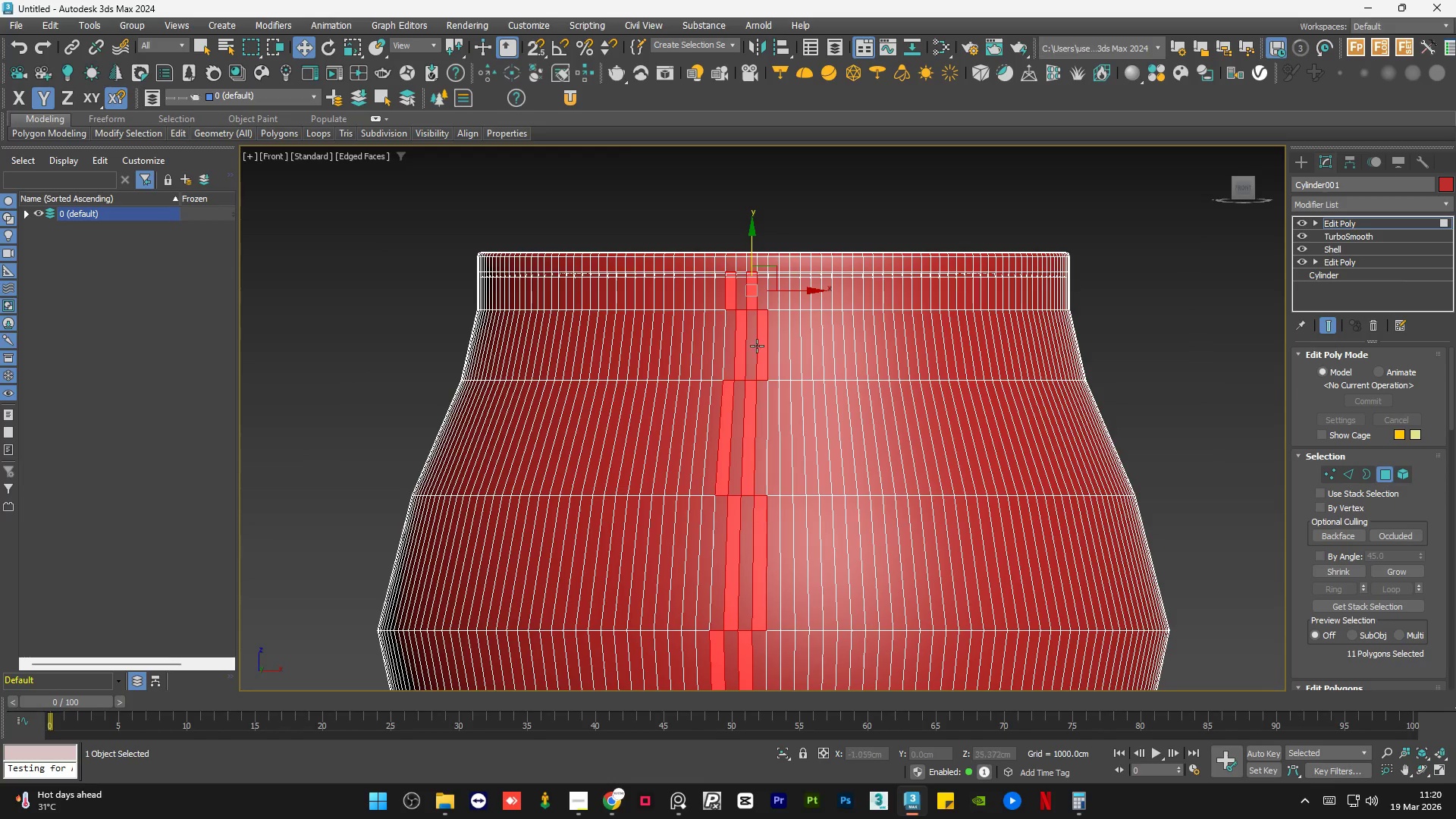 
hold_key(key=ControlLeft, duration=0.7)
 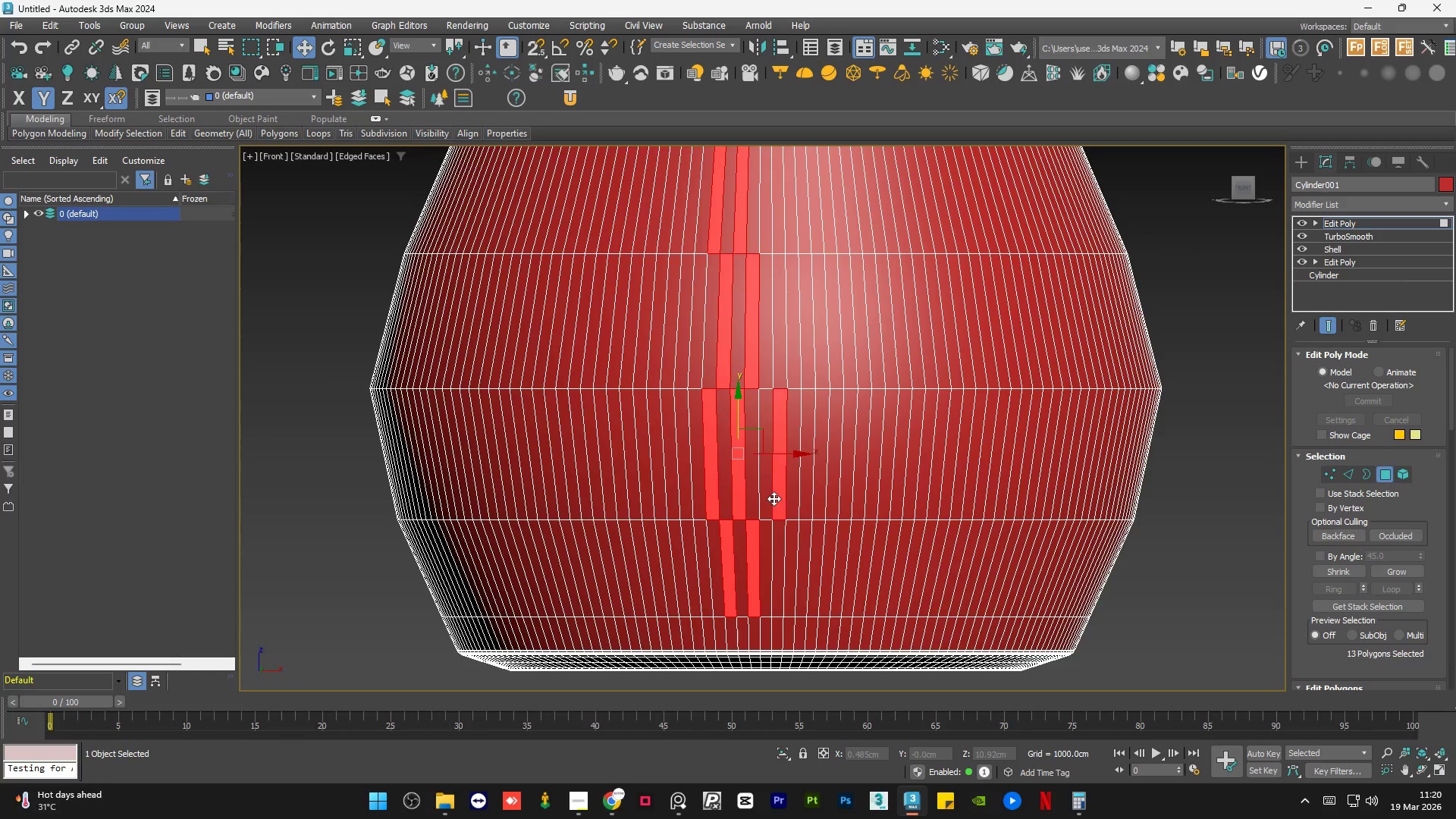 
scroll: coordinate [761, 479], scroll_direction: none, amount: 0.0
 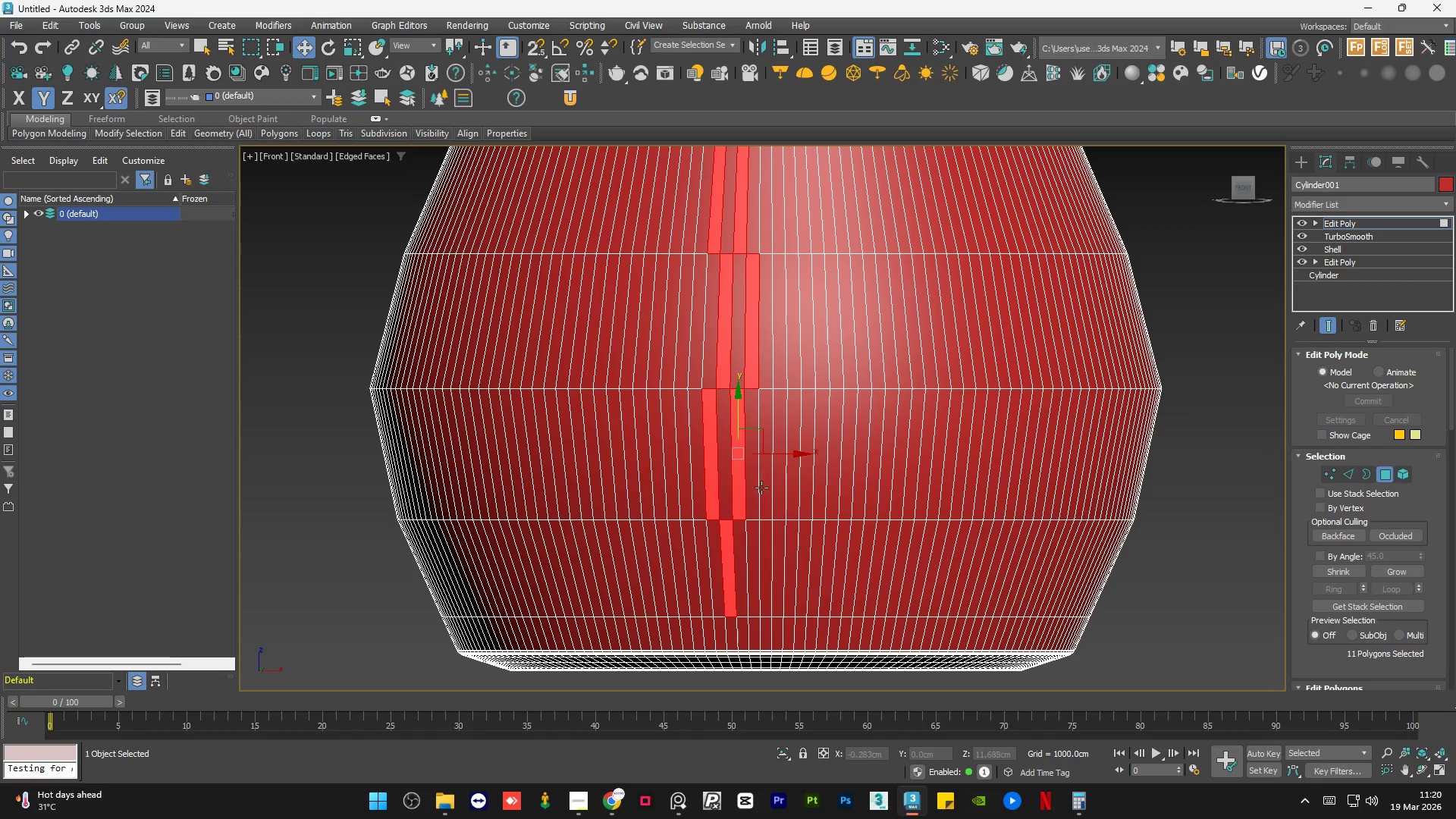 
left_click([755, 539])
 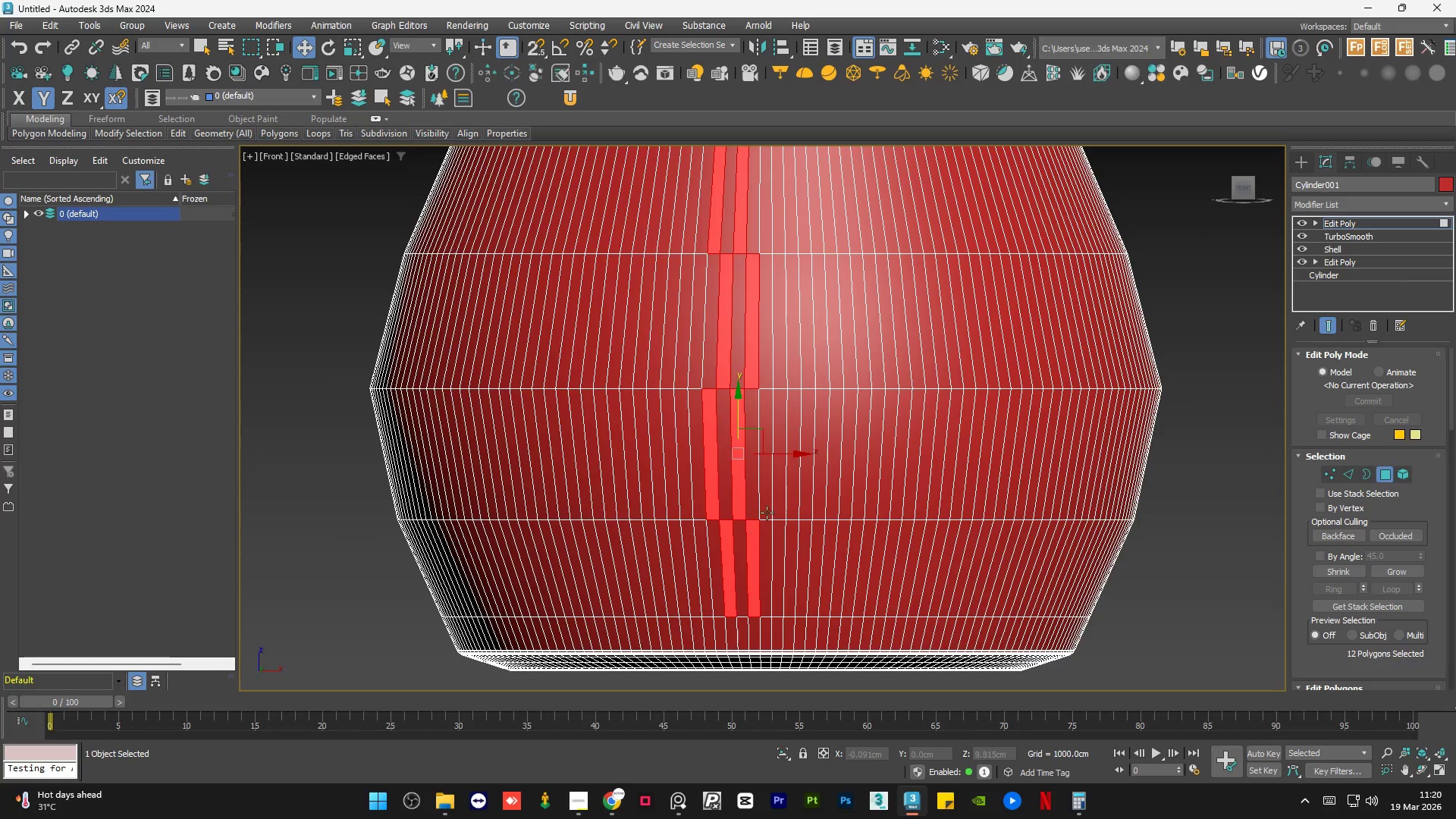 
hold_key(key=ControlLeft, duration=0.44)
left_click([774, 498])
 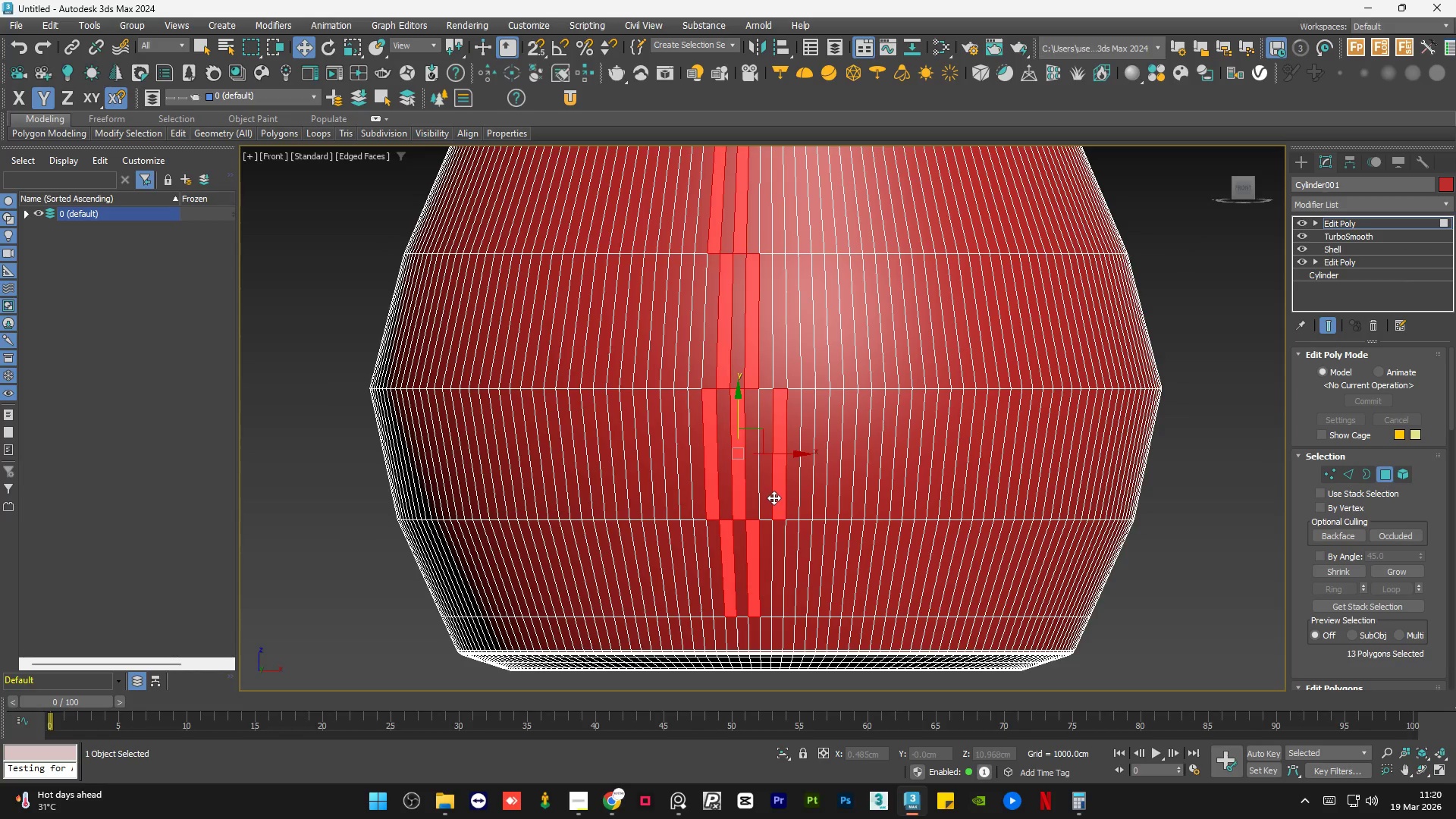 
key(Control+Z)
 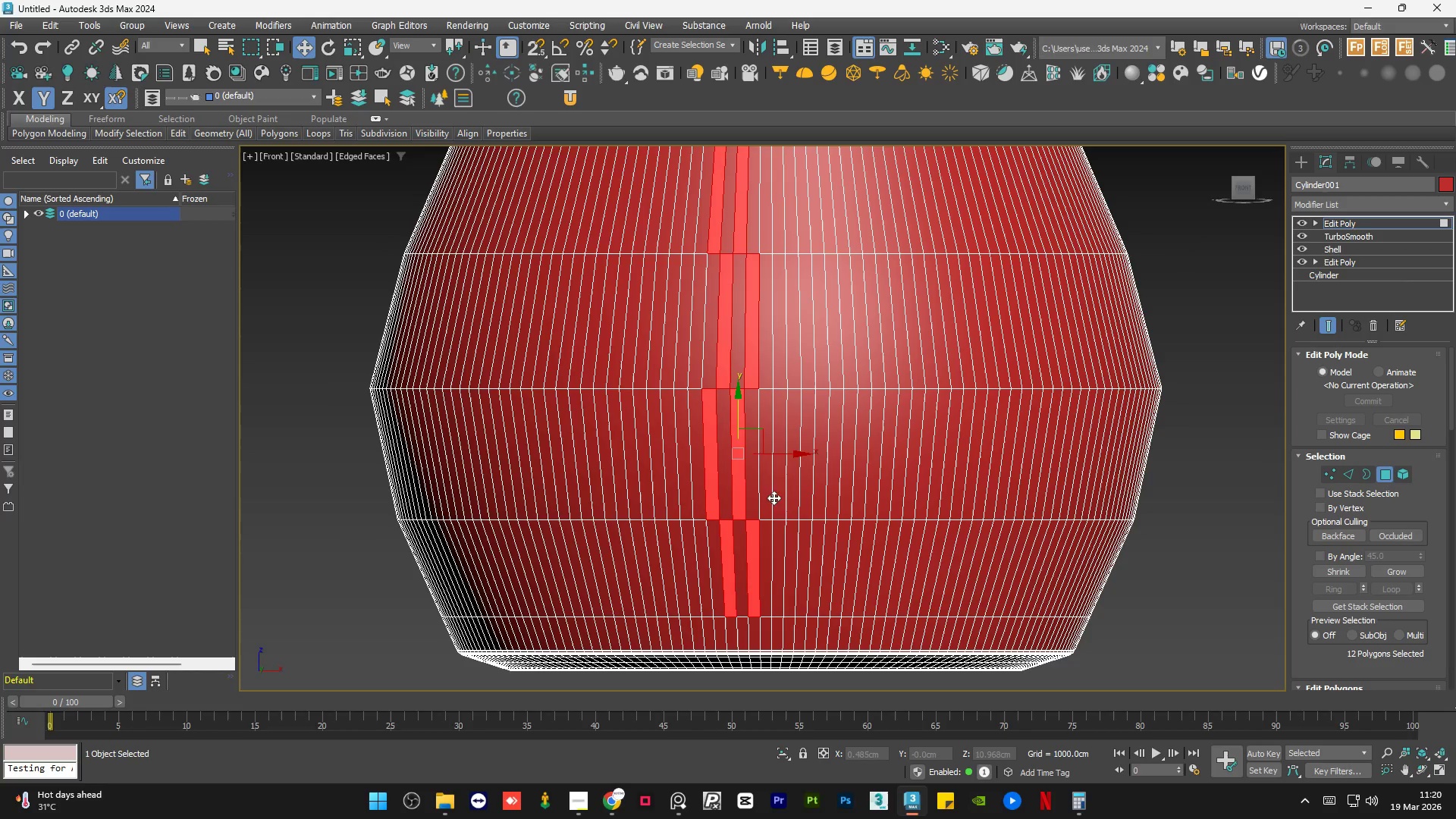 
hold_key(key=ControlLeft, duration=0.53)
left_click([767, 500])
 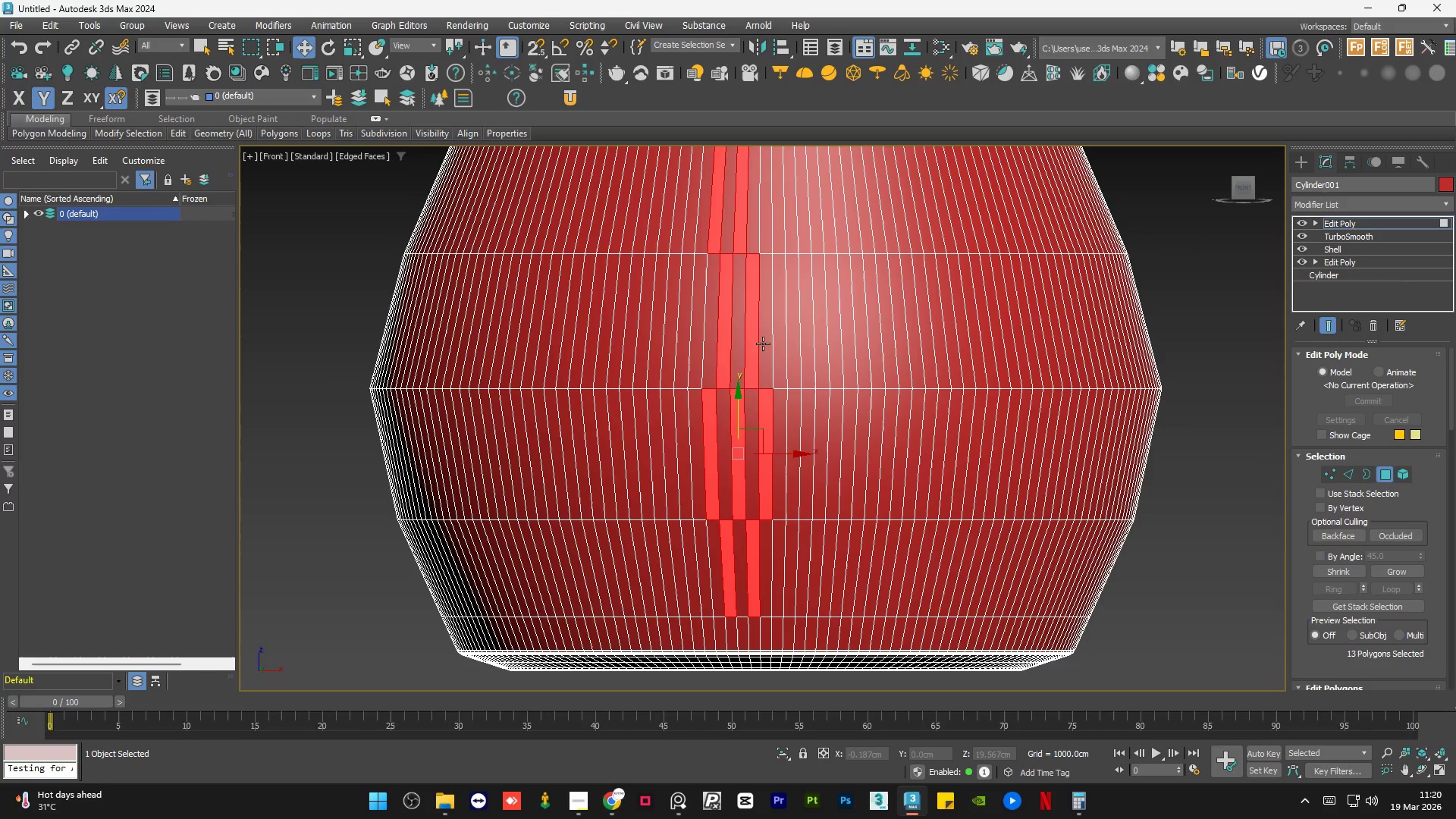 
key(Control+ControlLeft)
 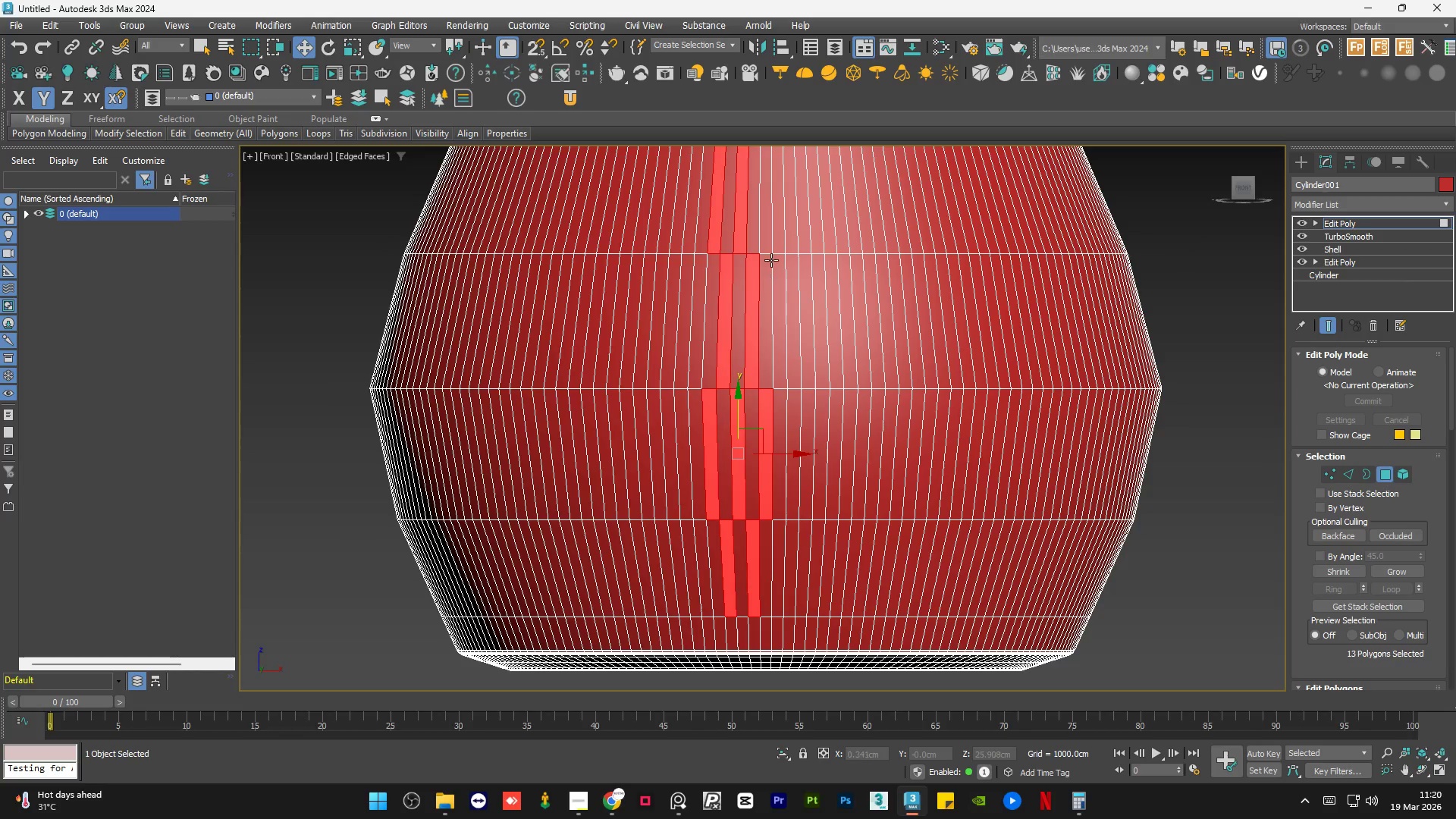 
hold_key(key=ControlLeft, duration=0.47)
left_click([770, 245])
 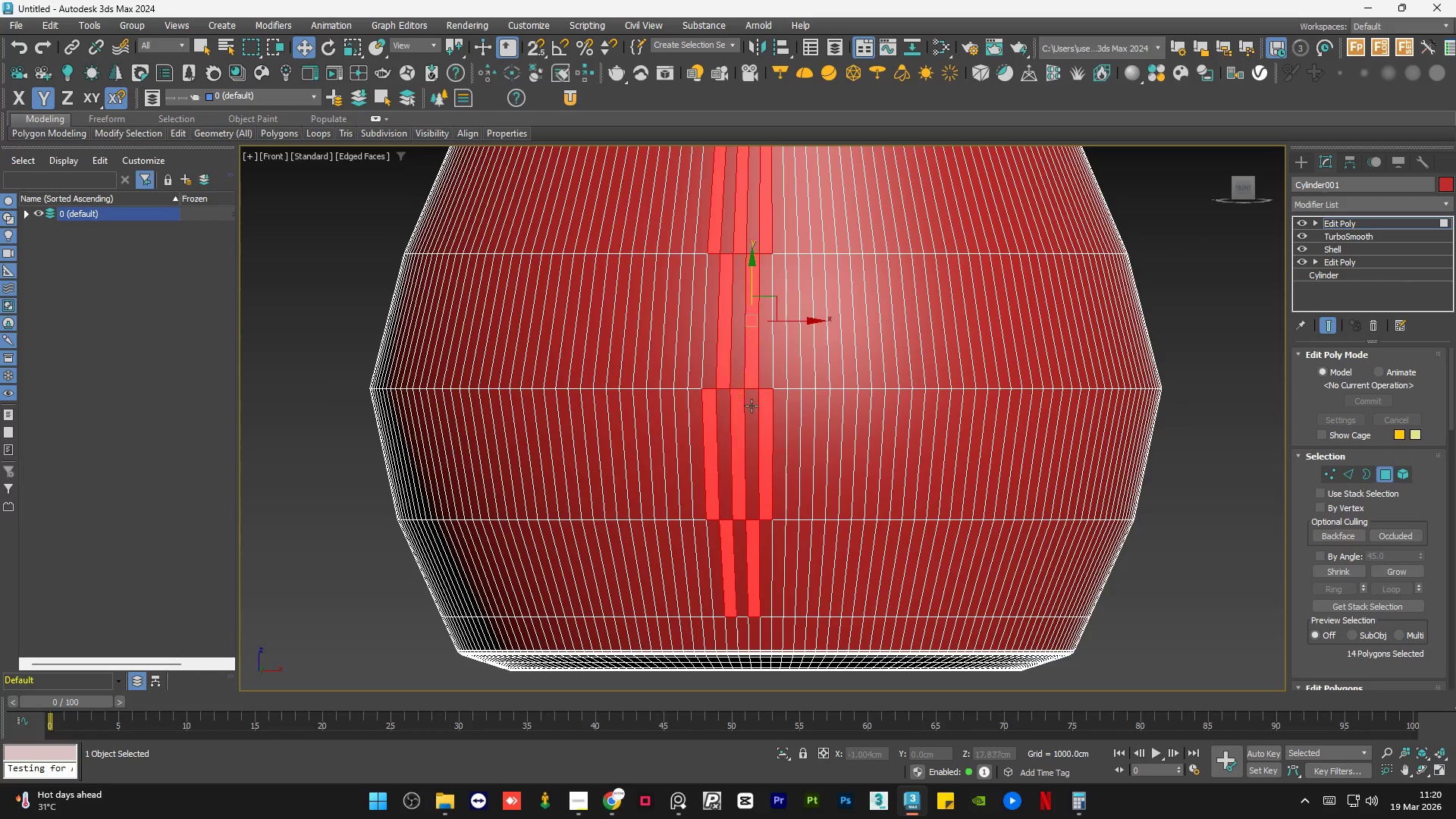 
scroll: coordinate [754, 440], scroll_direction: down, amount: 2.0
 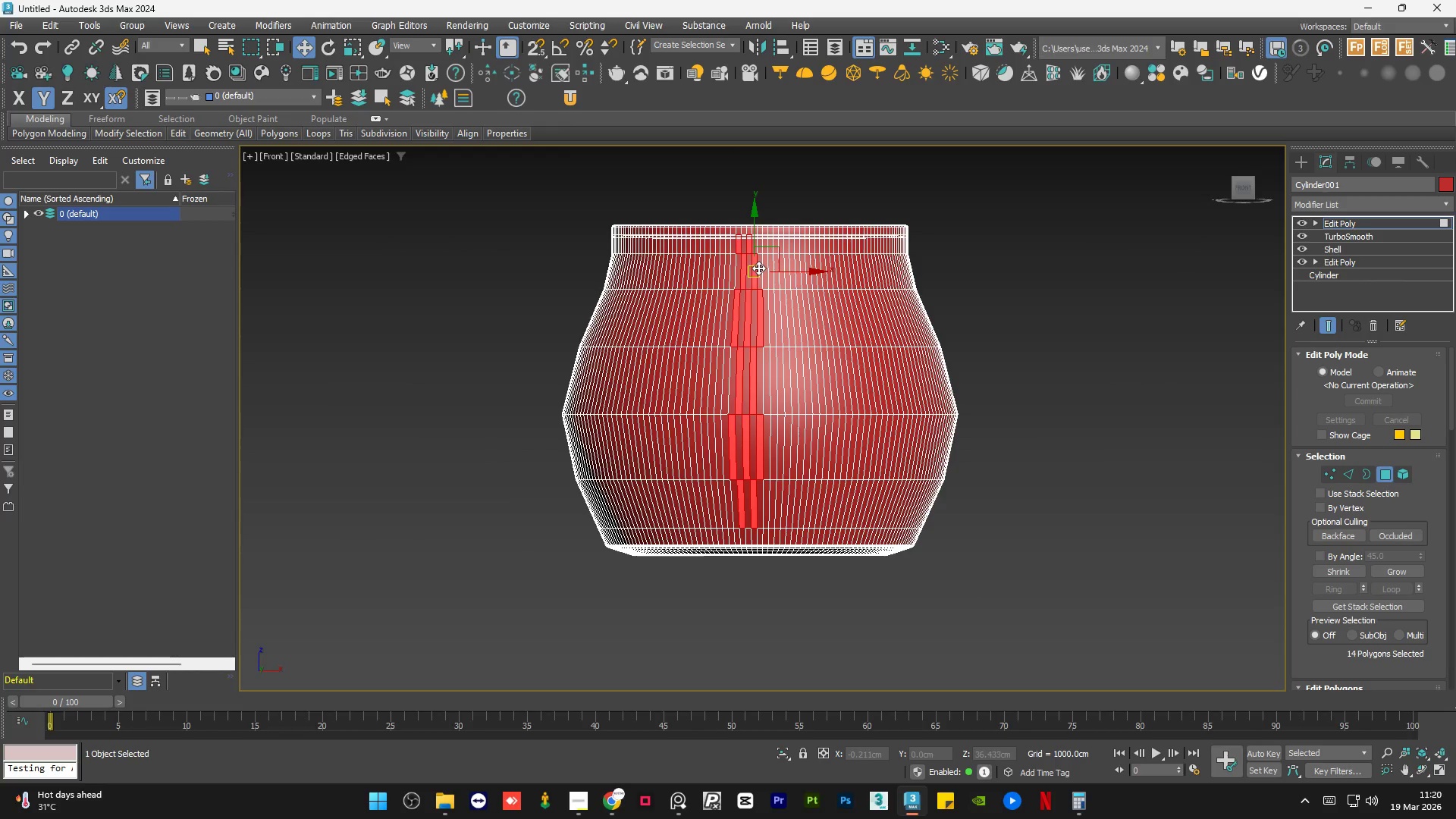 
hold_key(key=ControlLeft, duration=0.67)
 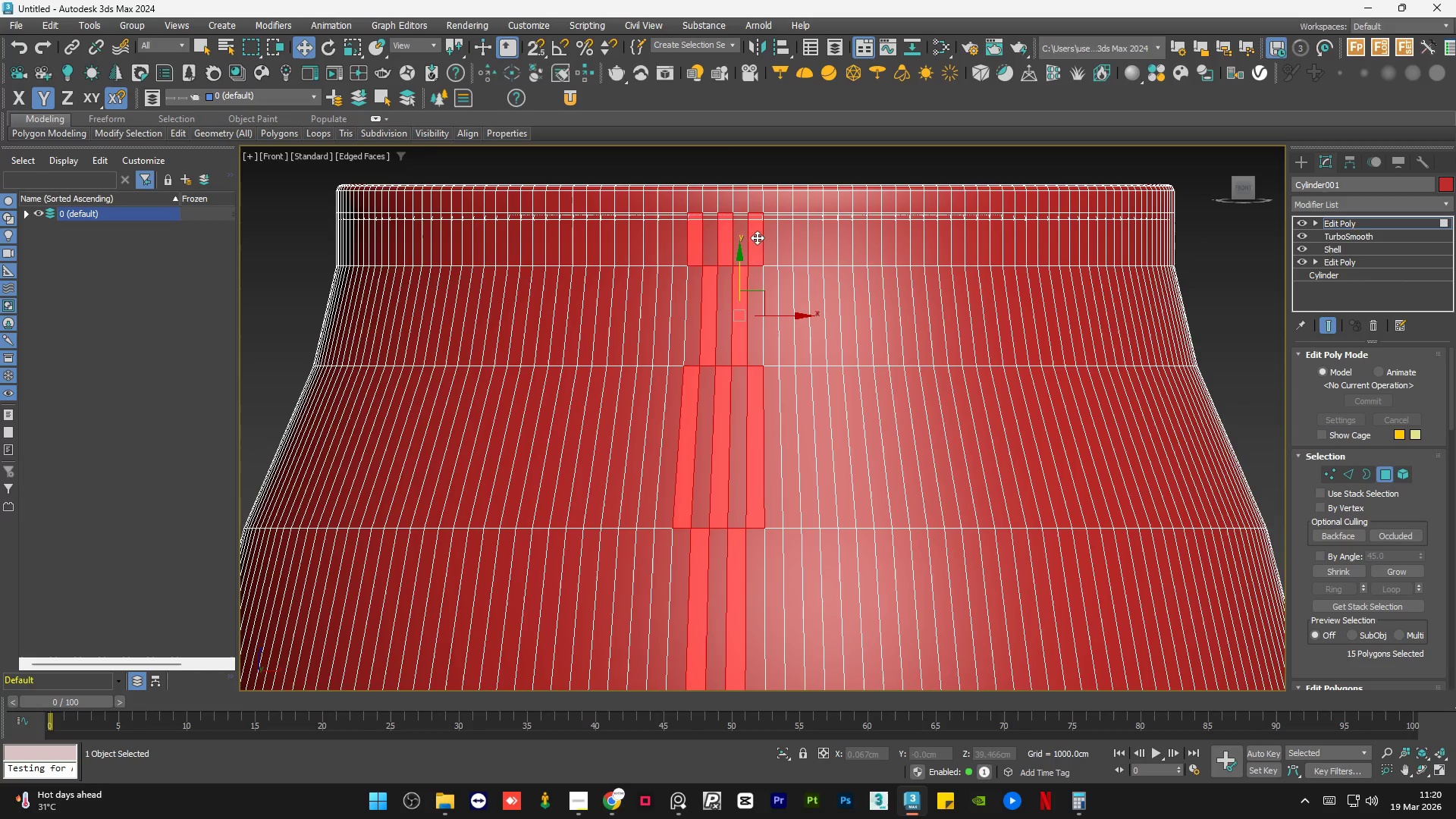 
scroll: coordinate [761, 223], scroll_direction: up, amount: 3.0
 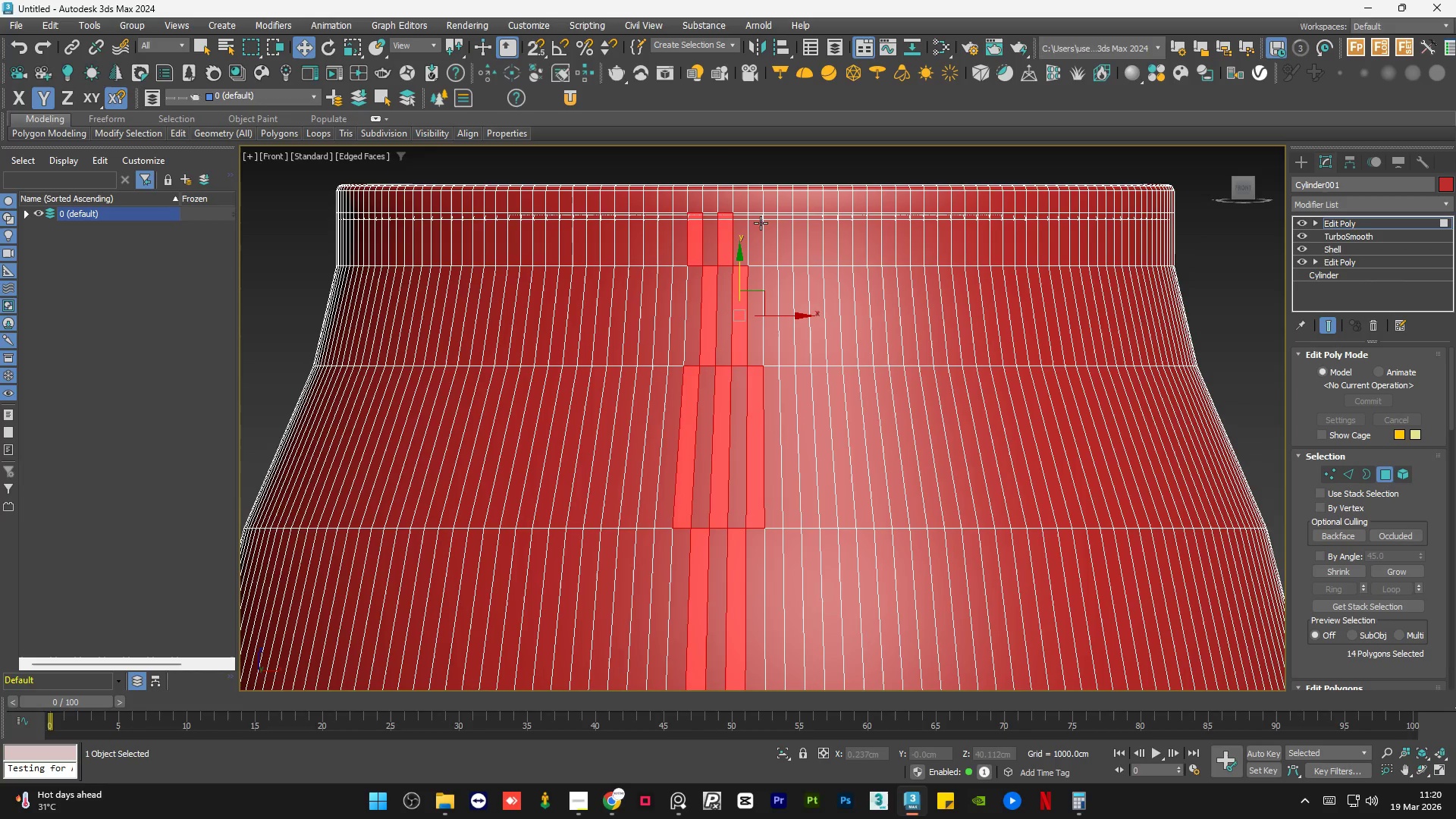 
left_click([757, 237])
 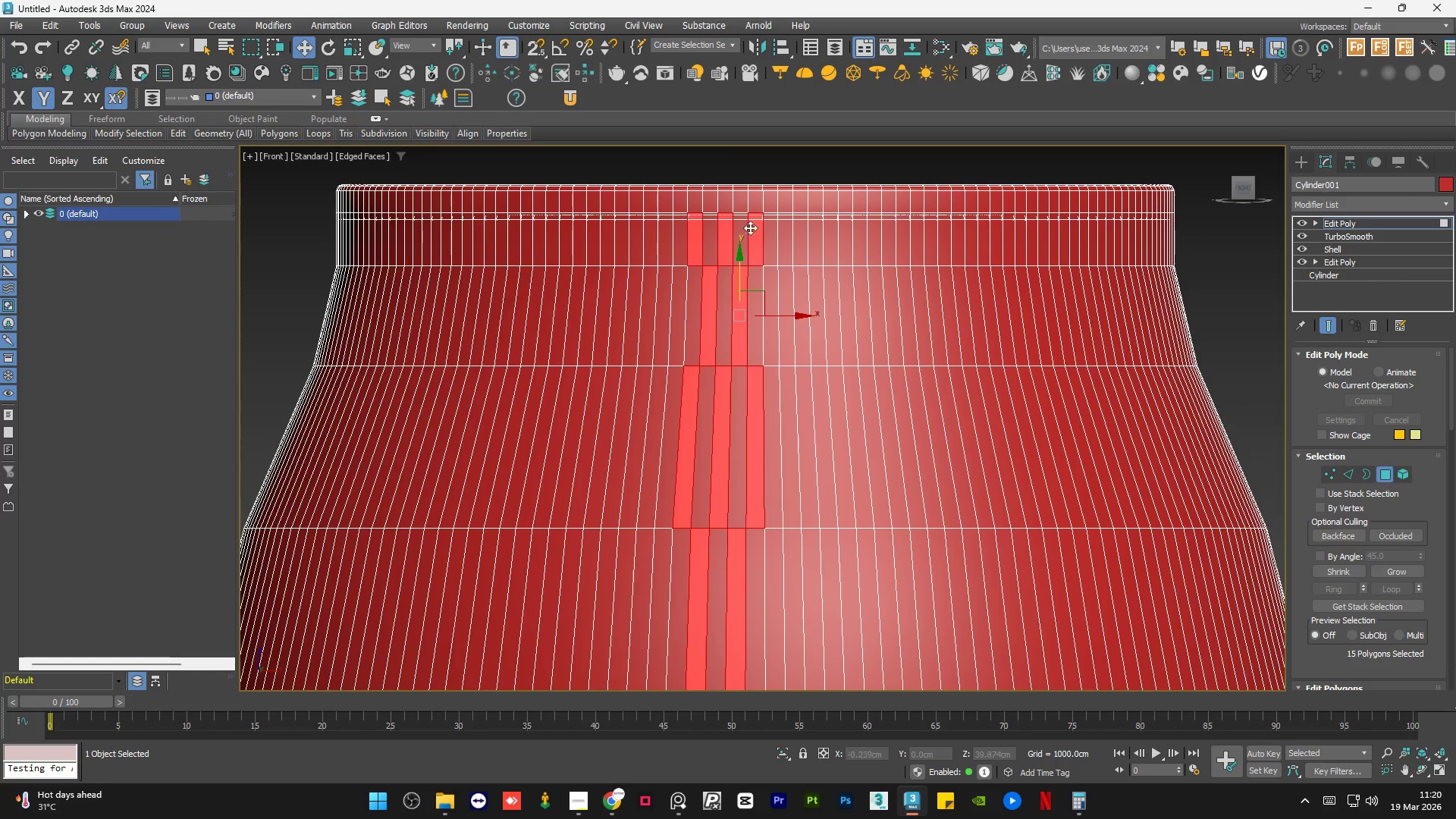 
scroll: coordinate [736, 206], scroll_direction: up, amount: 6.0
 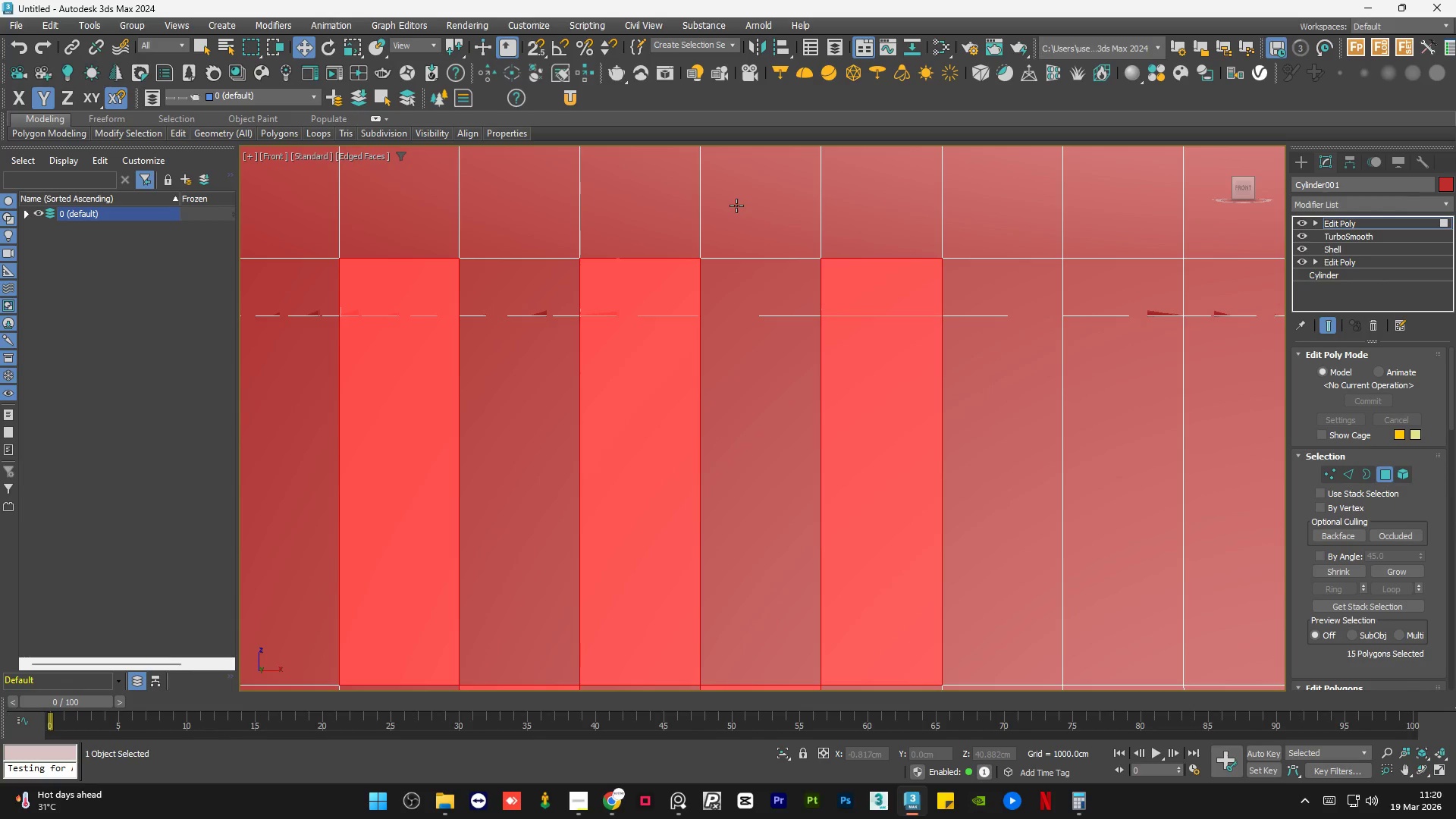 
scroll: coordinate [732, 224], scroll_direction: down, amount: 5.0
 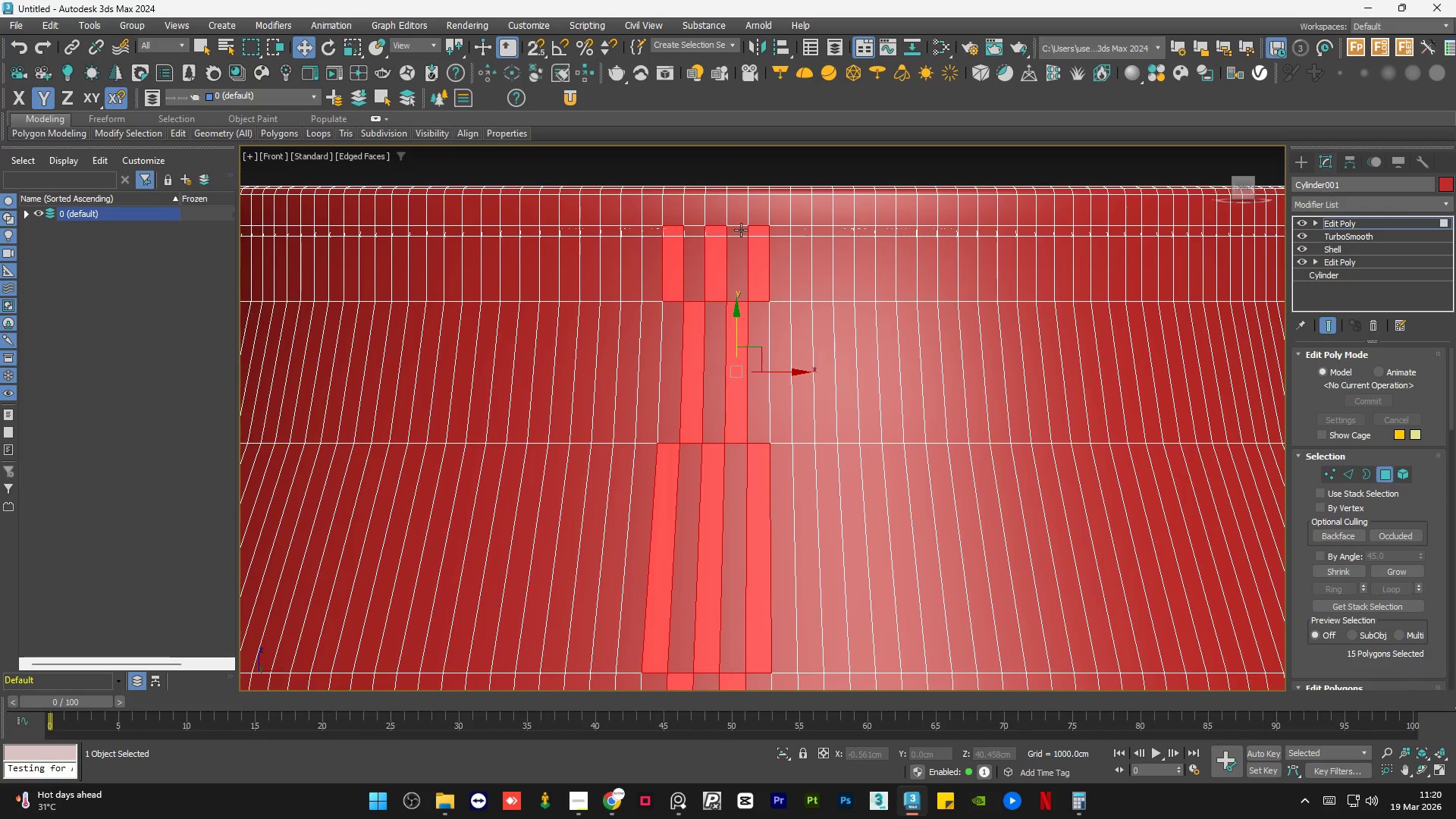 
hold_key(key=AltLeft, duration=1.5)
 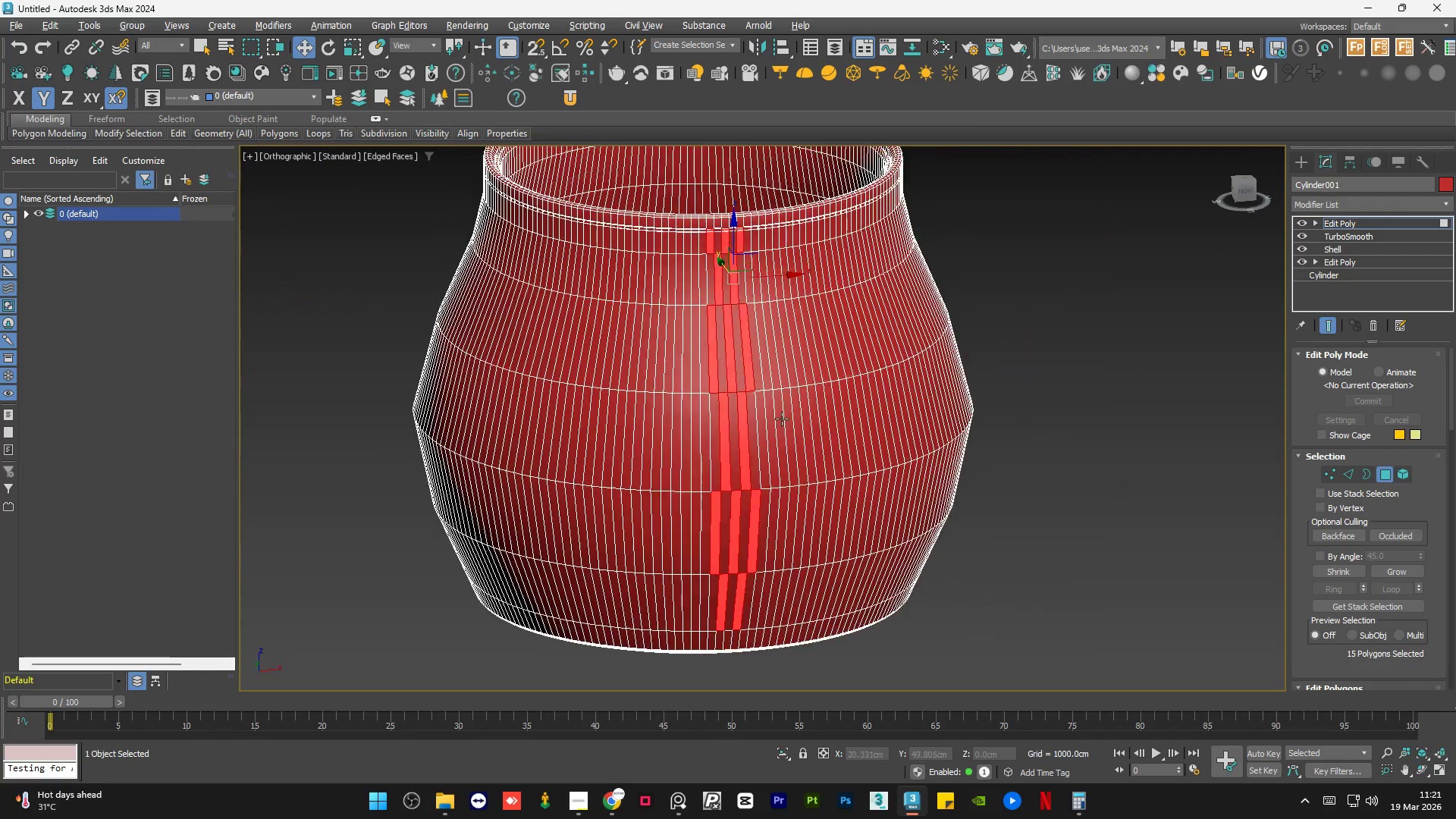 
scroll: coordinate [741, 232], scroll_direction: down, amount: 3.0
 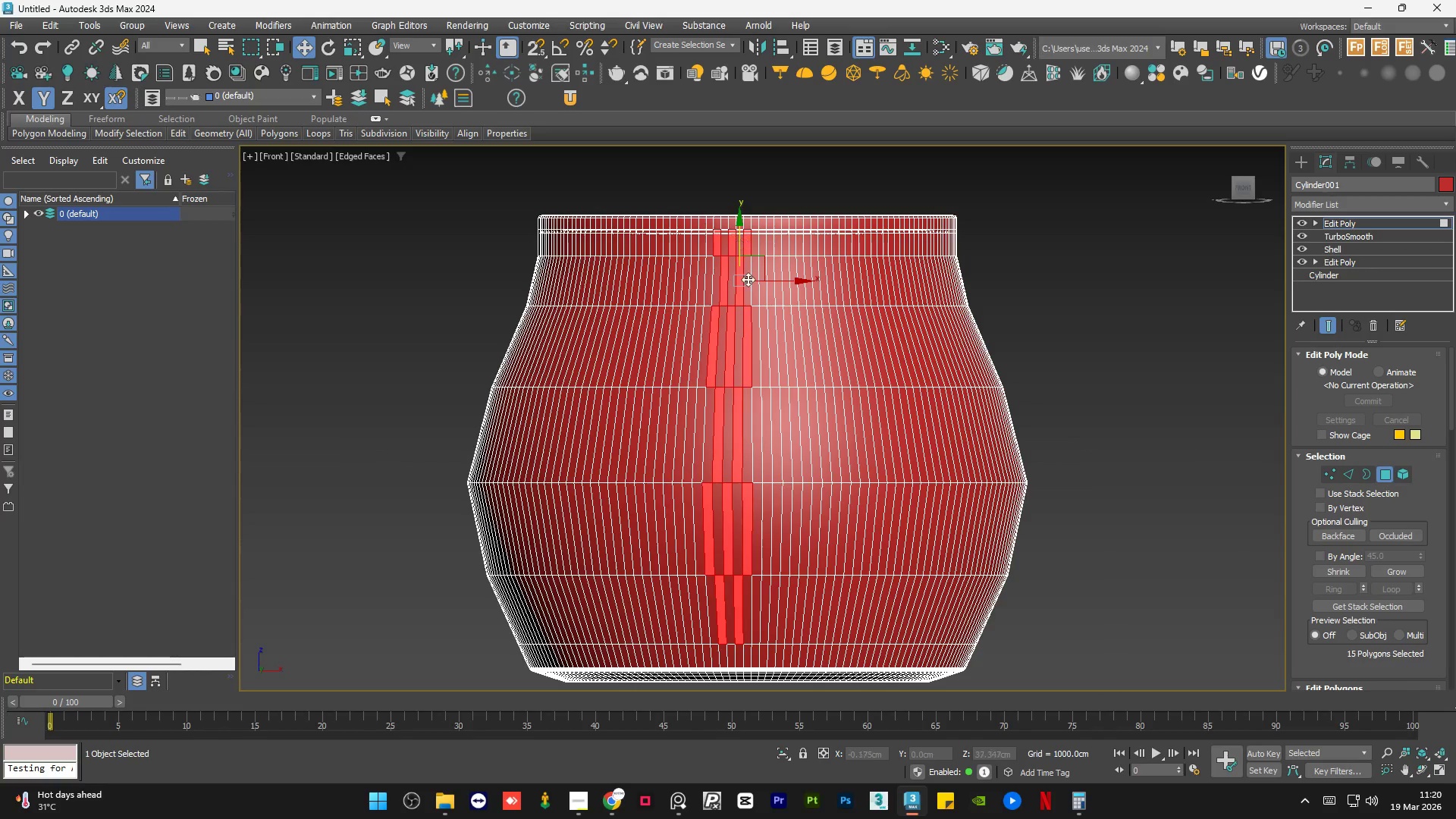 
key(Alt+AltLeft)
 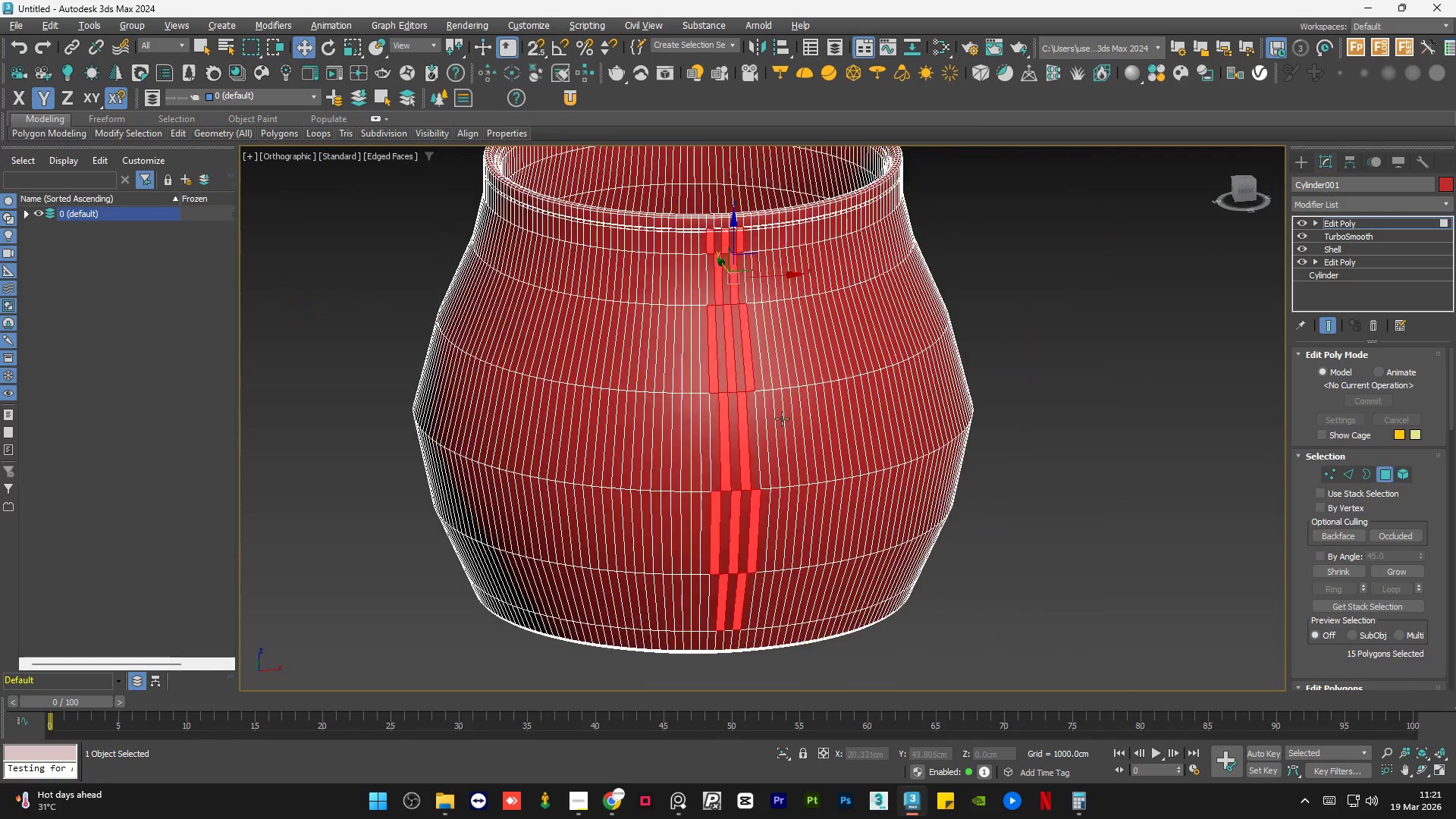 
key(Alt+AltLeft)
 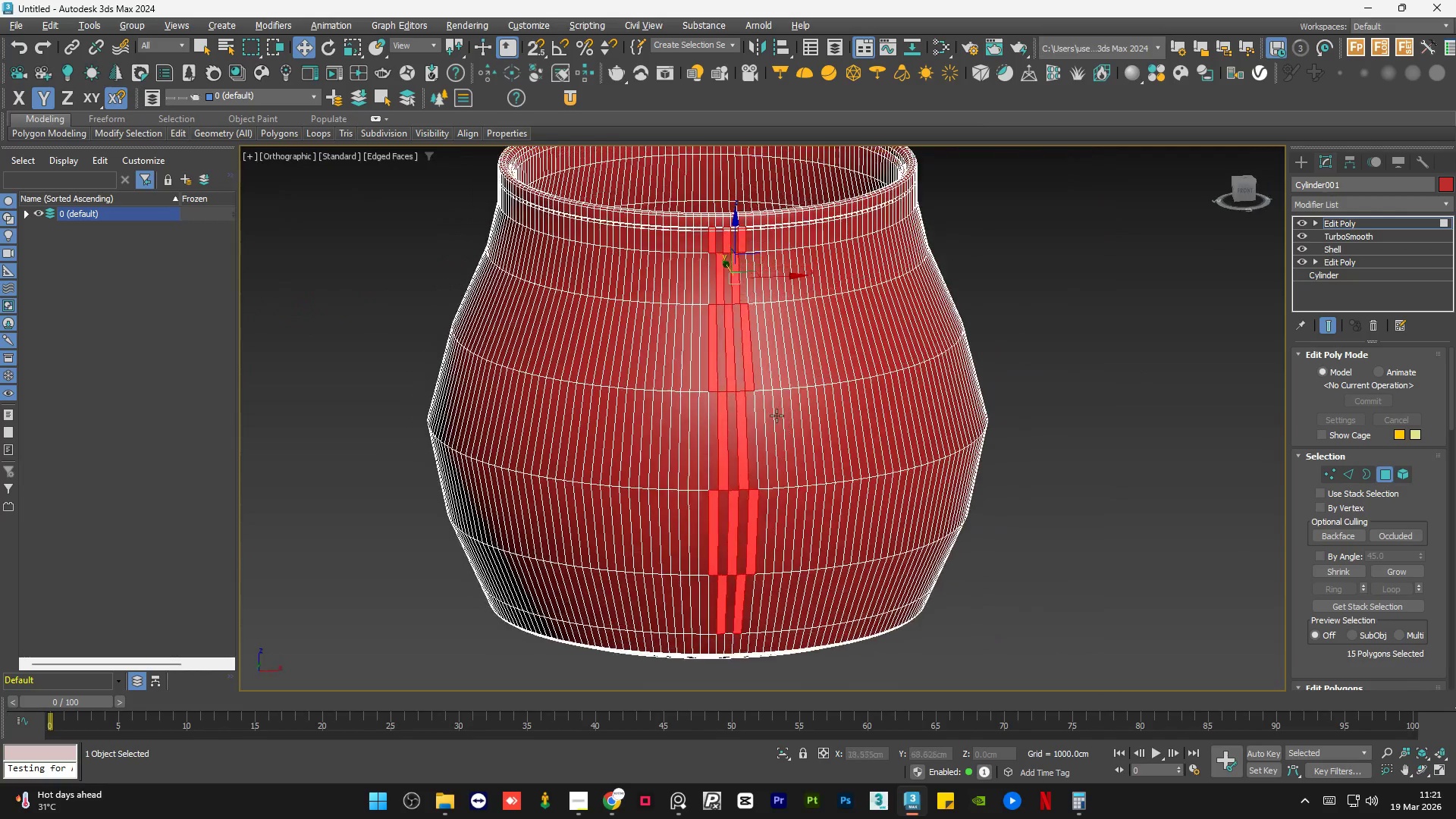 
key(Alt+AltLeft)
 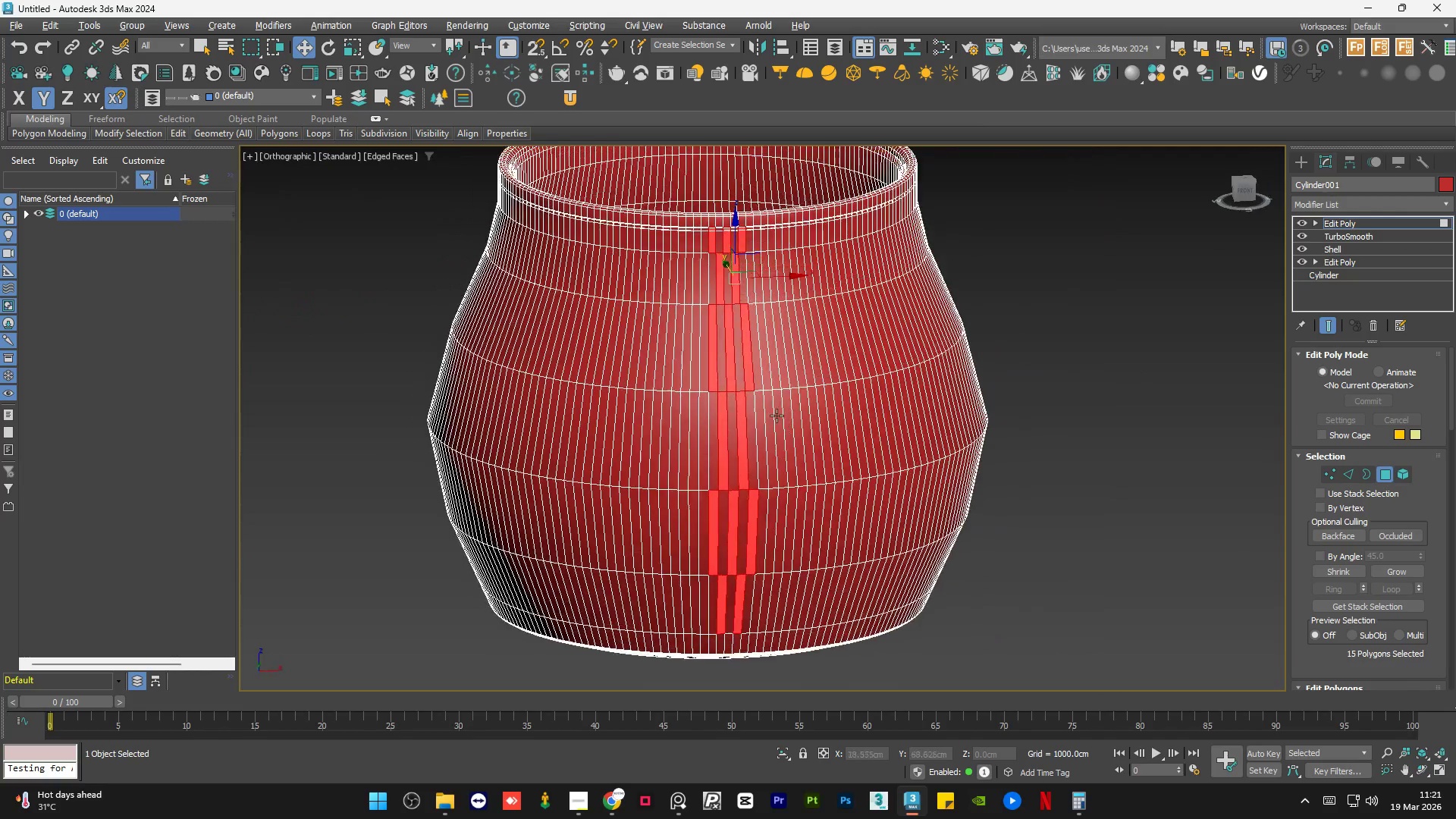 
key(Alt+AltLeft)
 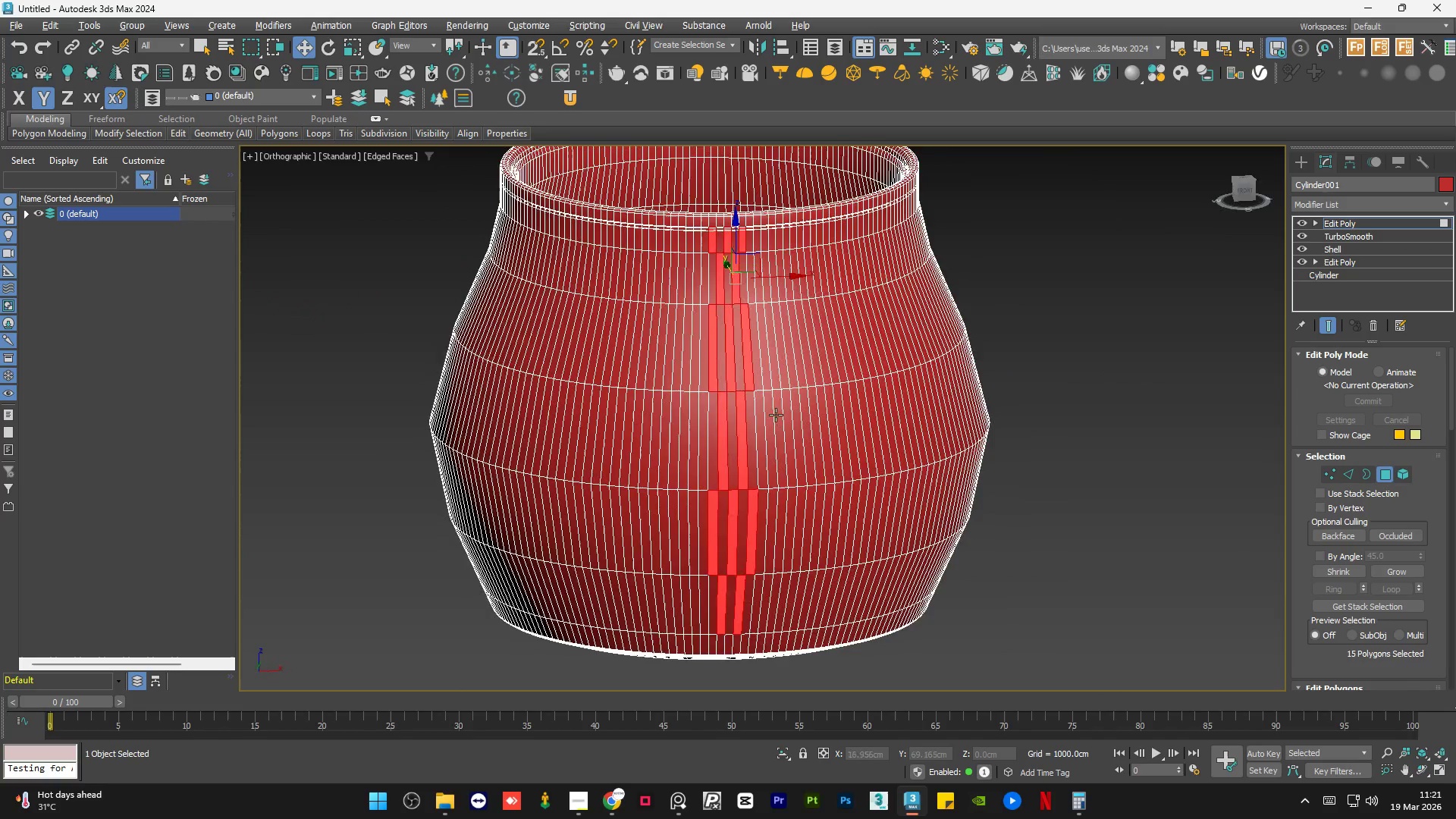 
key(Alt+AltLeft)
 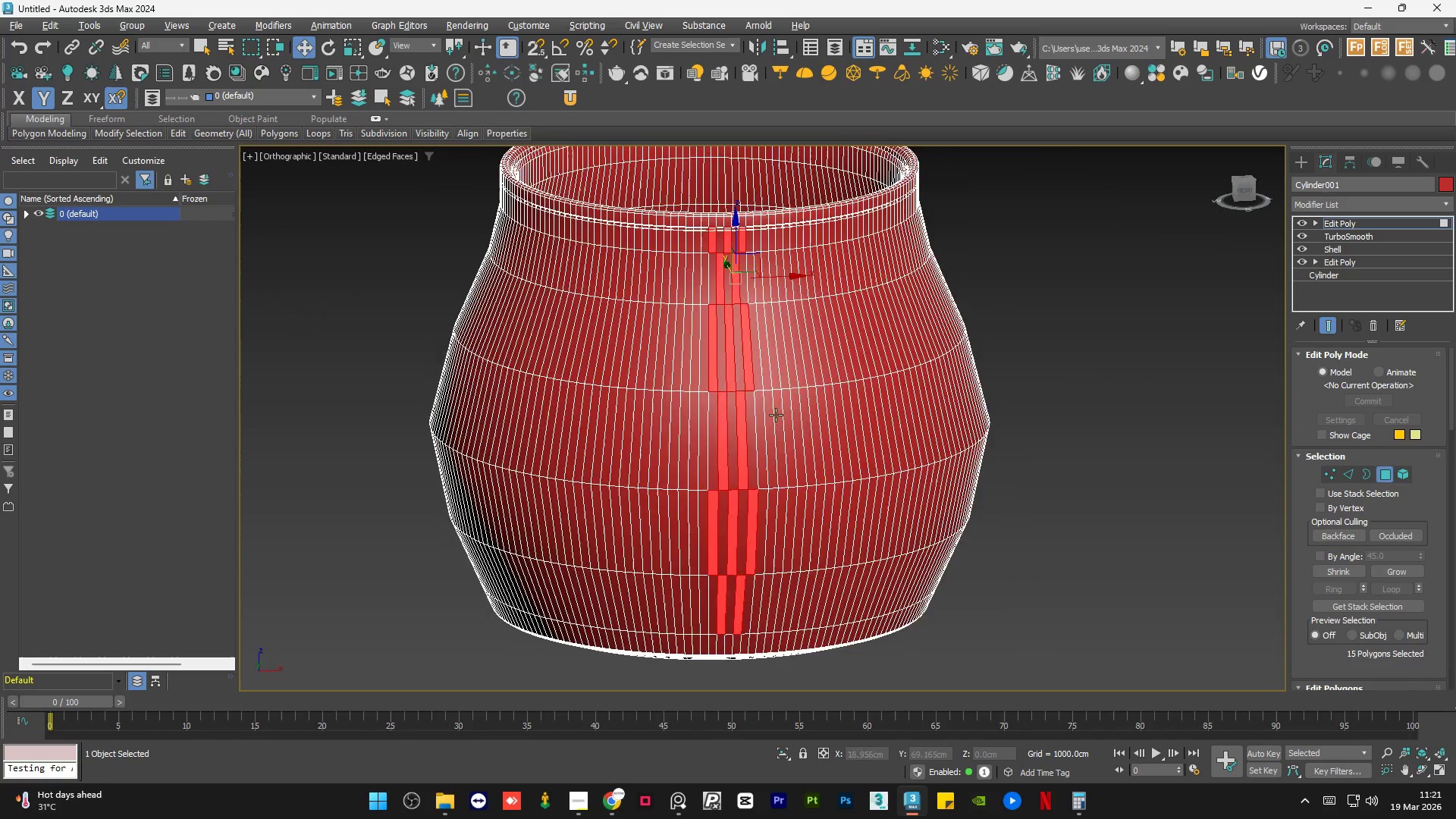 
key(Alt+AltLeft)
 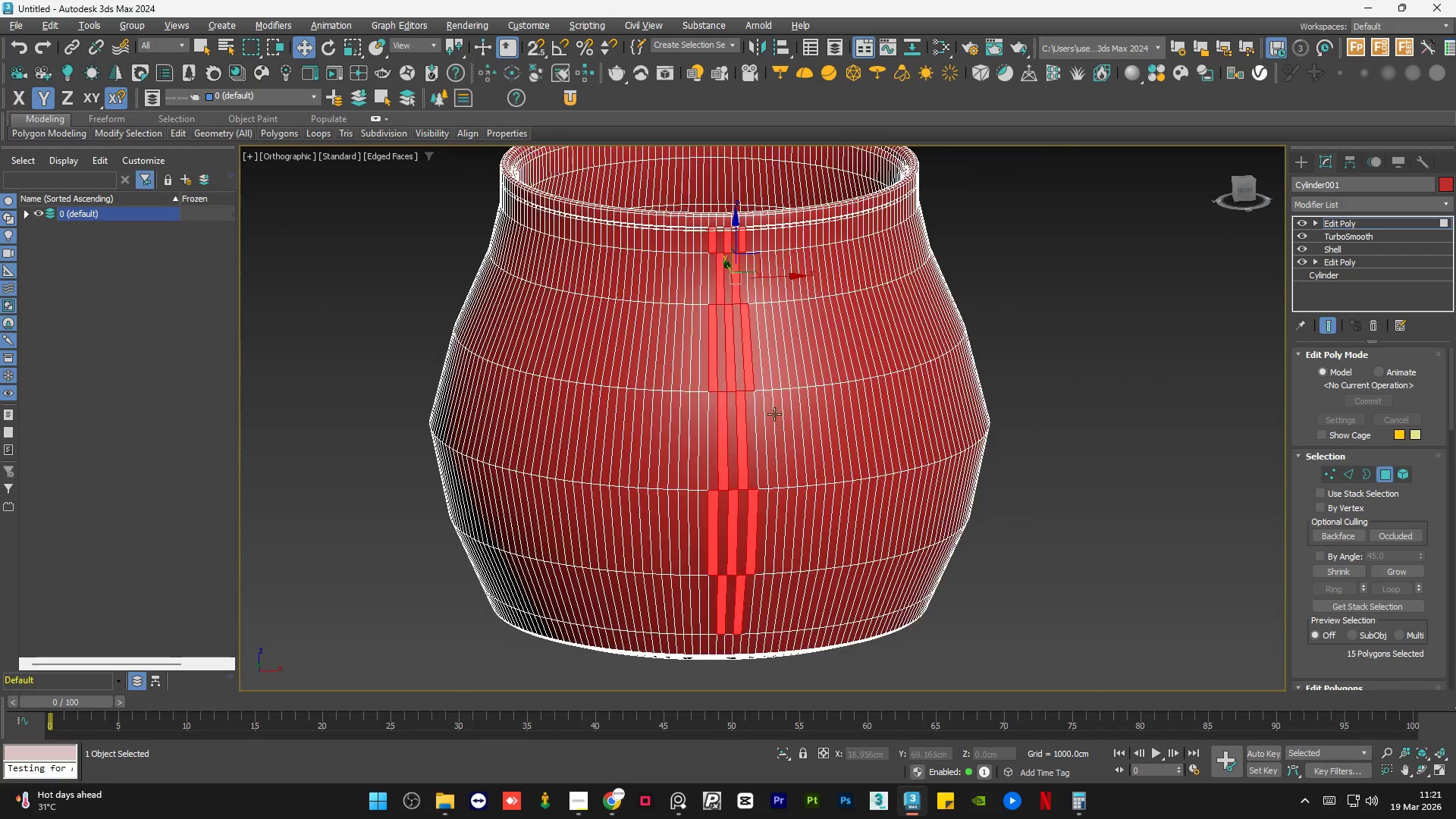 
hold_key(key=AltLeft, duration=6.73)
left_click([168, 278])
 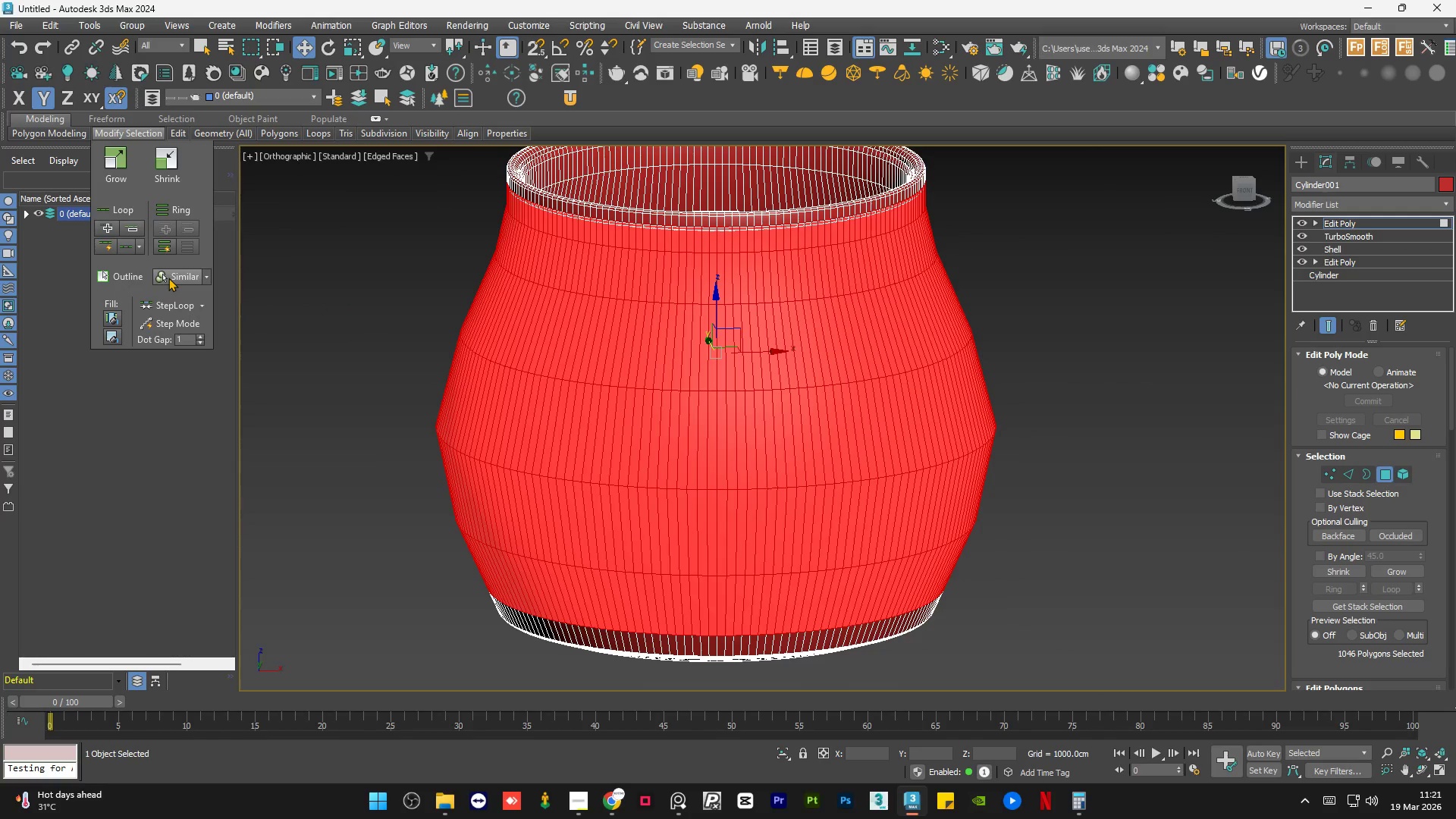 
key(Control+Z)
 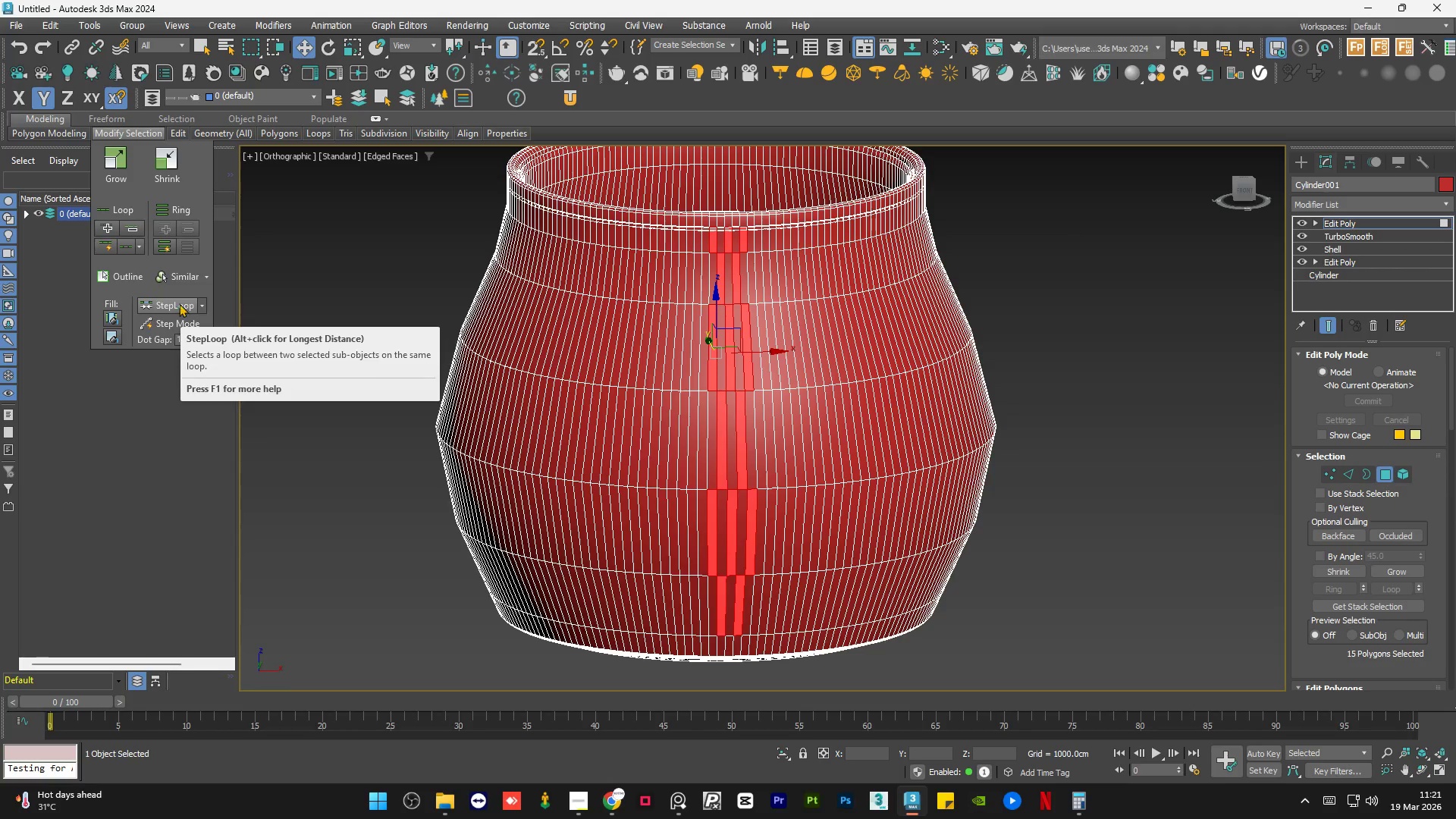 
hold_key(key=AltLeft, duration=1.16)
 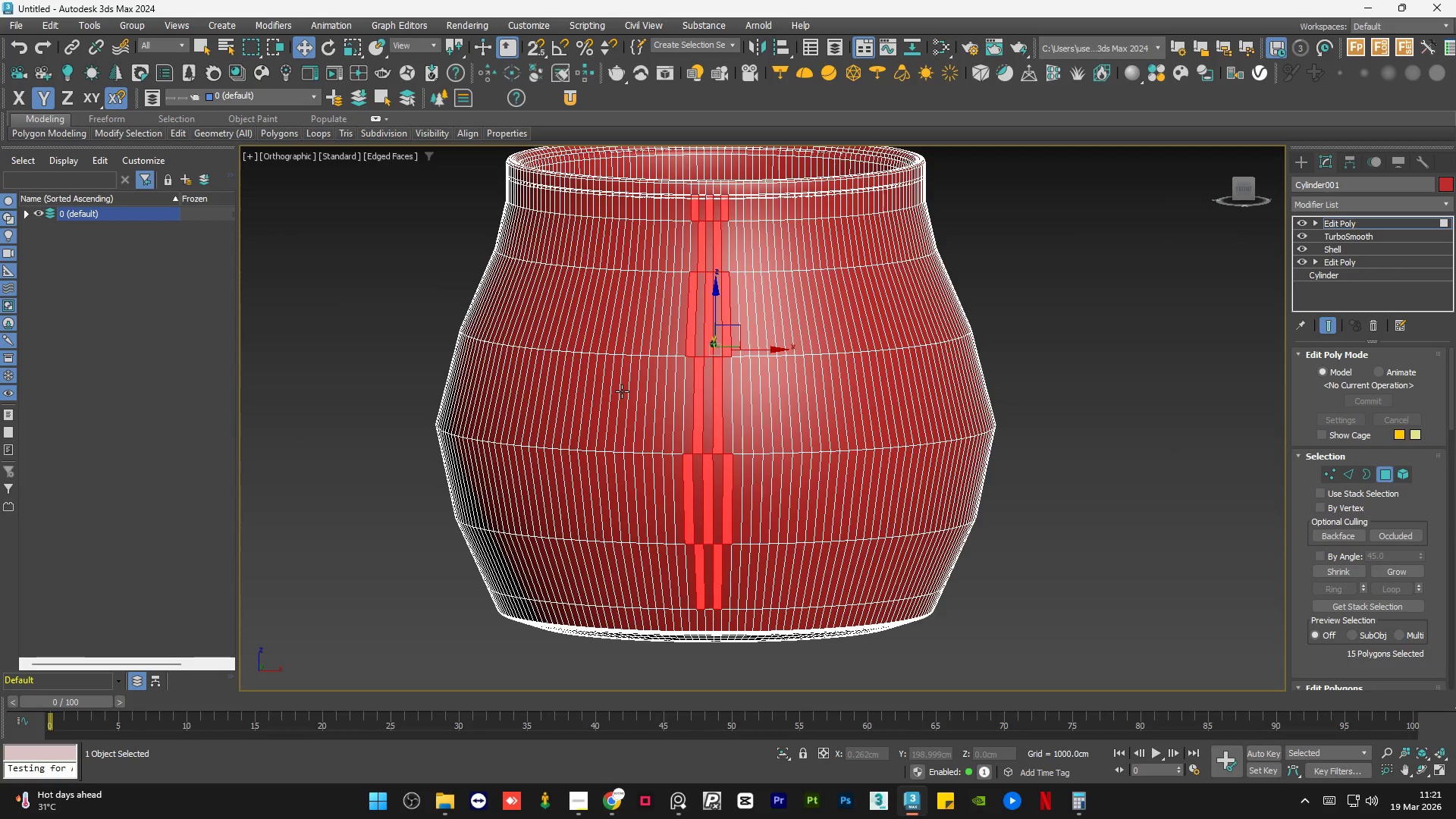 
wait(12.77)
 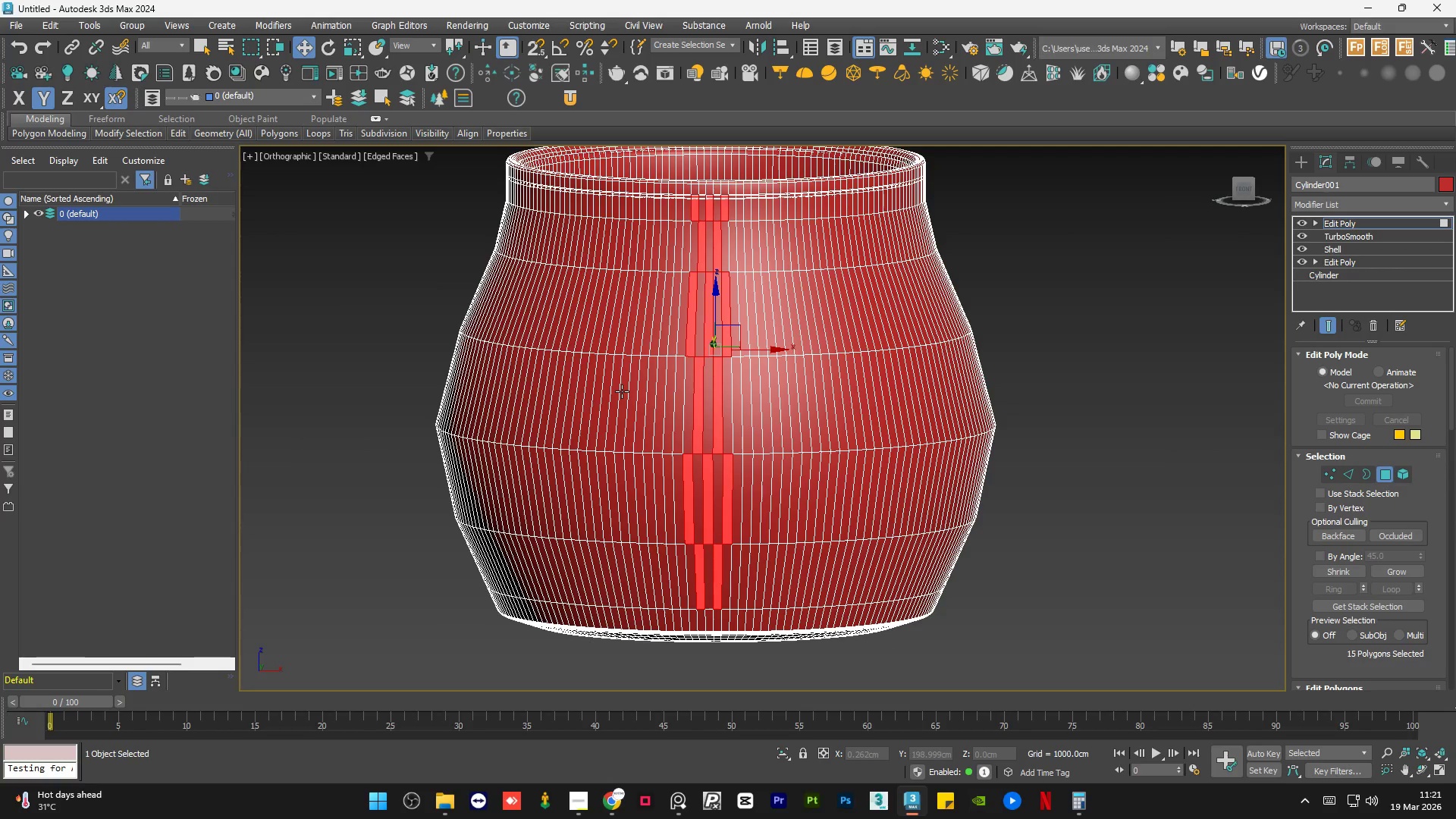 
scroll: coordinate [487, 397], scroll_direction: none, amount: 0.0
 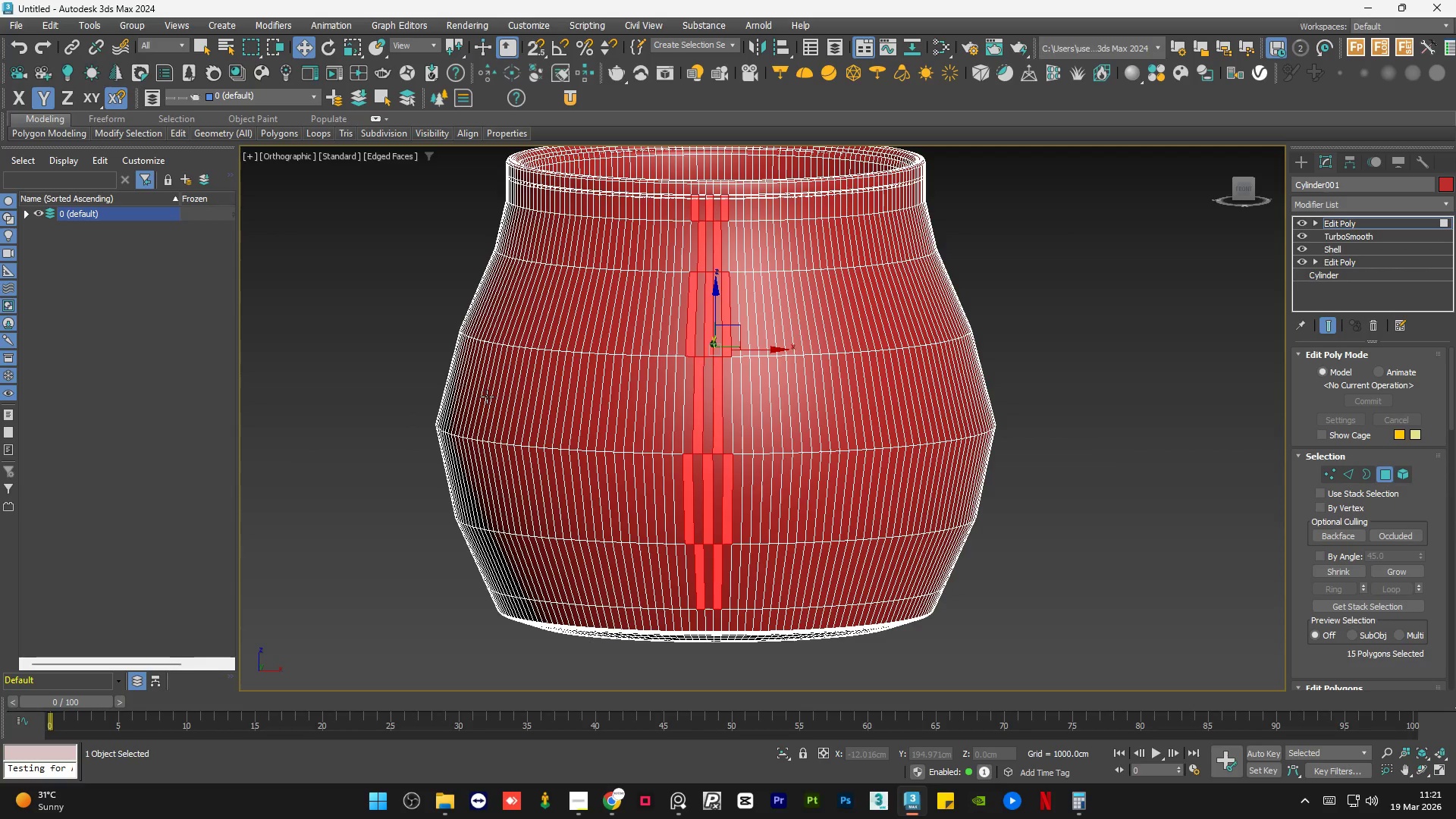 
wait(23.44)
 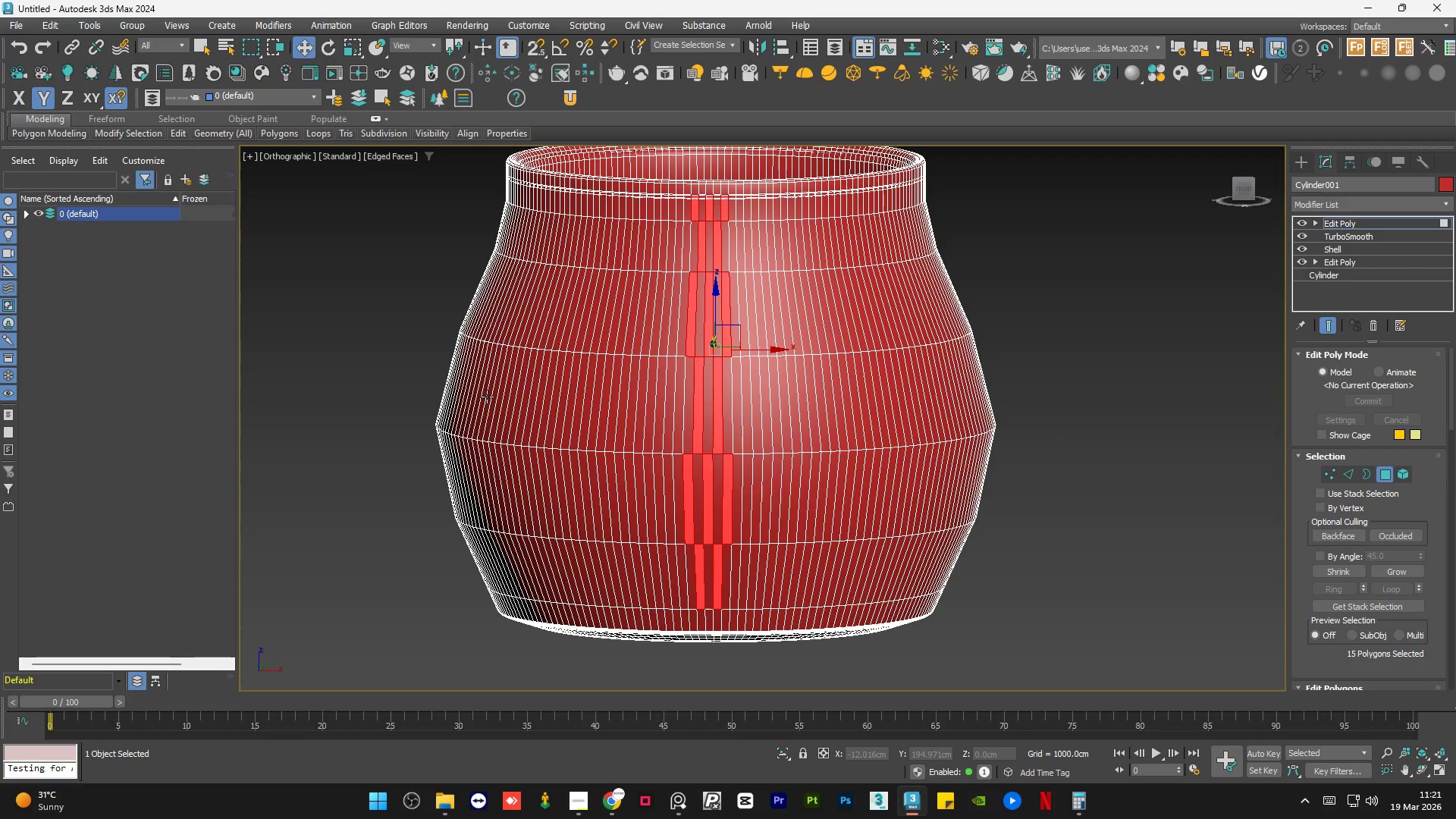 
scroll: coordinate [739, 509], scroll_direction: down, amount: 1.0
 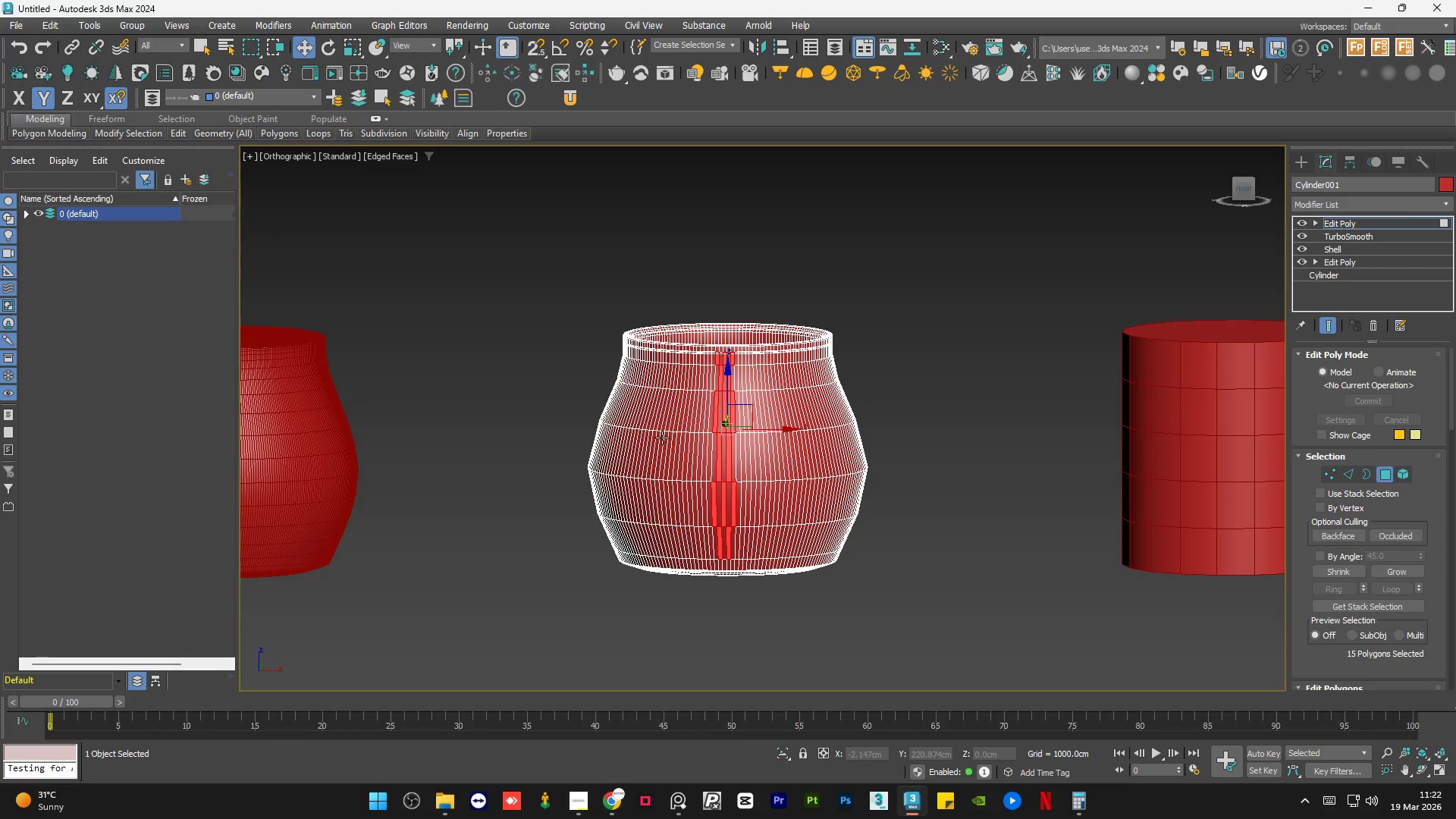 
wait(33.03)
 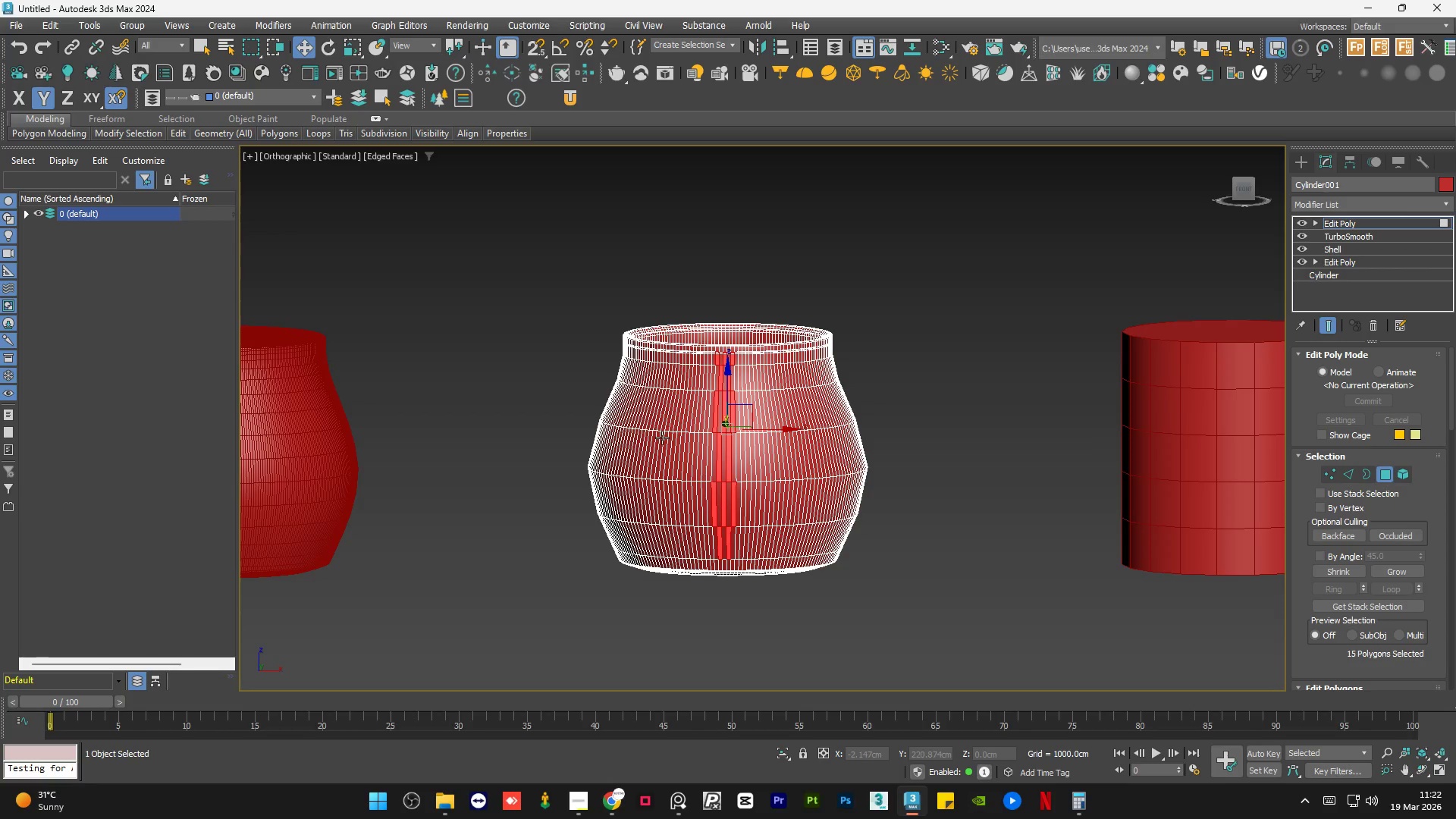 
scroll: coordinate [680, 234], scroll_direction: up, amount: 5.0
 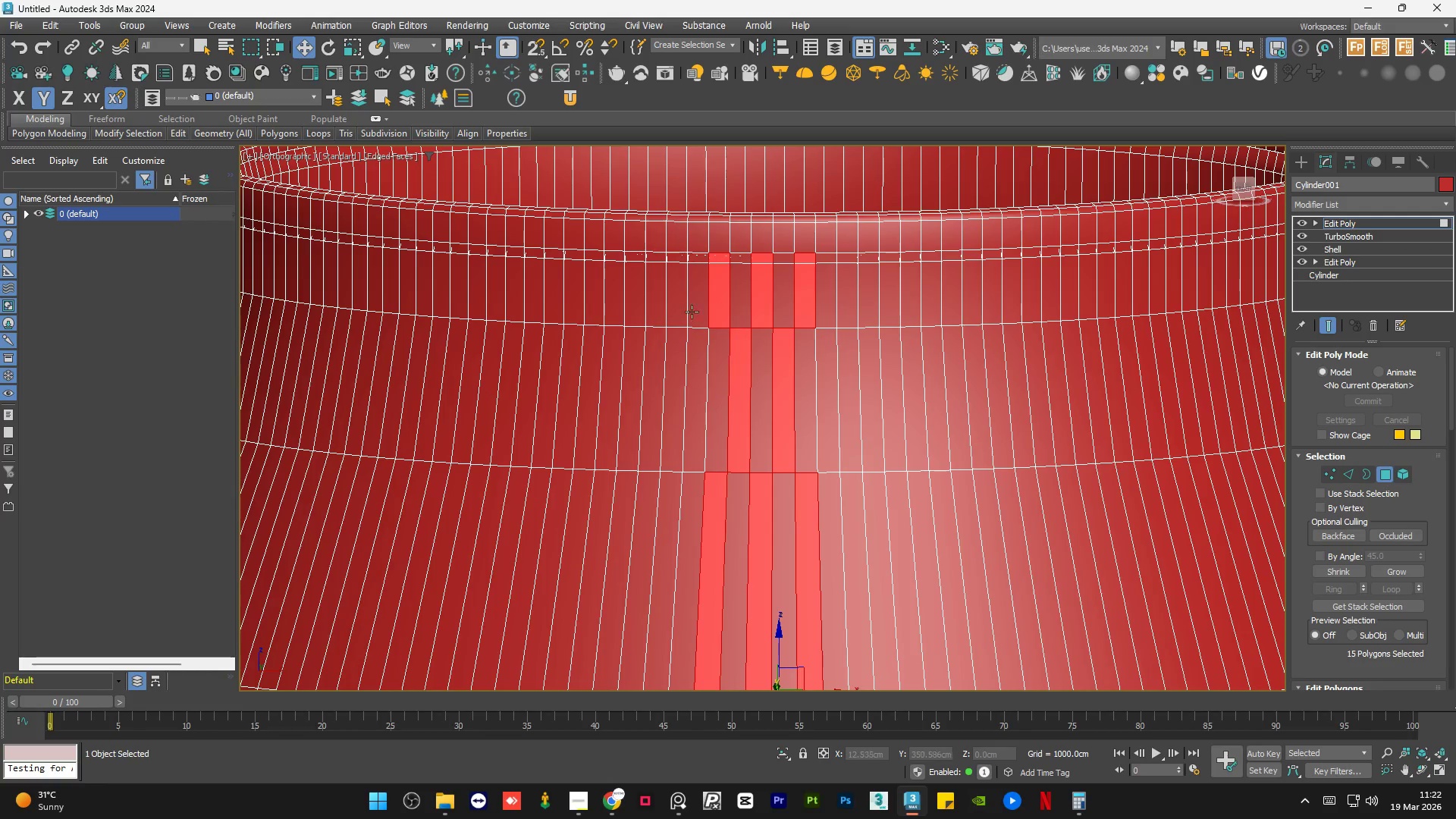 
hold_key(key=ControlLeft, duration=0.78)
left_click([693, 348])
 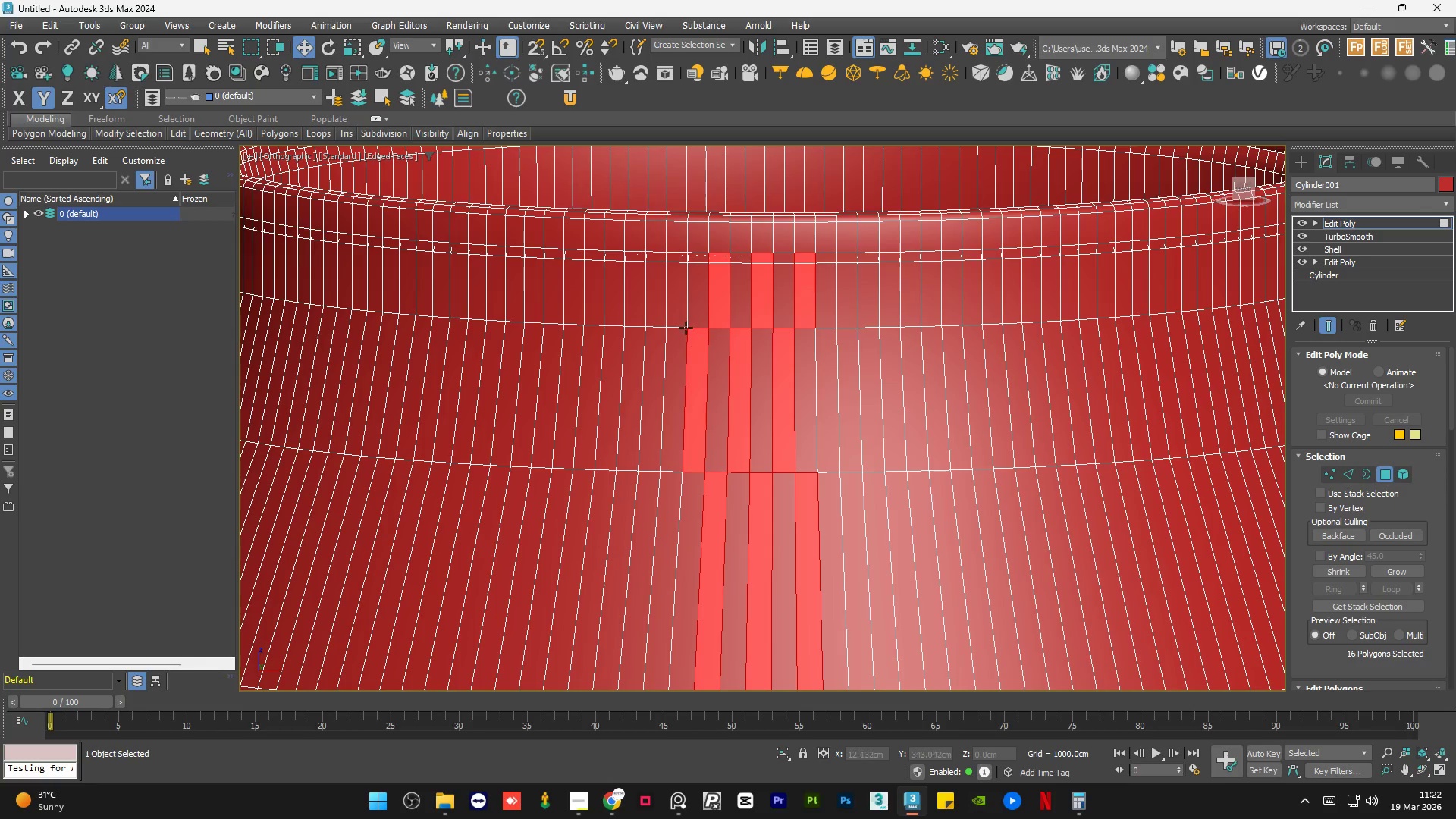 
hold_key(key=ControlLeft, duration=0.62)
left_click([667, 295])
 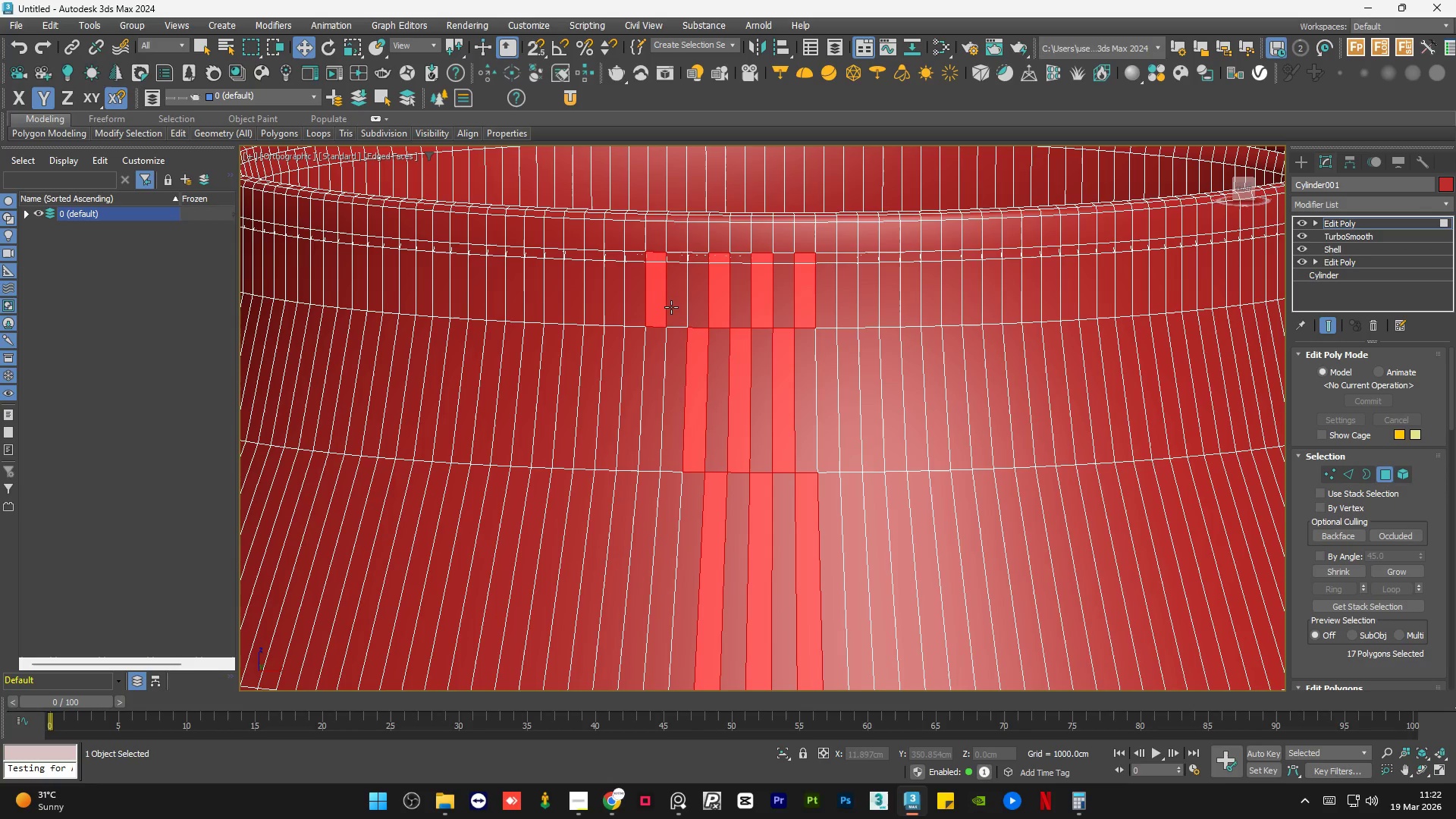 
key(Control+Z)
 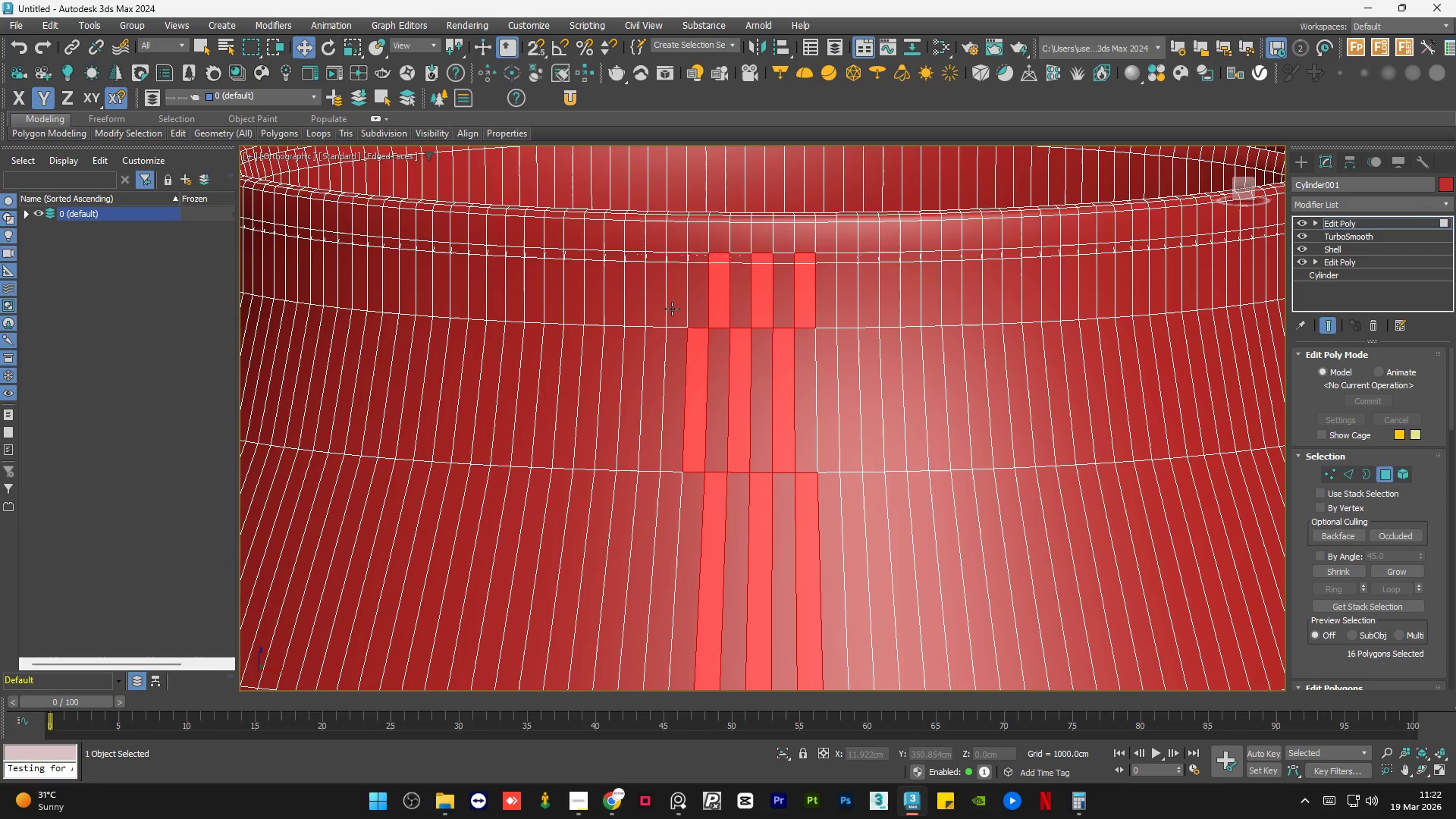 
hold_key(key=ControlLeft, duration=0.38)
left_click([673, 308])
 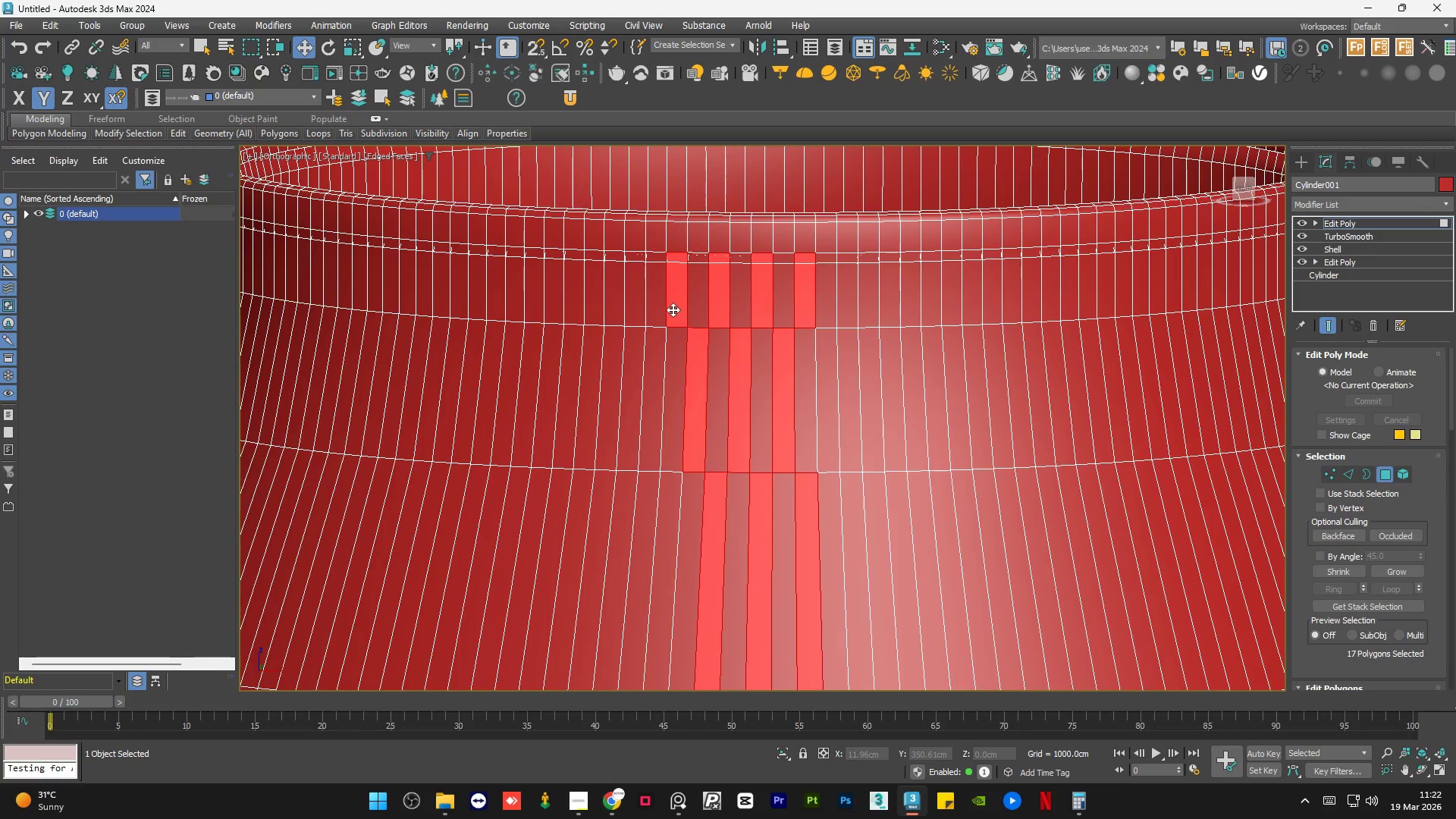 
hold_key(key=ControlLeft, duration=0.39)
double_click([652, 348])
 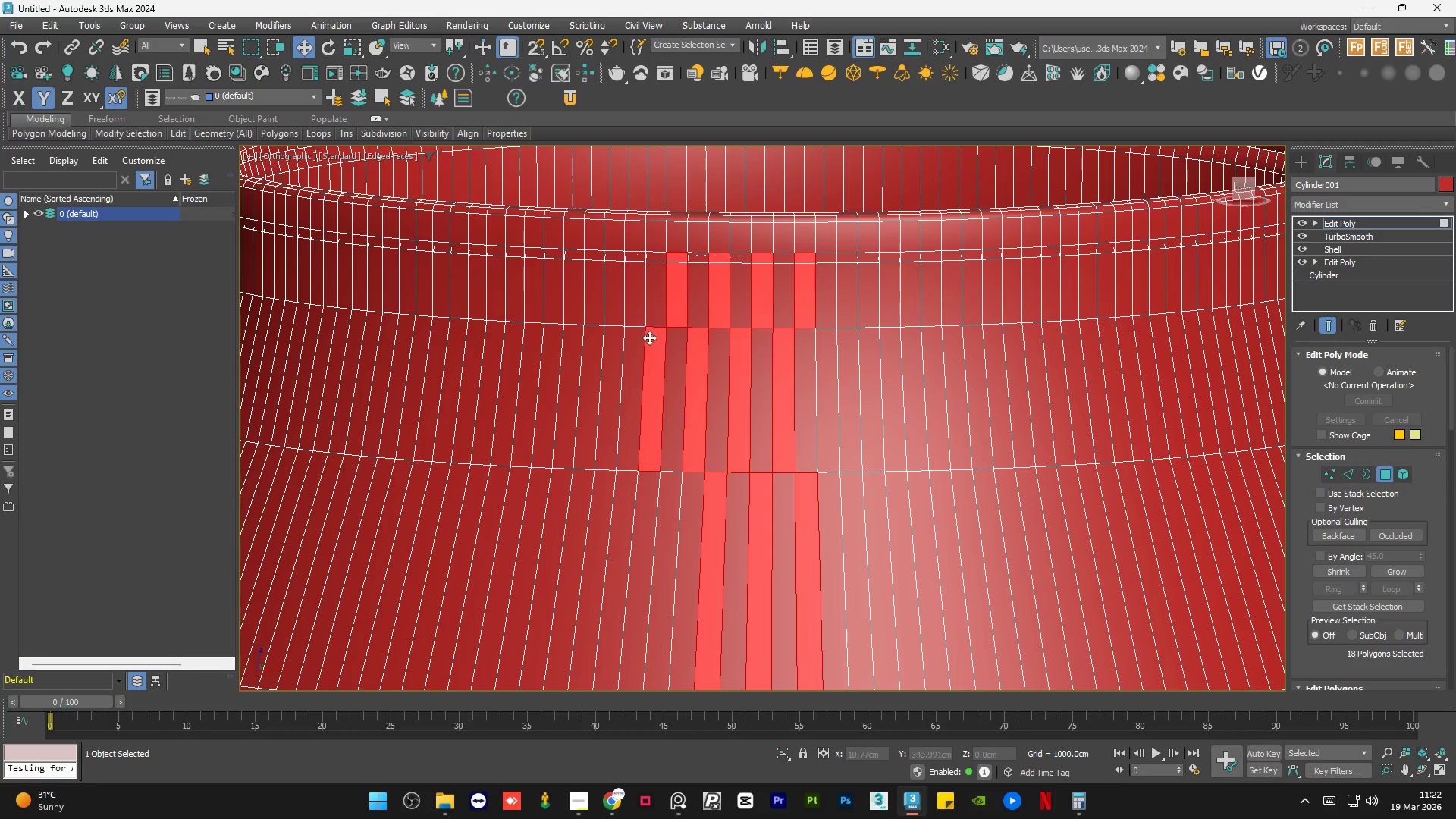 
hold_key(key=ControlLeft, duration=0.67)
left_click([639, 314])
 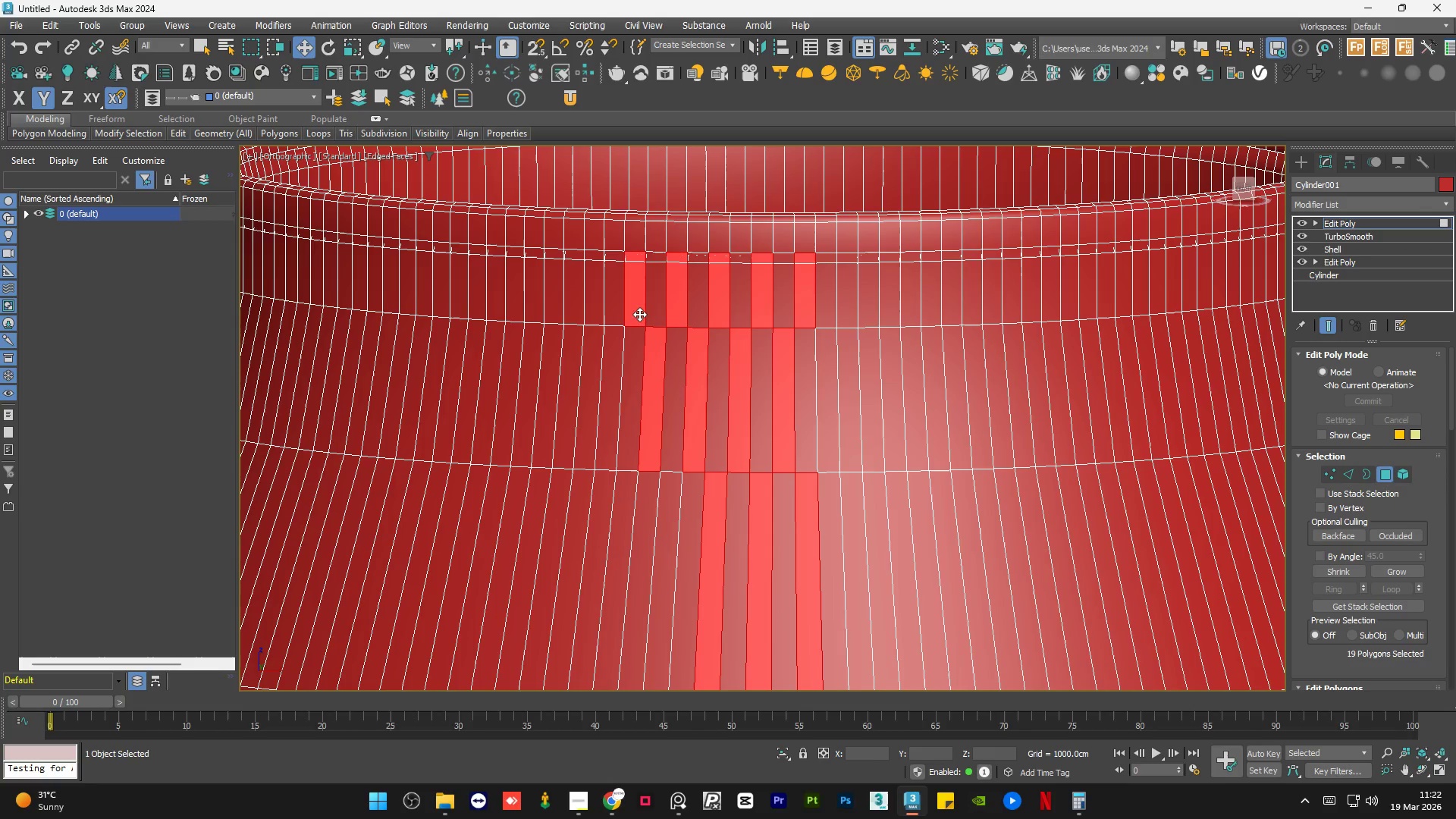 
hold_key(key=ControlLeft, duration=0.48)
left_click([614, 348])
 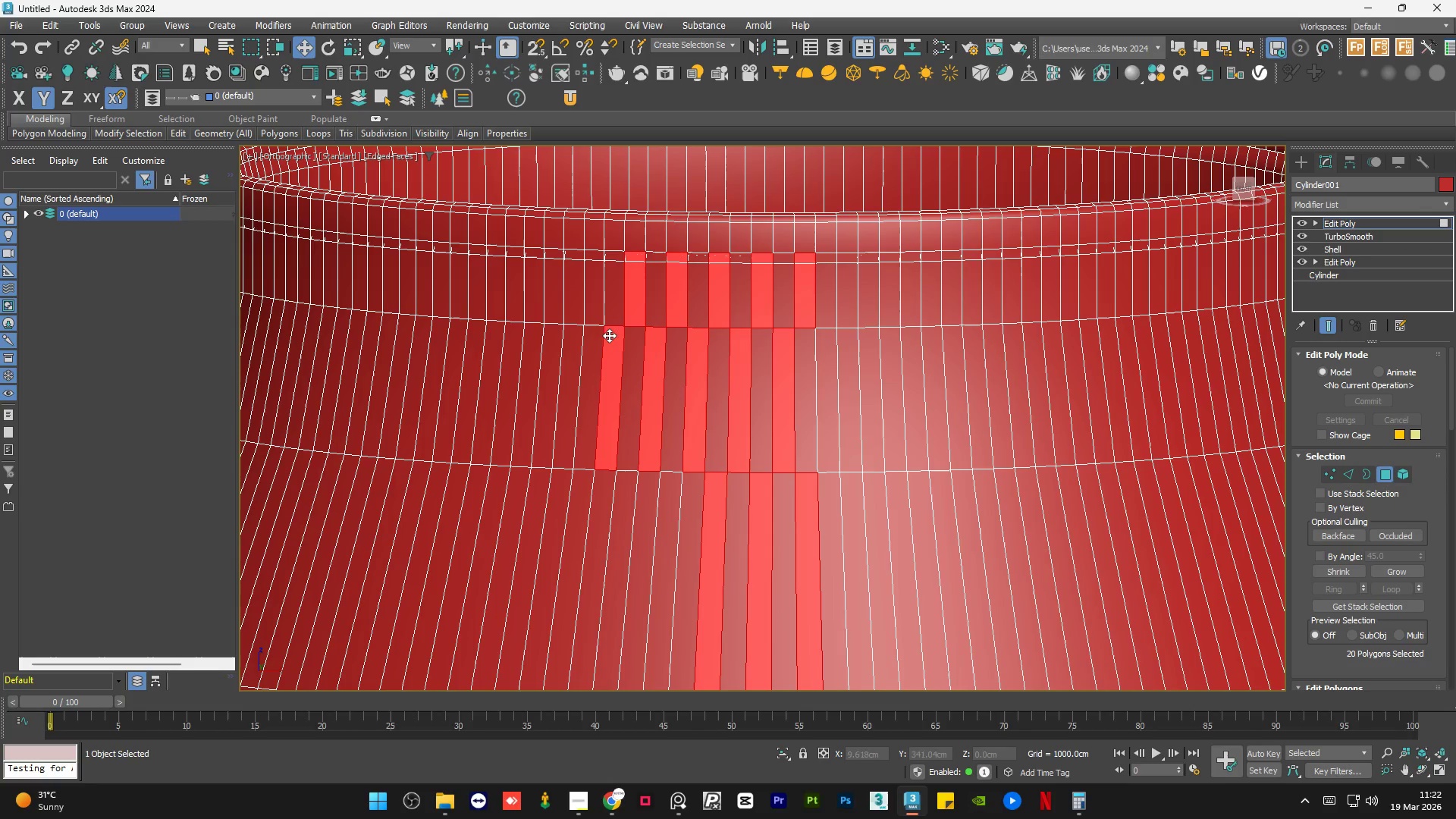 
hold_key(key=ControlLeft, duration=0.47)
left_click([593, 313])
 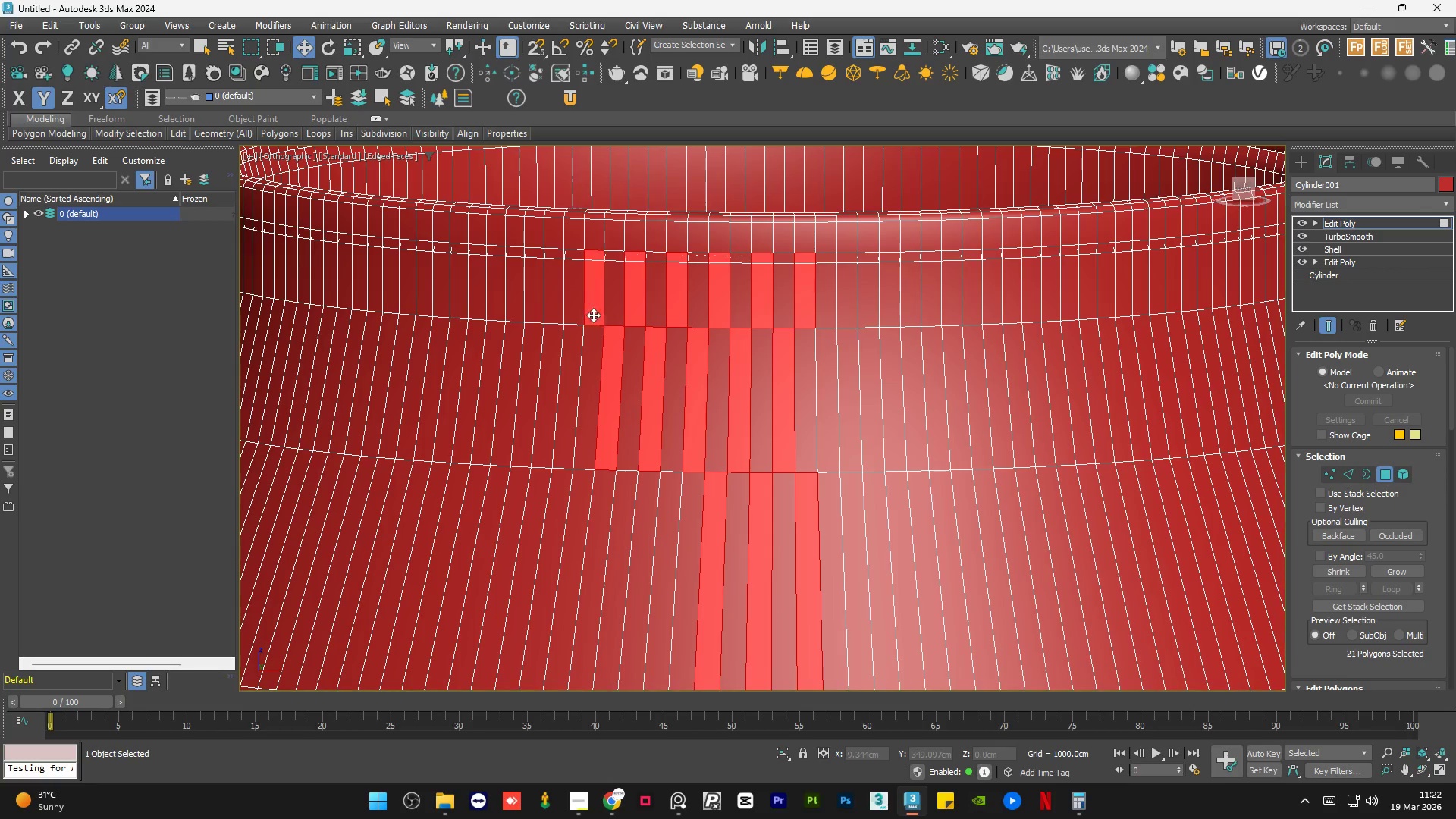 
hold_key(key=ControlLeft, duration=0.34)
double_click([568, 353])
 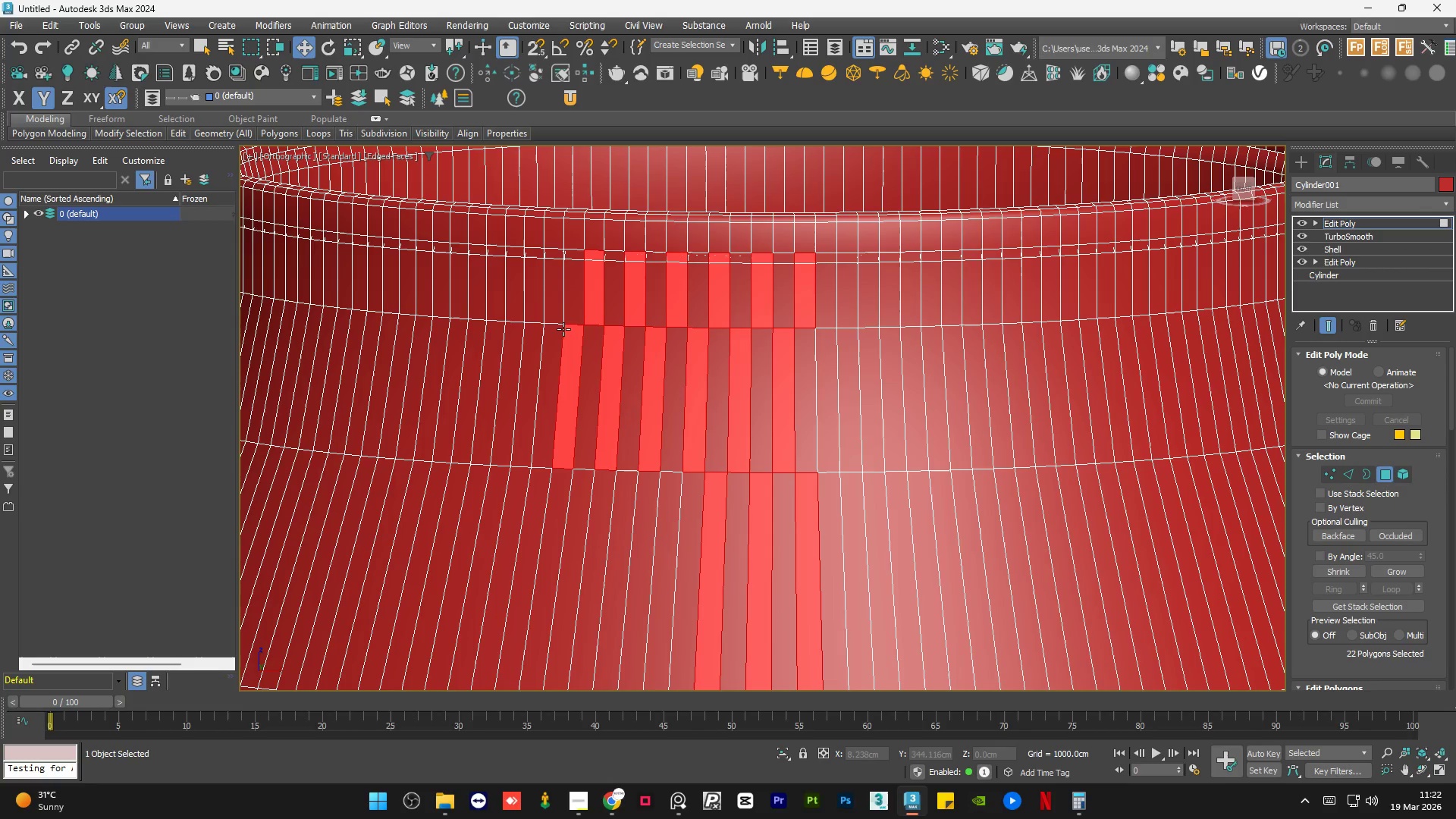 
hold_key(key=ControlLeft, duration=0.47)
 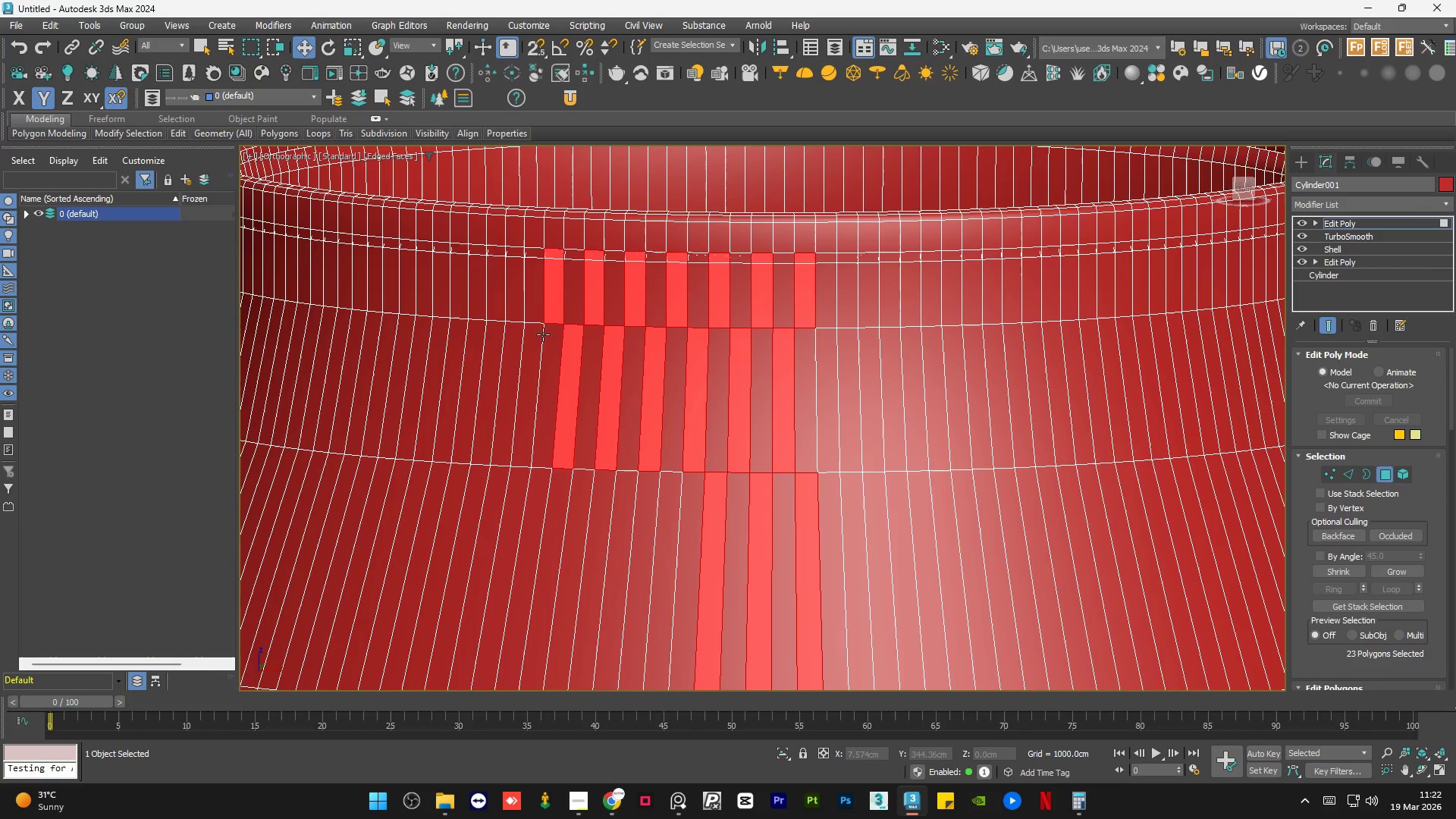 
hold_key(key=ControlLeft, duration=0.33)
double_click([536, 348])
 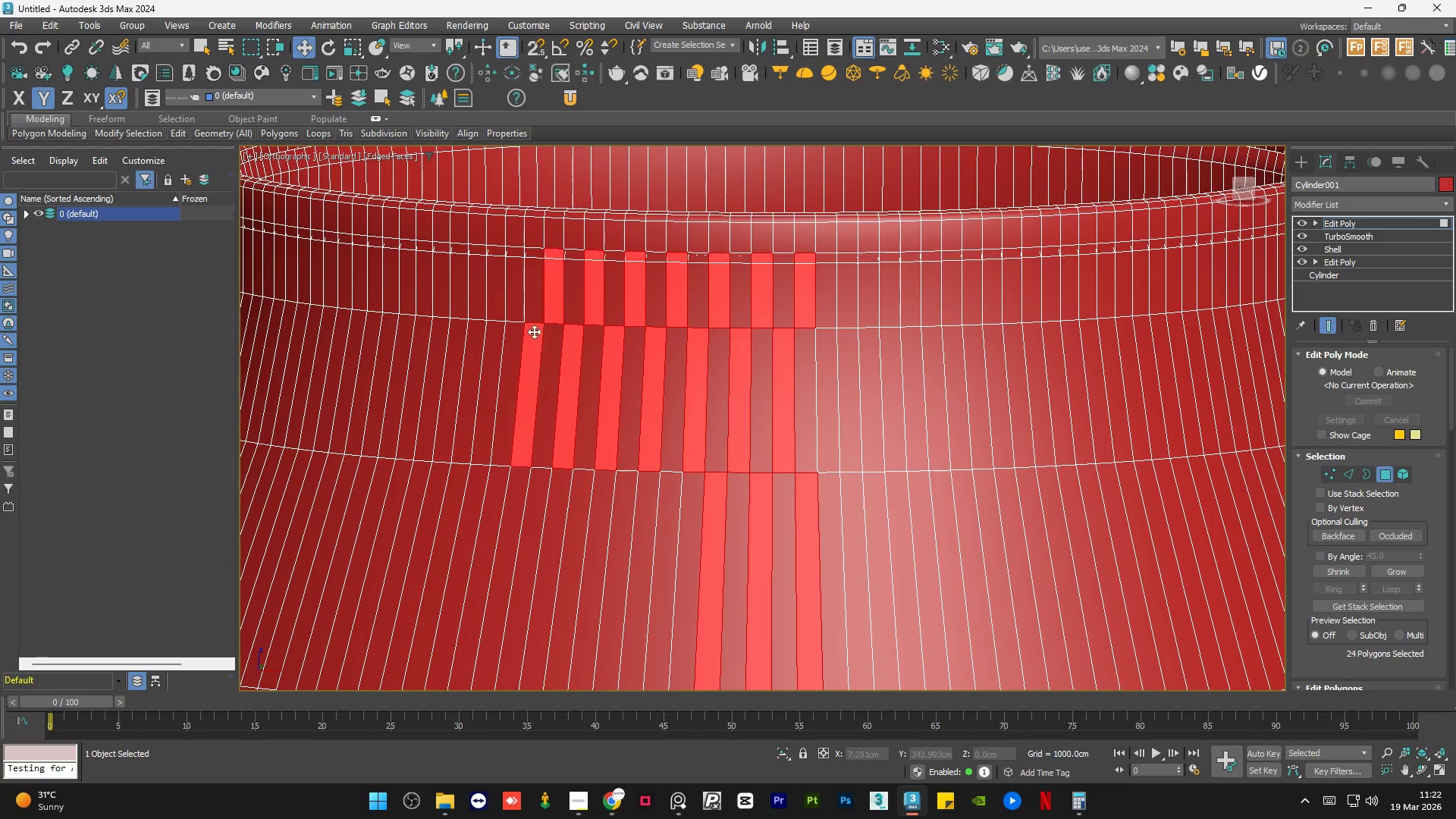 
hold_key(key=ControlLeft, duration=0.5)
left_click([523, 315])
 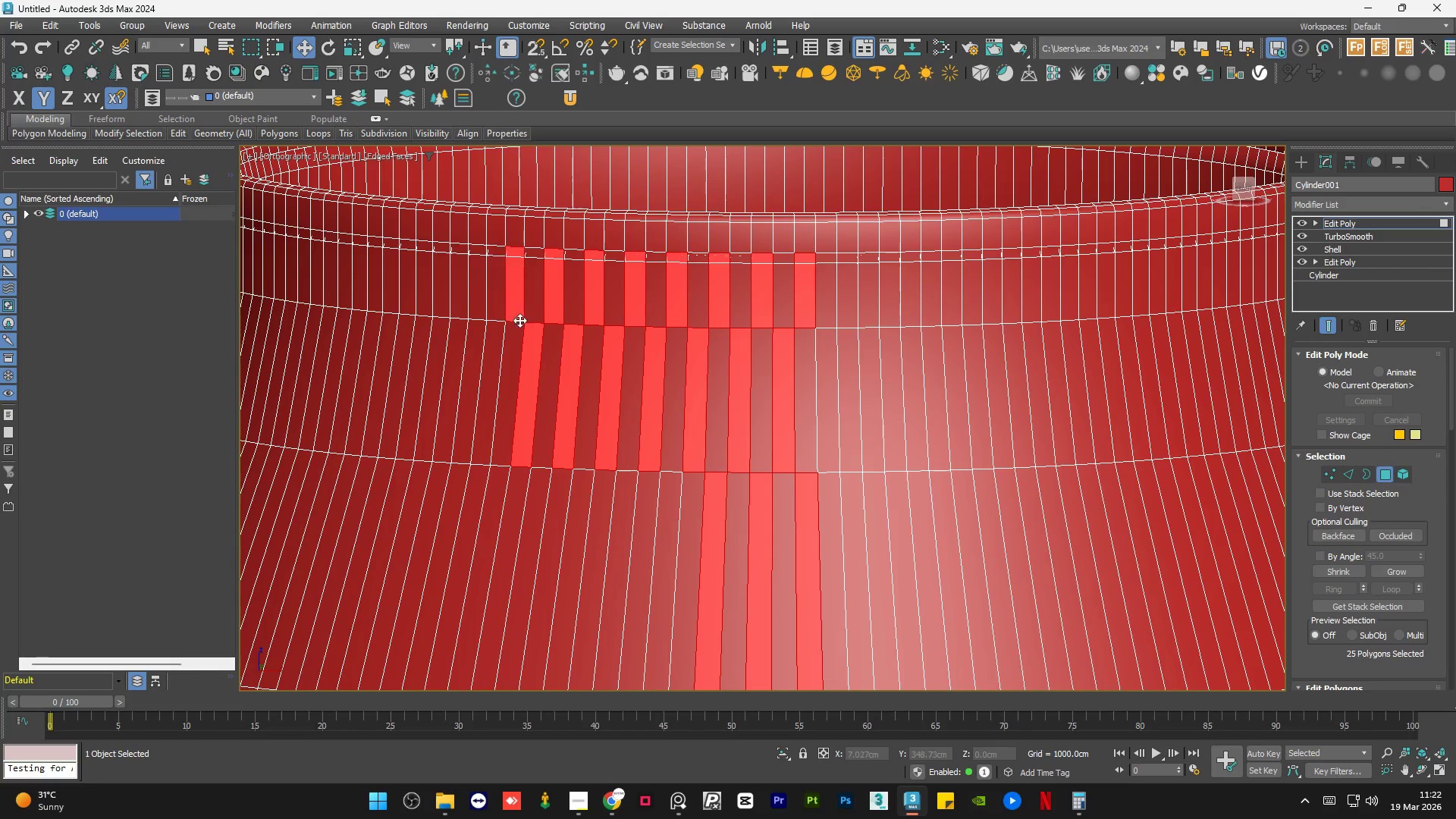 
hold_key(key=ControlLeft, duration=0.36)
double_click([490, 339])
 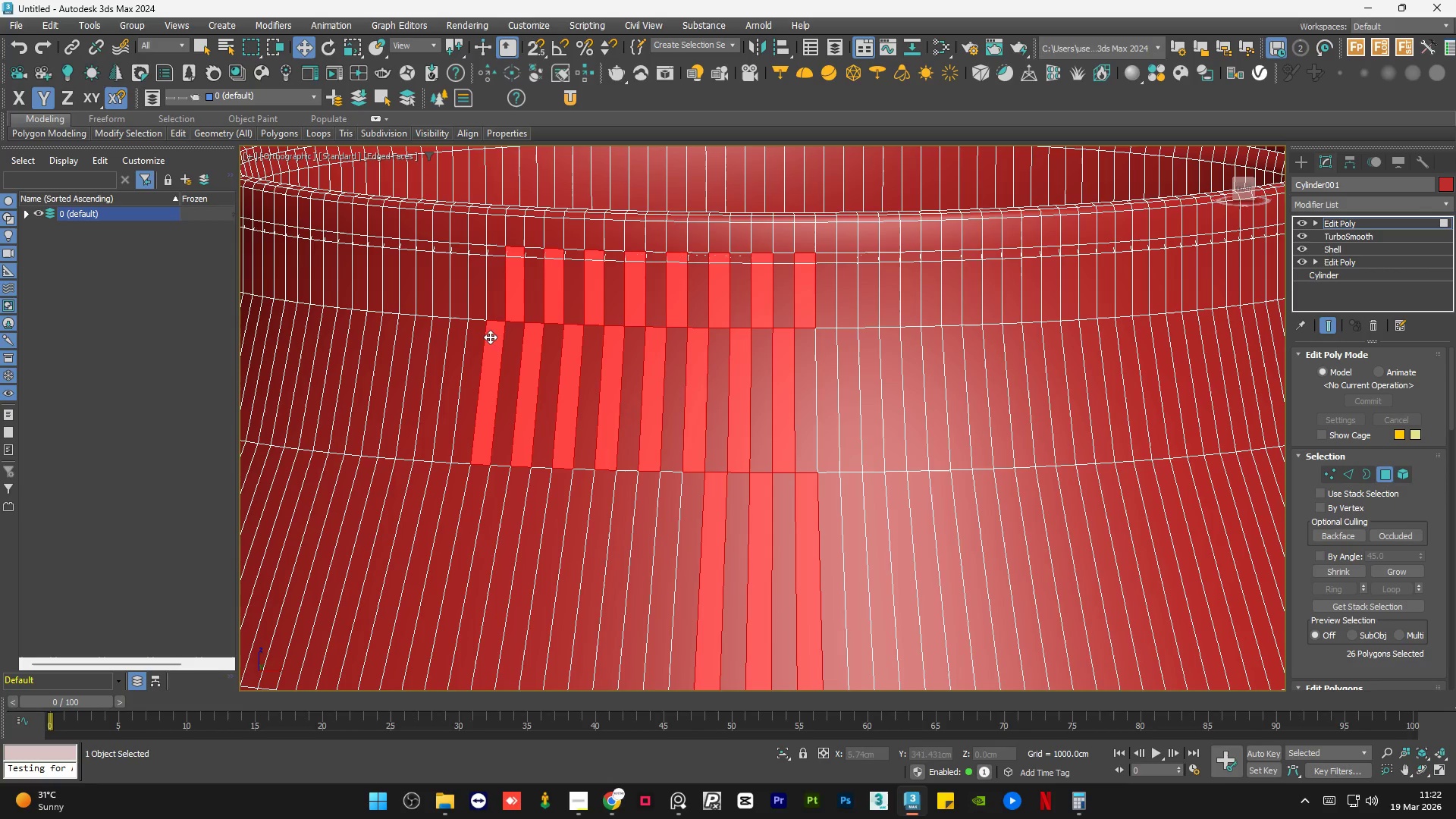 
hold_key(key=ControlLeft, duration=0.39)
triple_click([472, 306])
 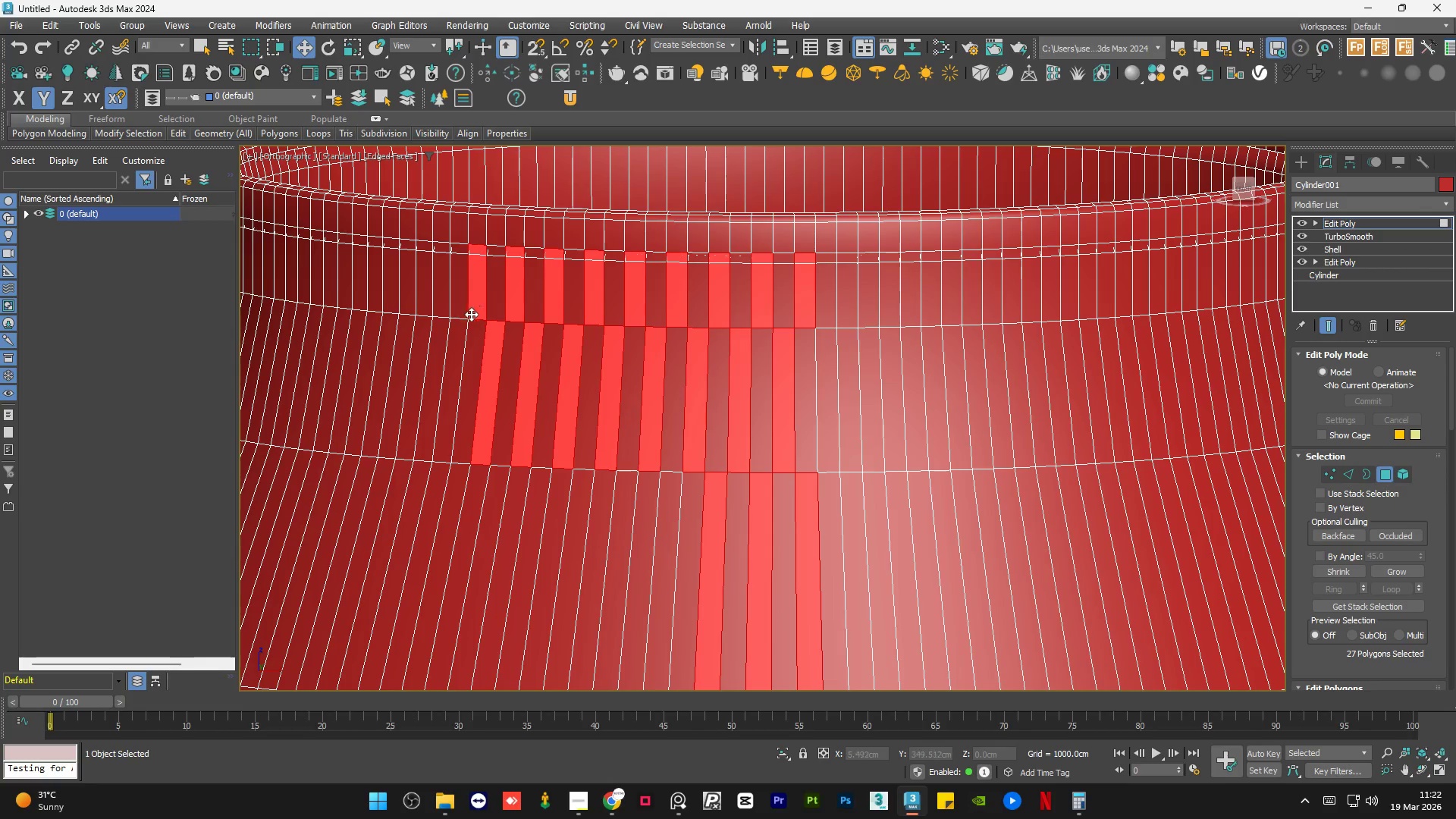 
hold_key(key=ControlLeft, duration=0.31)
triple_click([458, 337])
 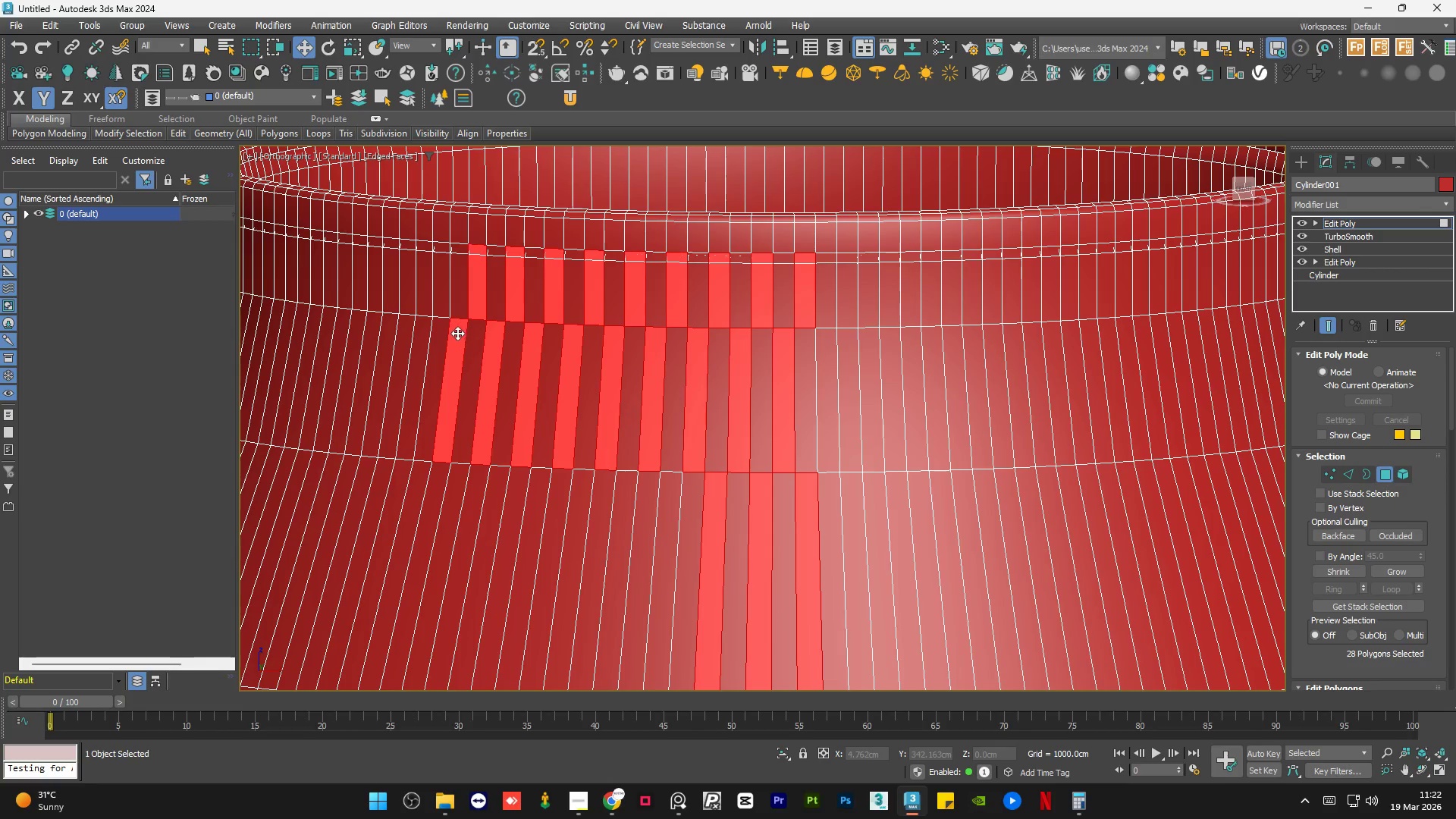 
hold_key(key=ControlLeft, duration=0.42)
triple_click([447, 310])
 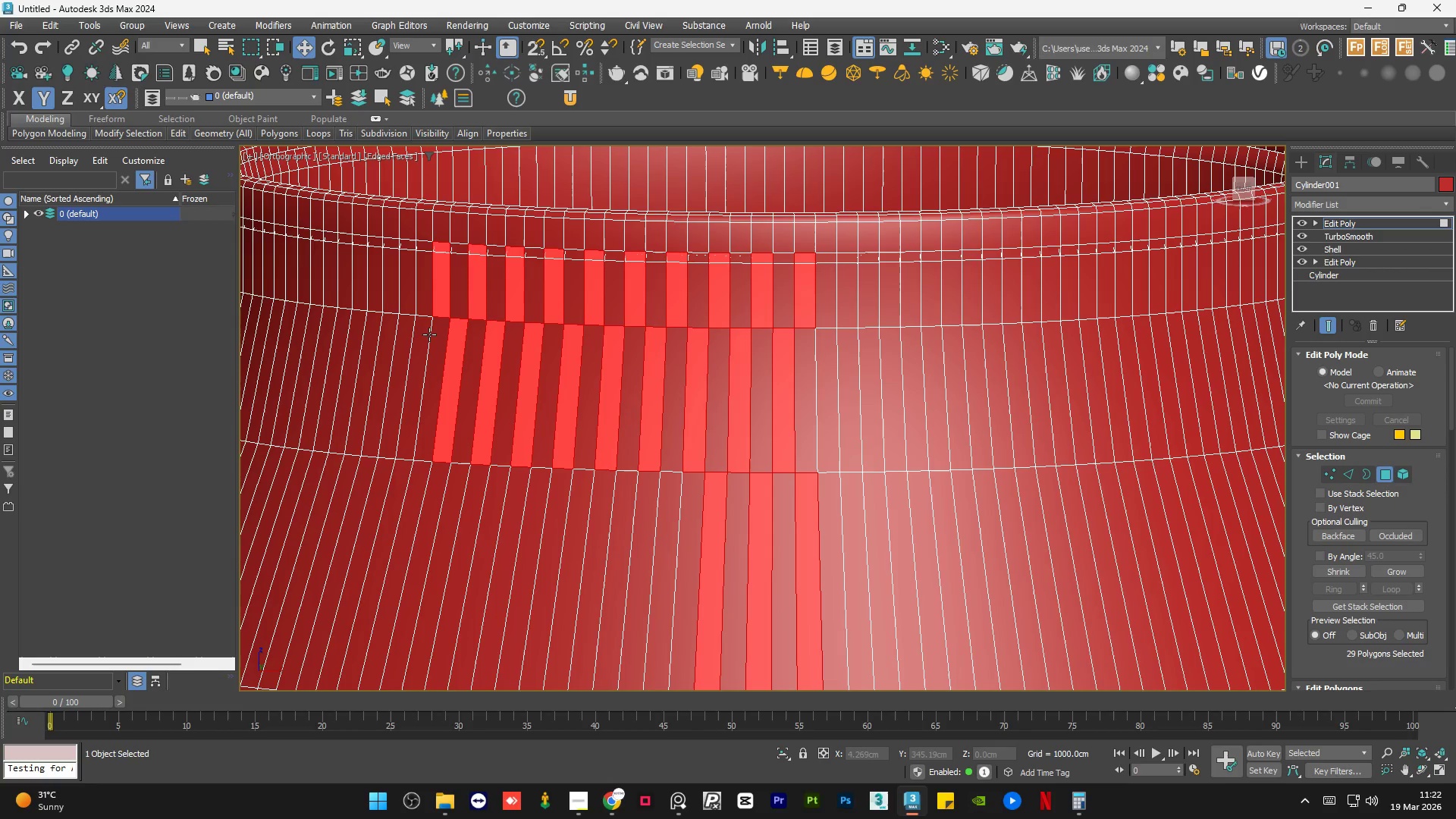 
hold_key(key=ControlLeft, duration=0.72)
left_click([416, 342])
 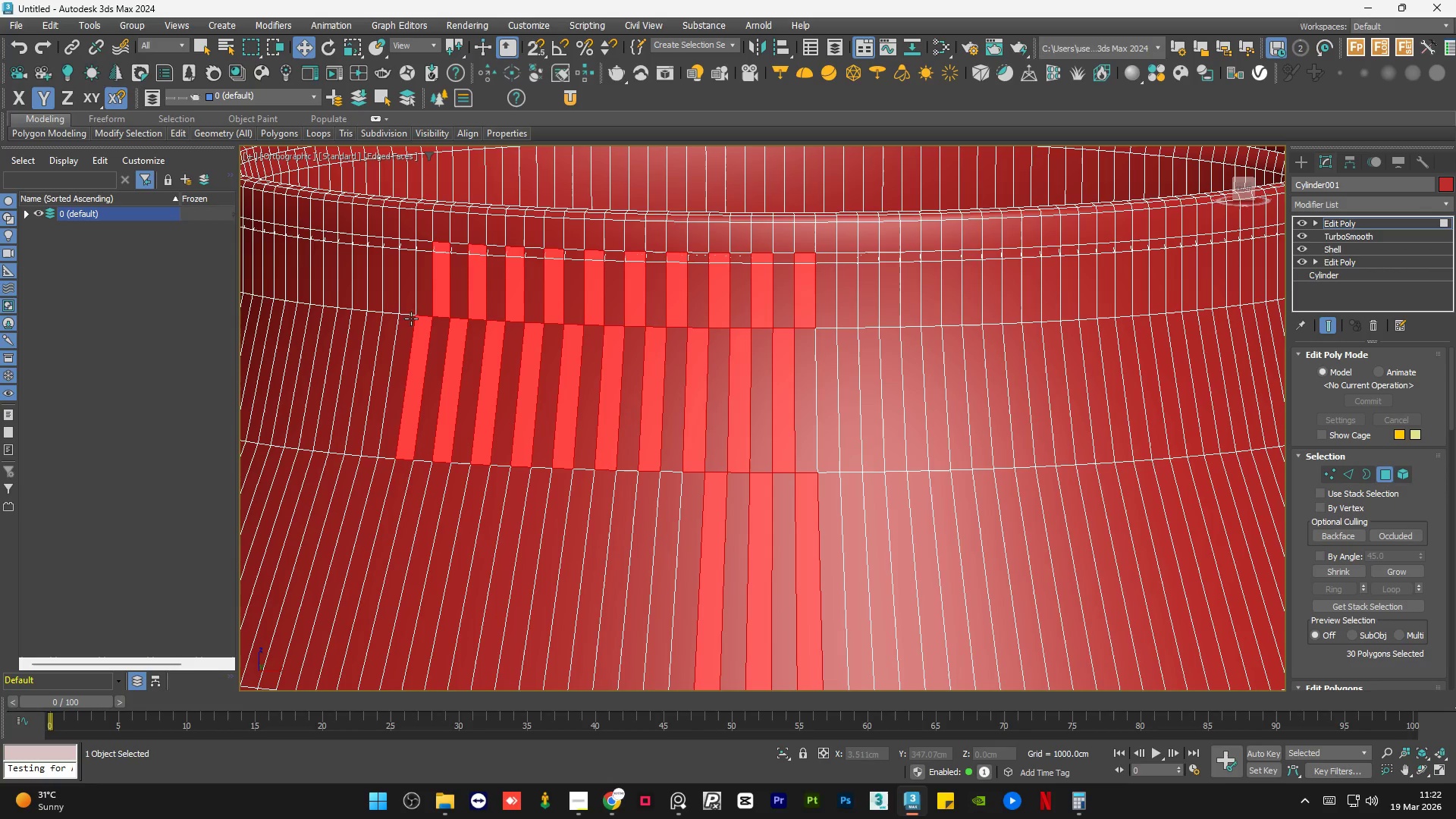 
hold_key(key=ControlLeft, duration=0.31)
 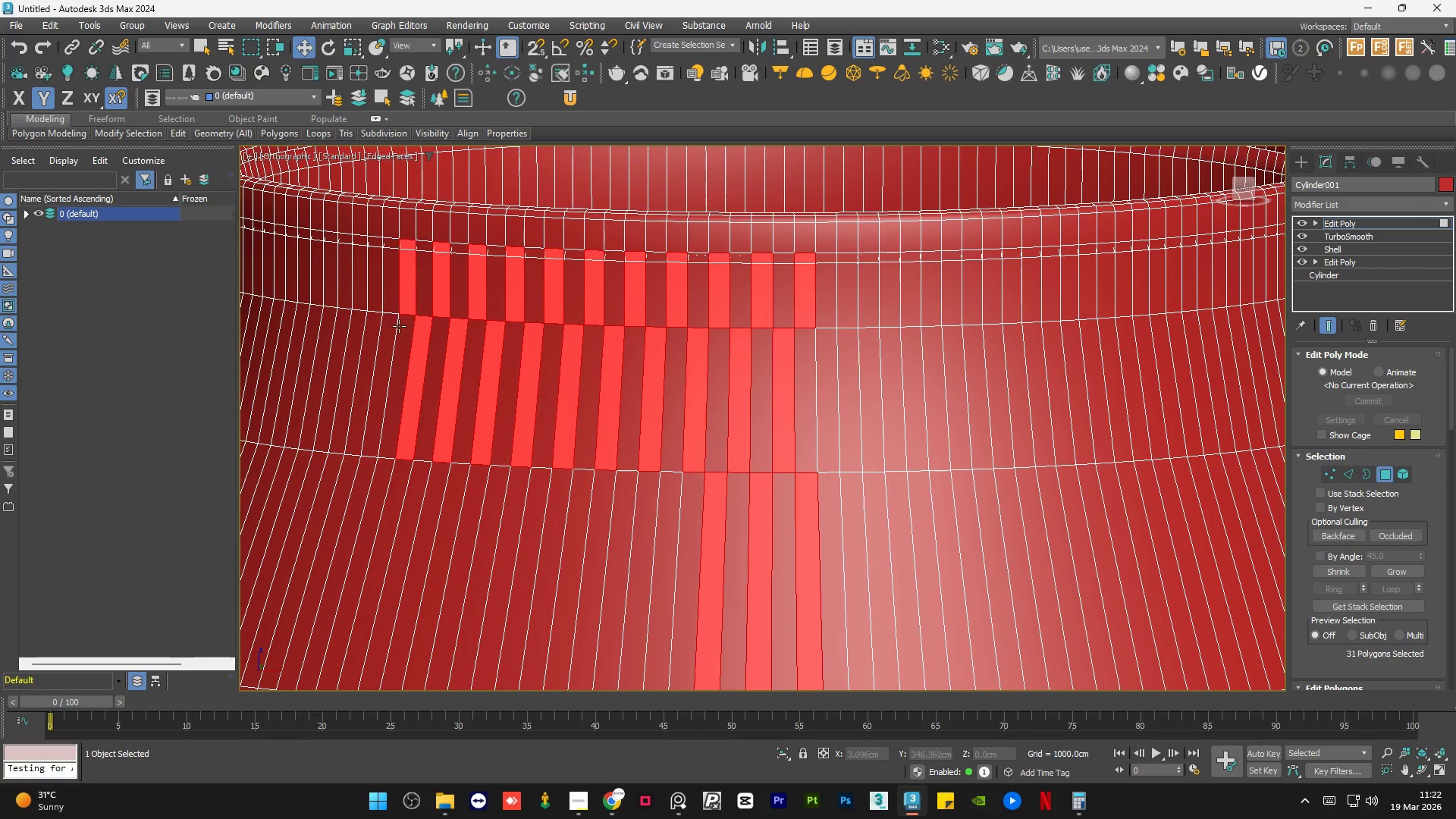 
hold_key(key=ControlLeft, duration=0.36)
triple_click([383, 337])
 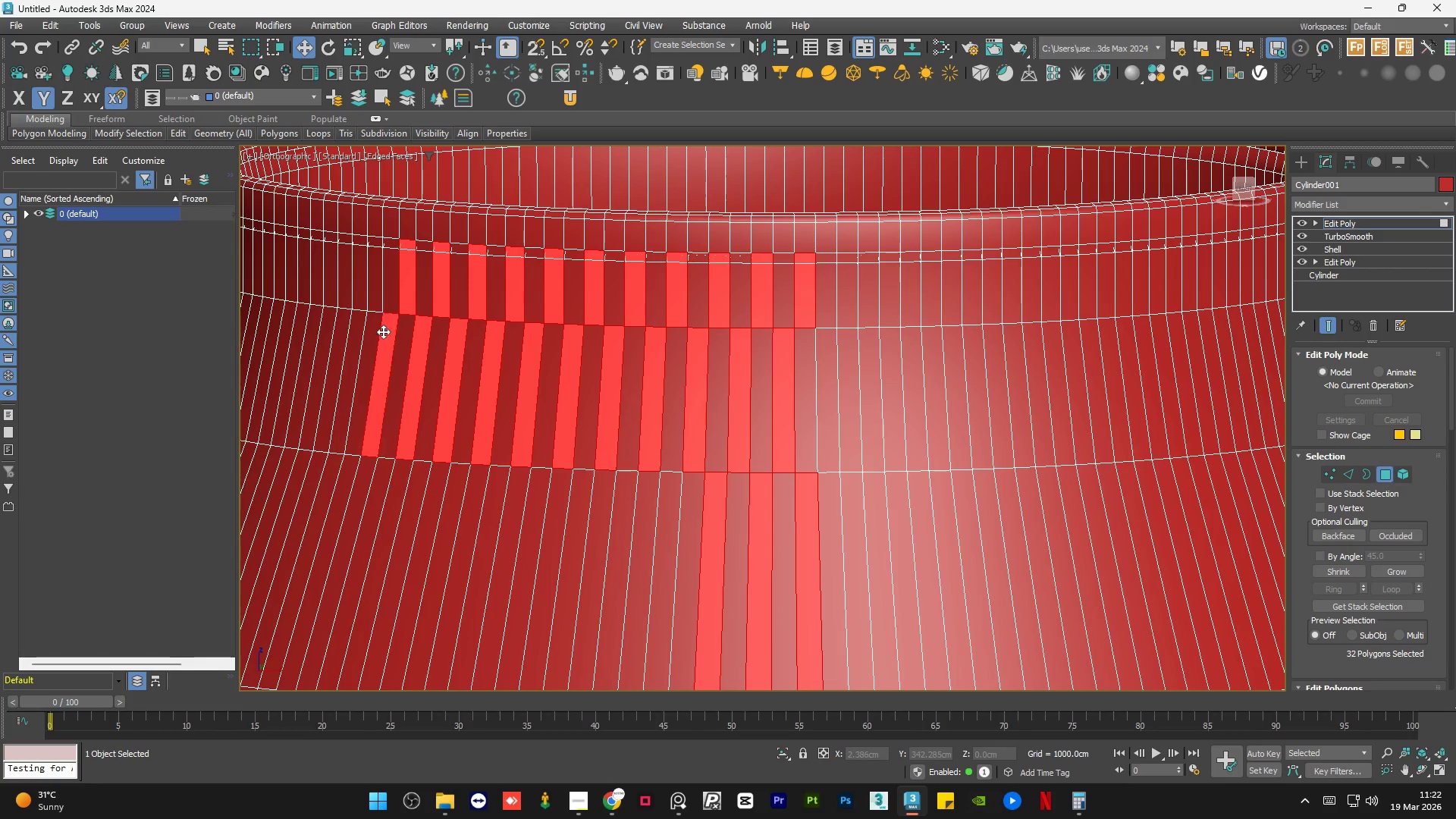 
hold_key(key=ControlLeft, duration=0.34)
triple_click([371, 294])
 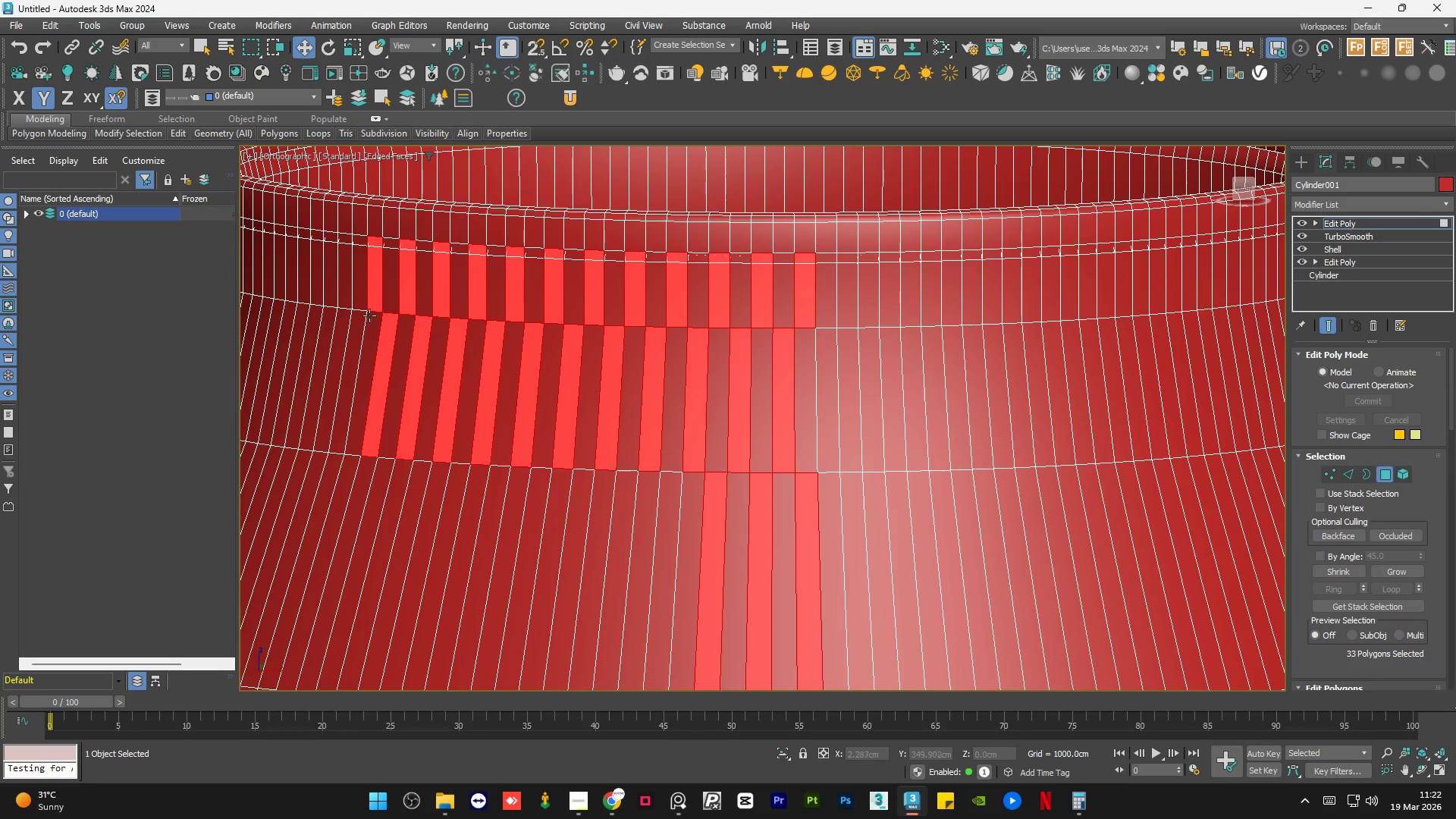 
hold_key(key=ControlLeft, duration=0.42)
triple_click([363, 331])
 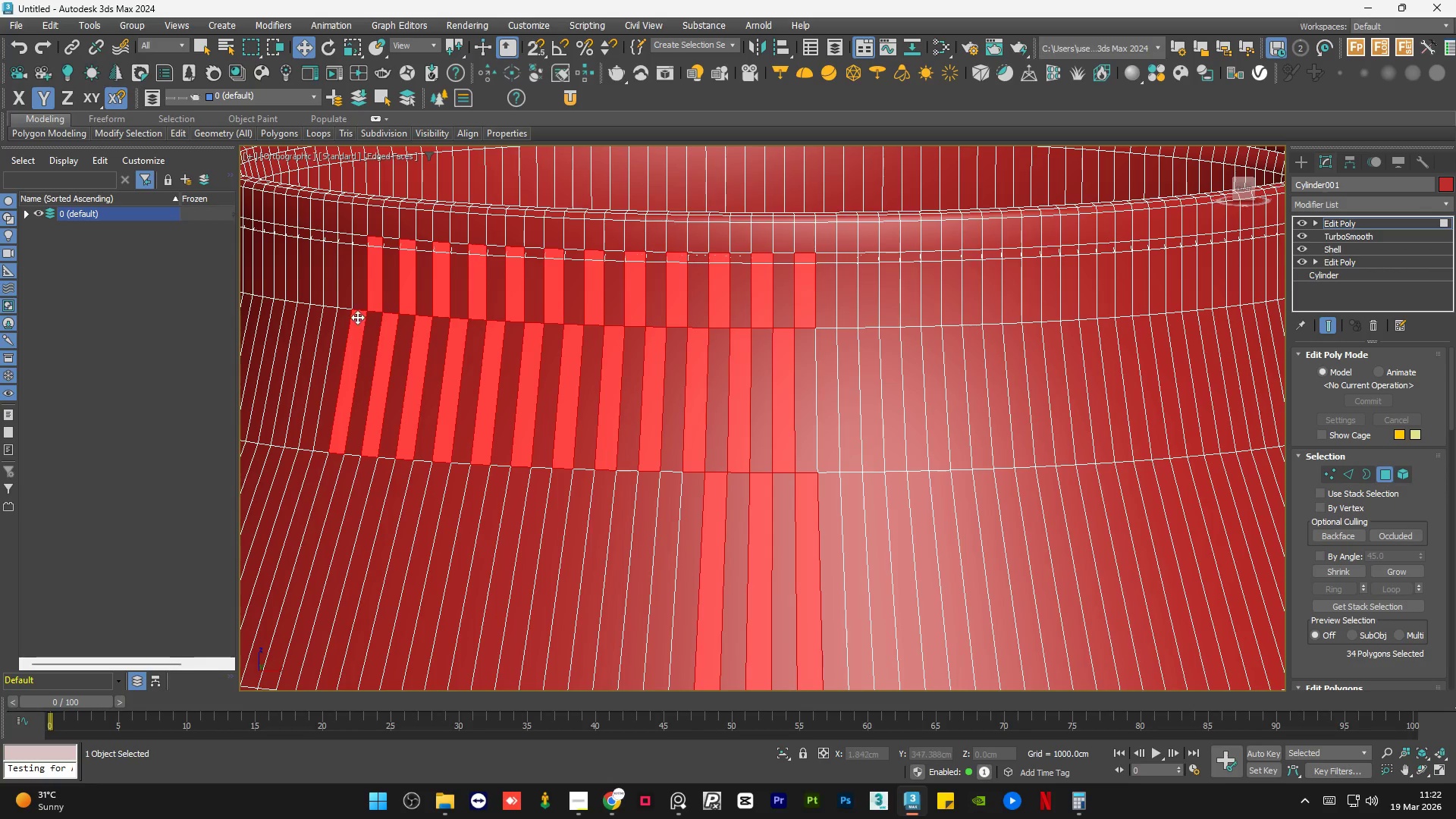 
hold_key(key=ControlLeft, duration=0.38)
left_click([349, 297])
 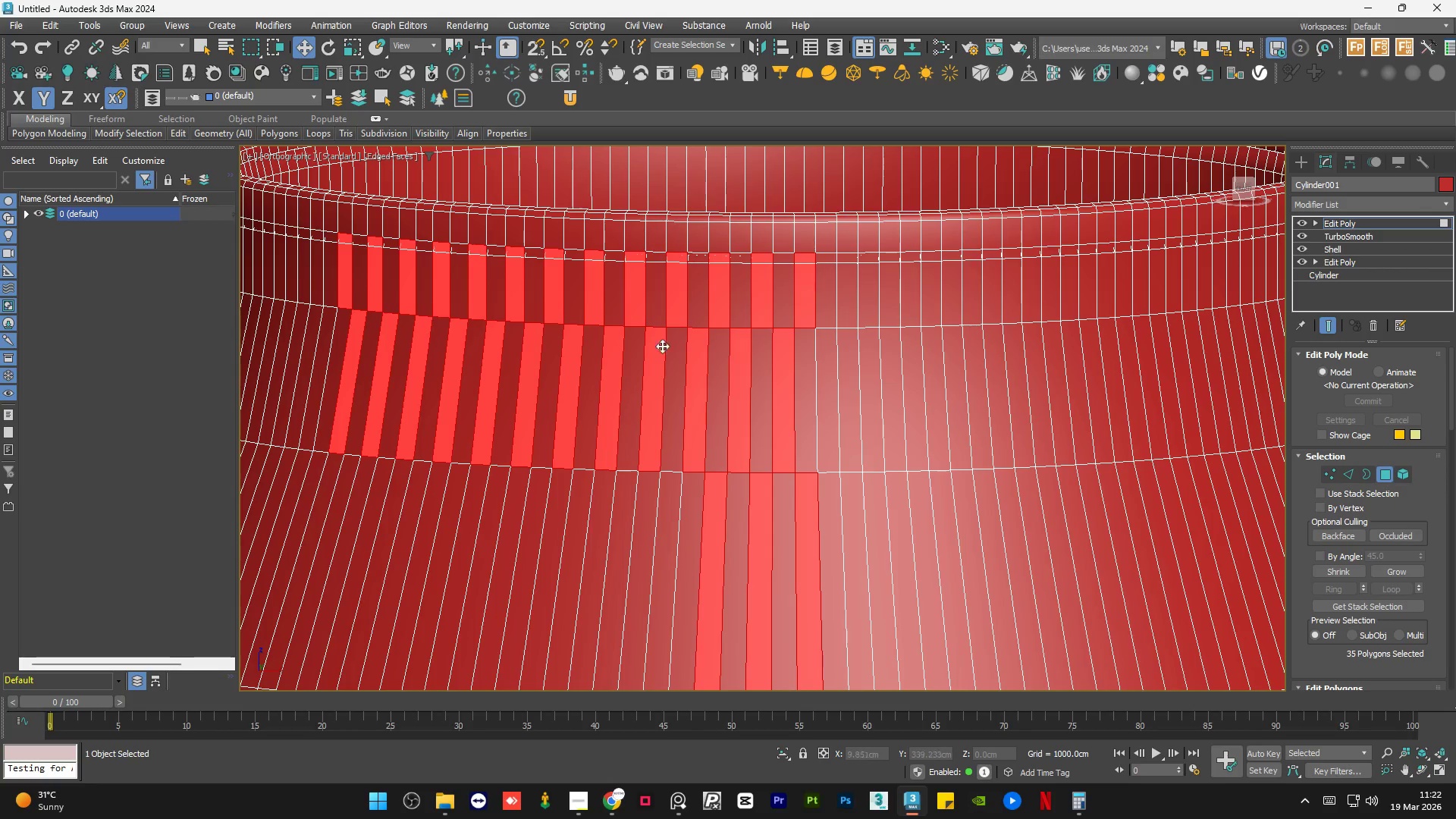 
hold_key(key=AltLeft, duration=0.75)
 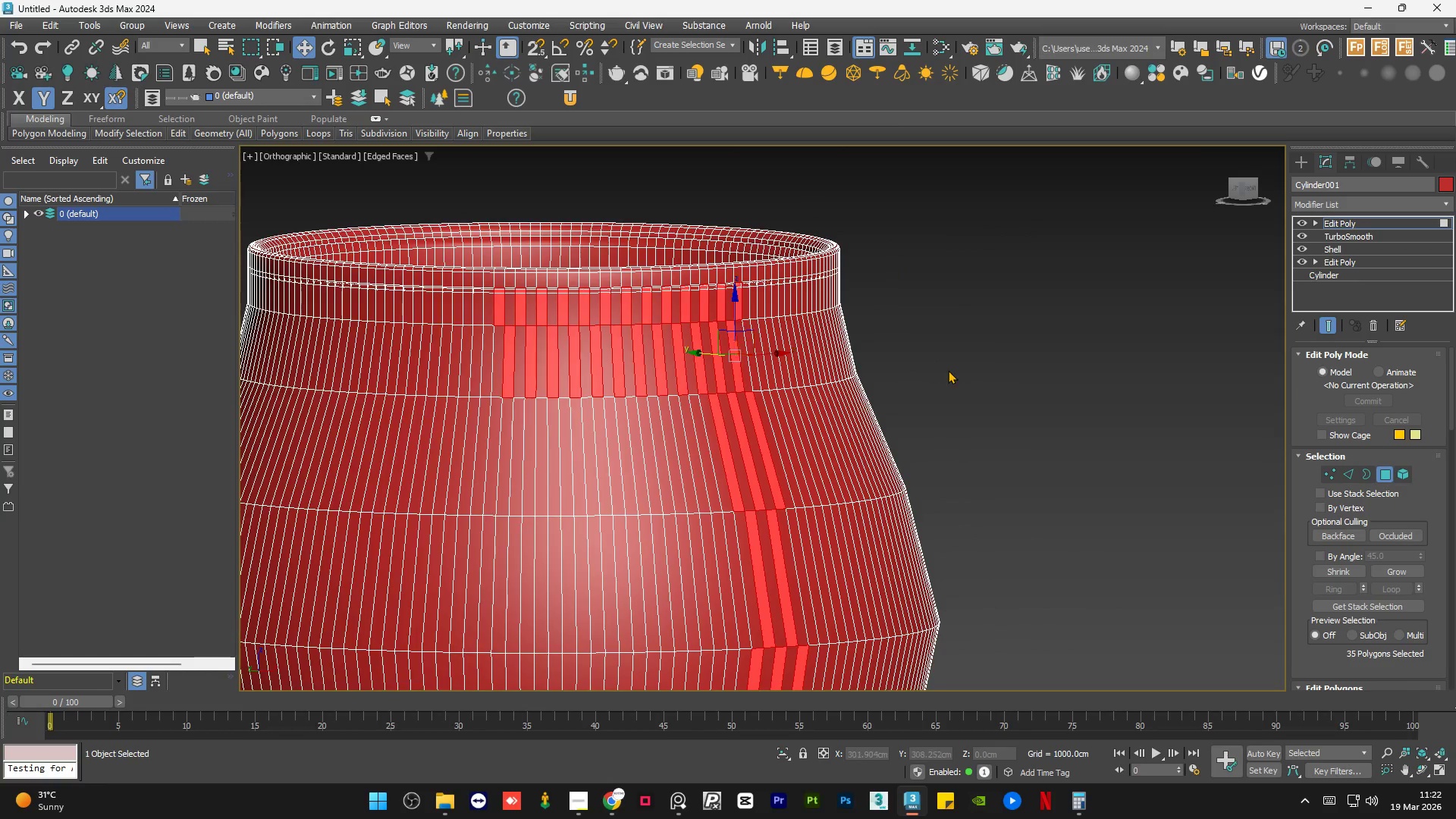 
scroll: coordinate [708, 322], scroll_direction: down, amount: 2.0
 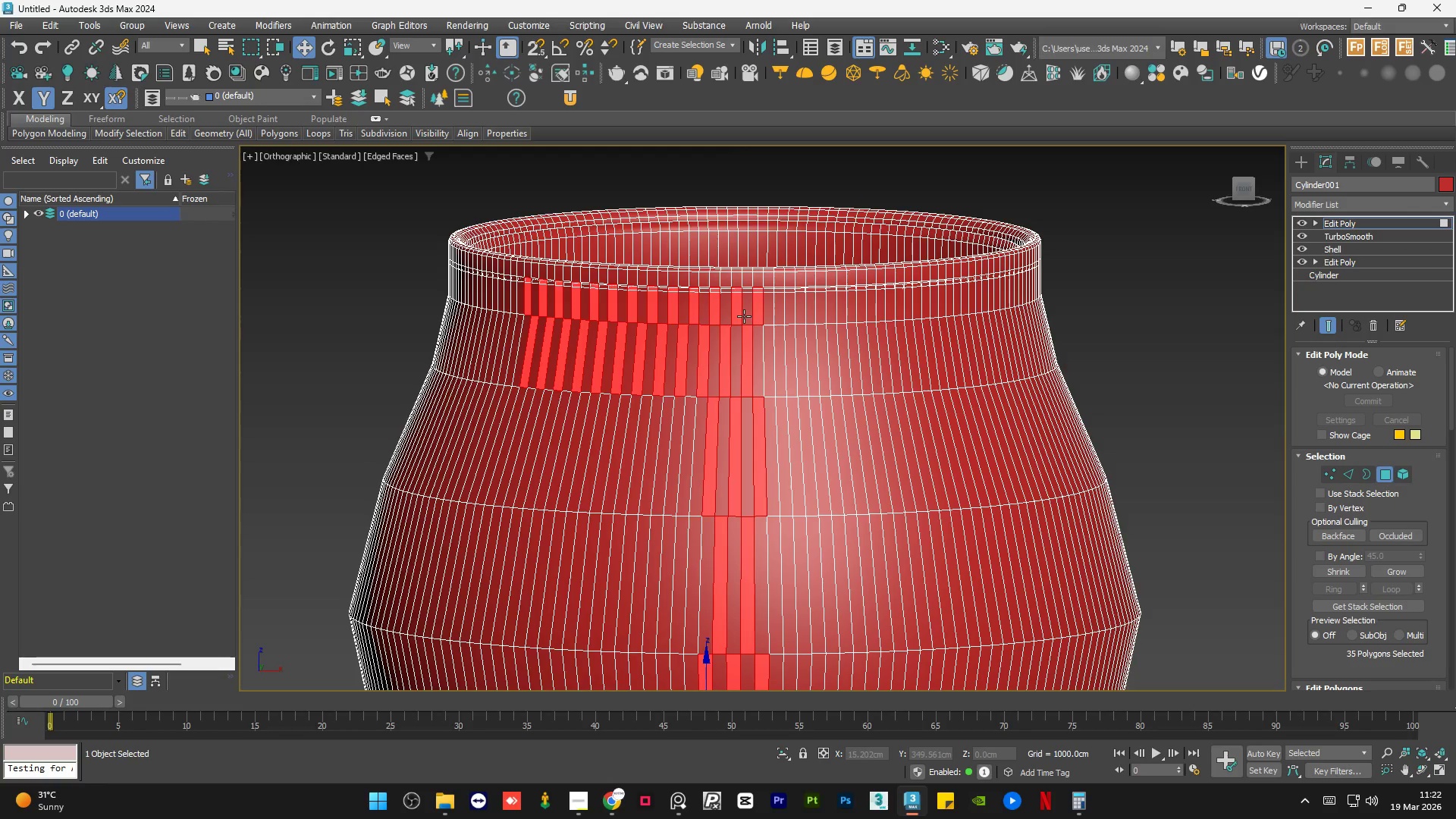 
scroll: coordinate [707, 347], scroll_direction: up, amount: 1.0
 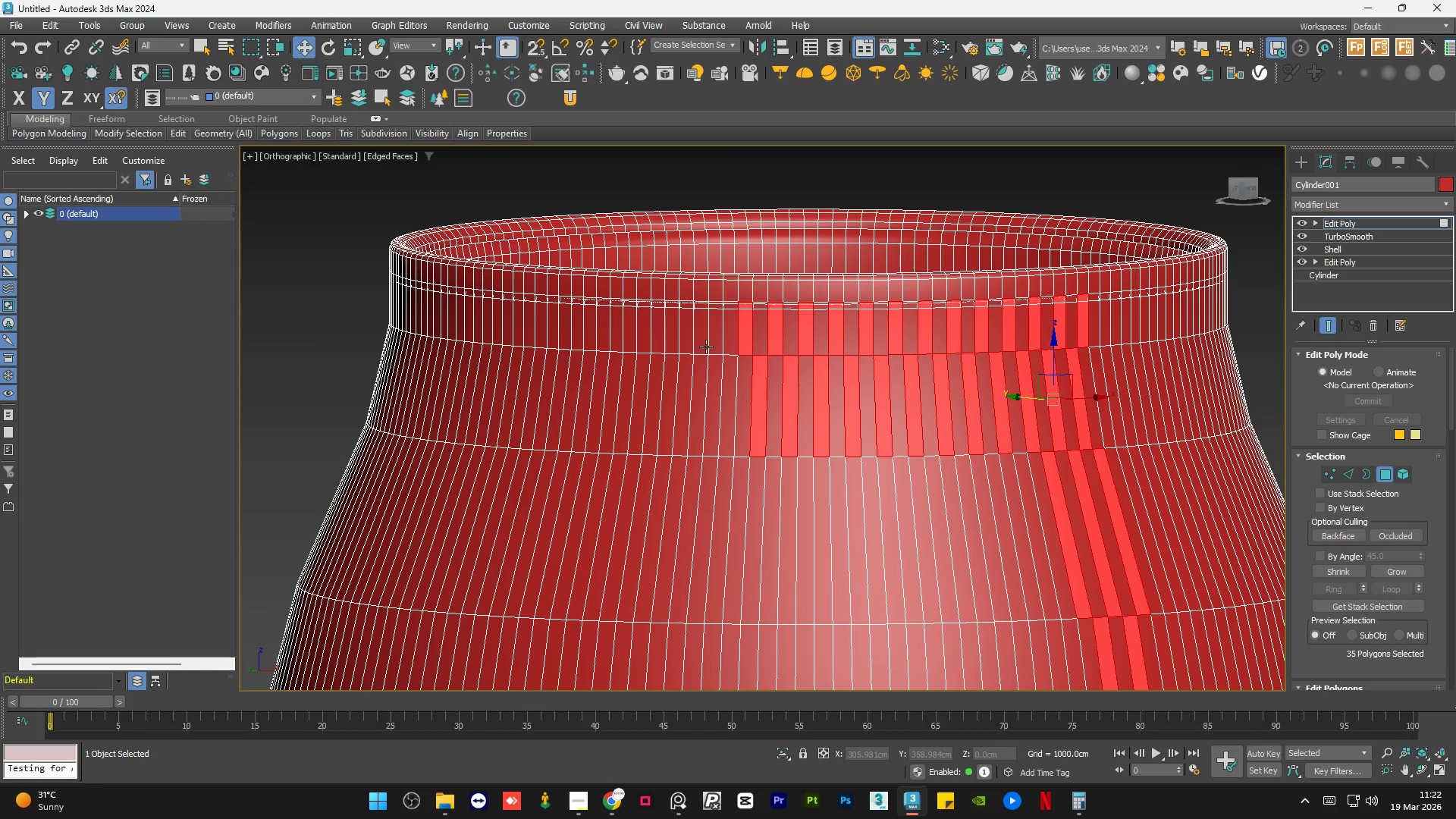 
hold_key(key=AltLeft, duration=0.91)
 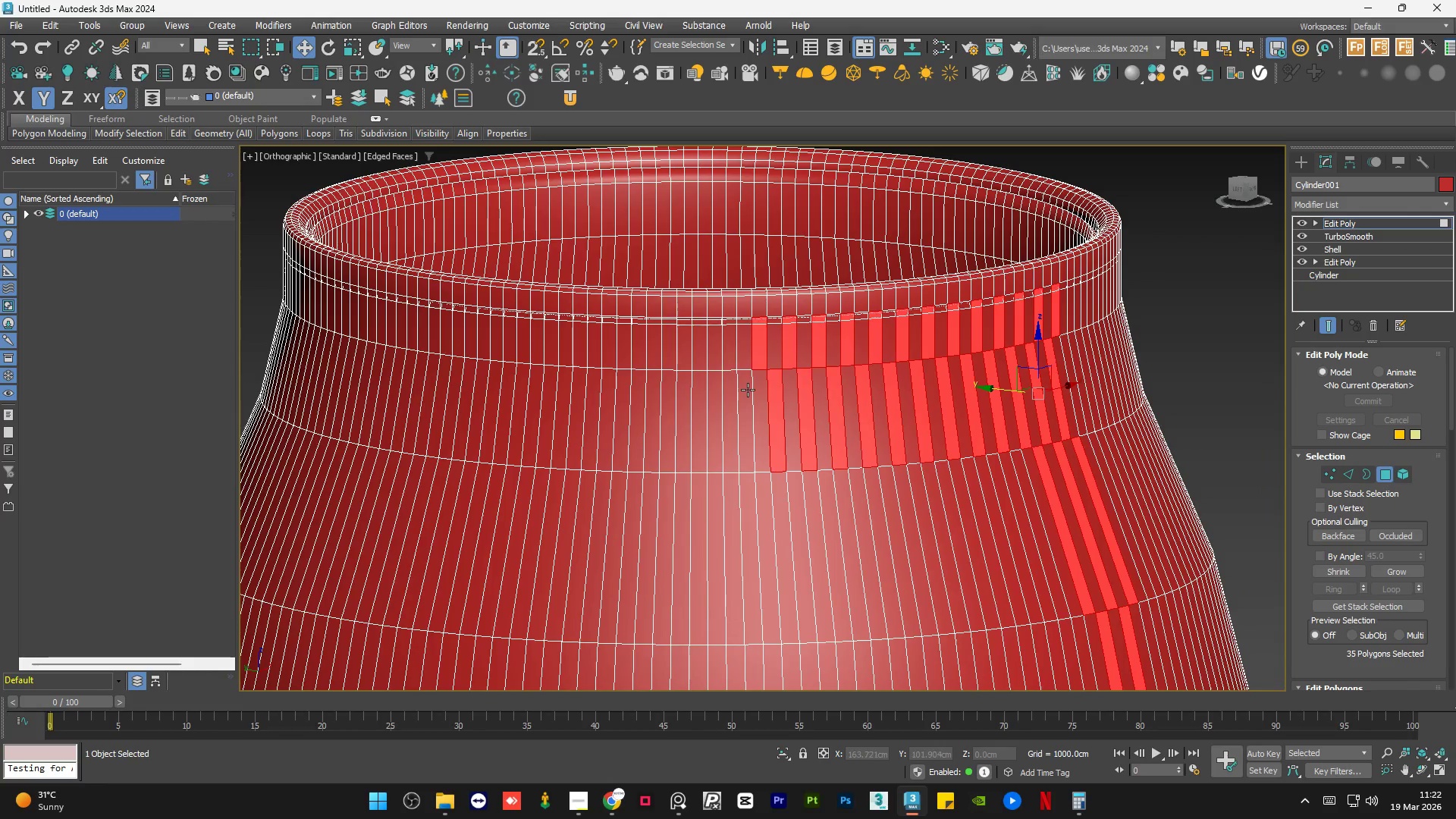 
hold_key(key=ControlLeft, duration=0.38)
left_click([748, 390])
 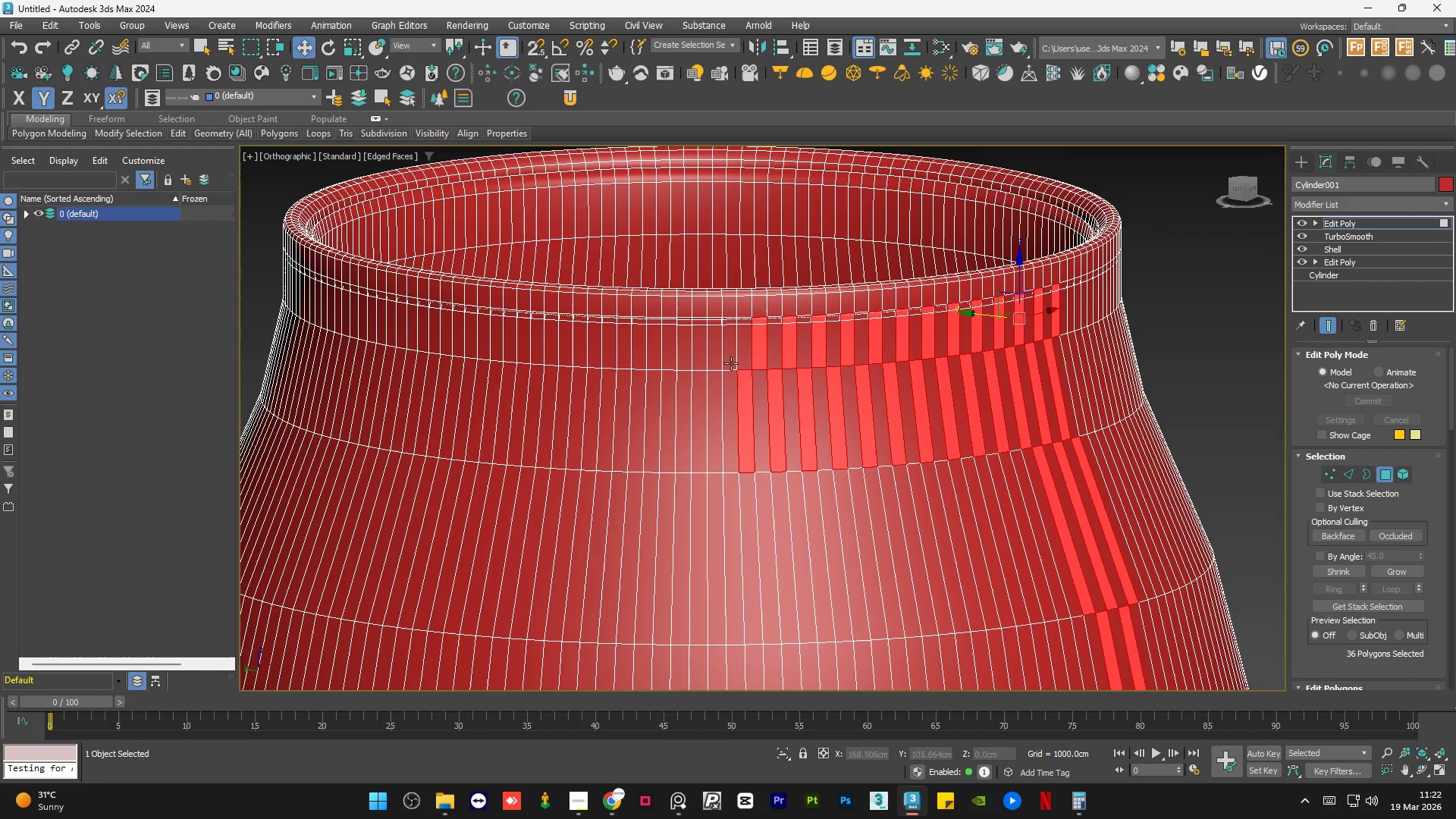 
hold_key(key=ControlLeft, duration=0.66)
left_click([730, 352])
 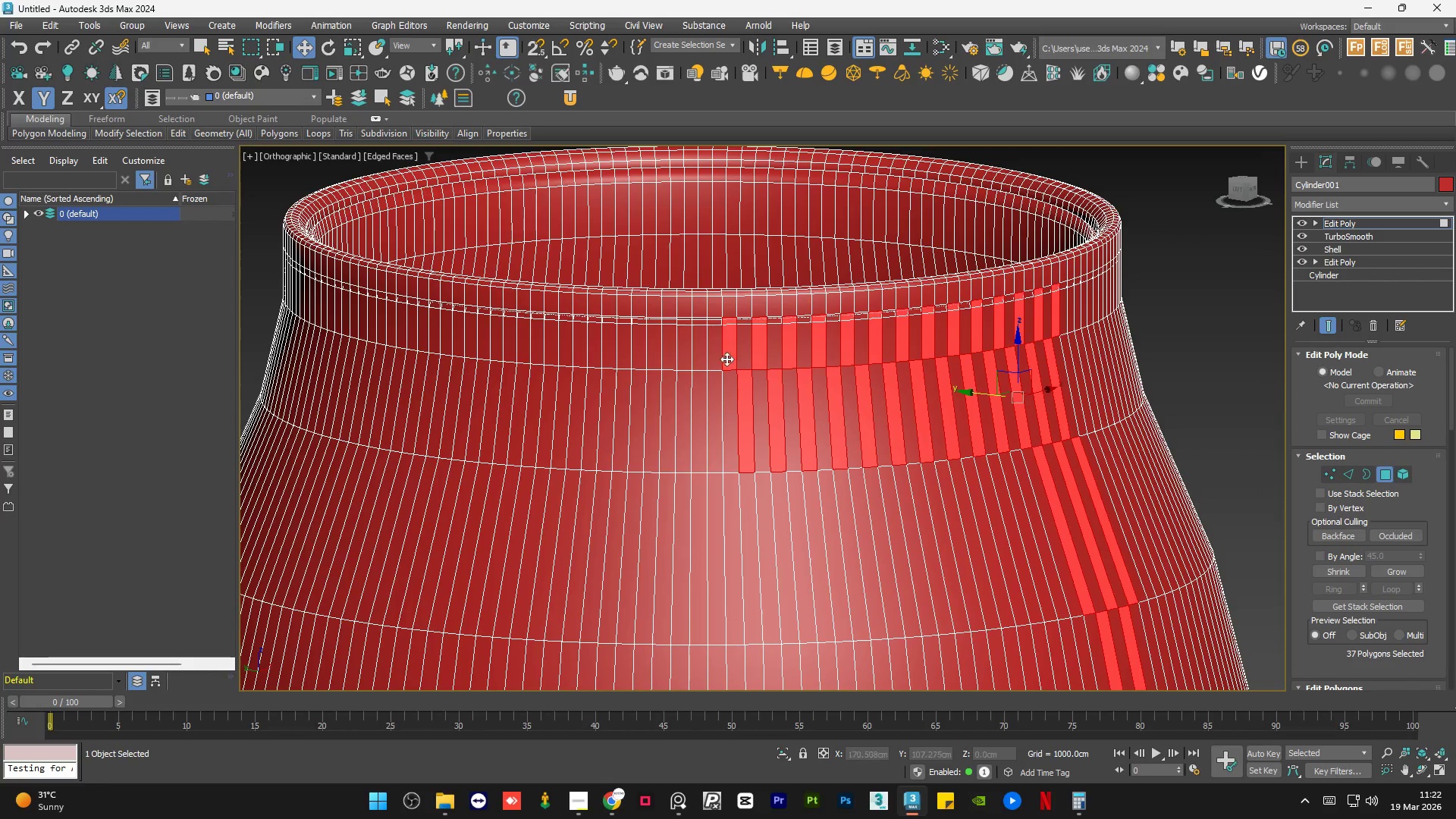 
hold_key(key=ControlLeft, duration=0.39)
left_click([714, 381])
 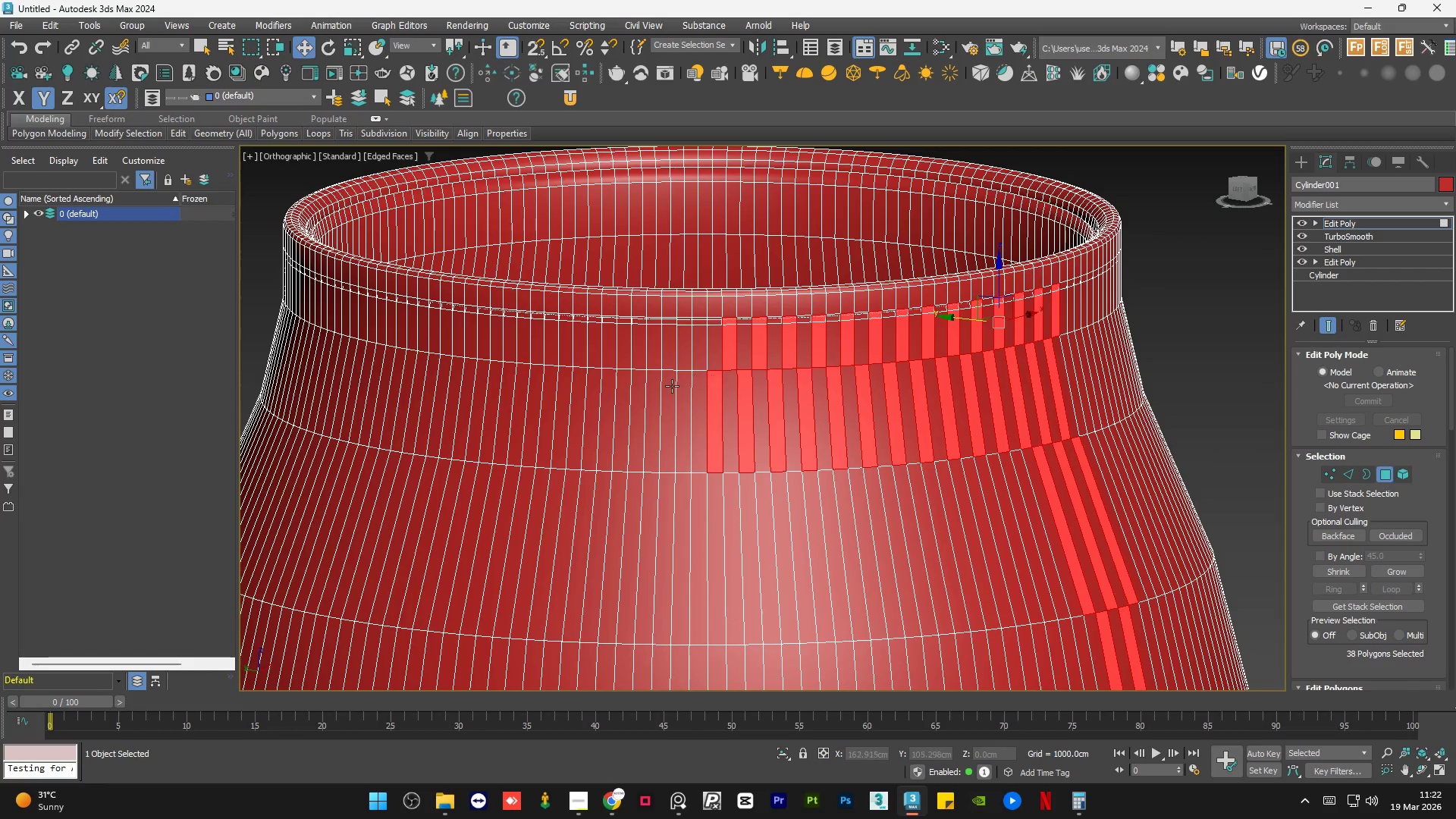 
hold_key(key=ControlLeft, duration=0.61)
left_click([679, 390])
 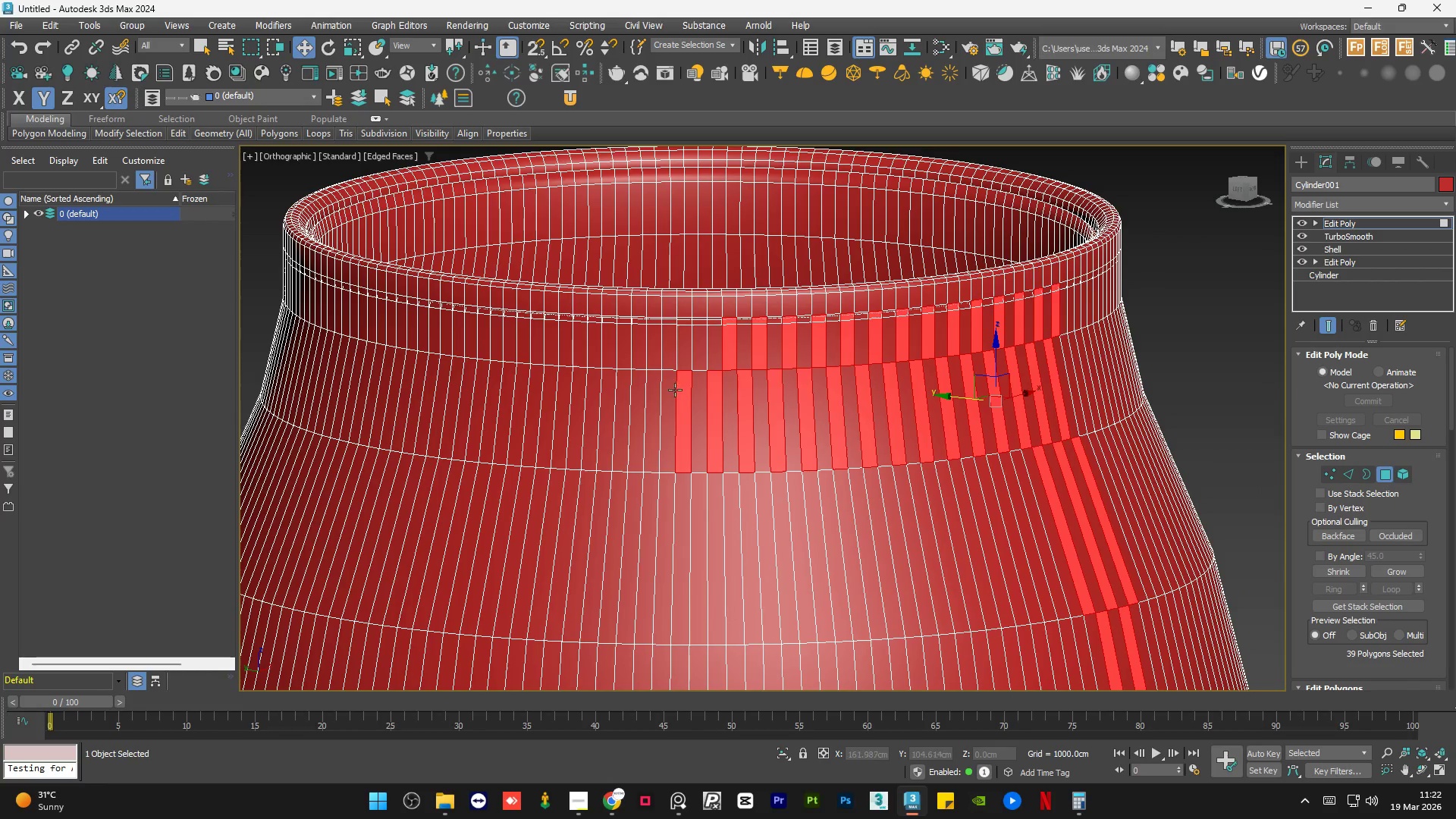 
hold_key(key=ControlLeft, duration=0.56)
left_click([655, 397])
 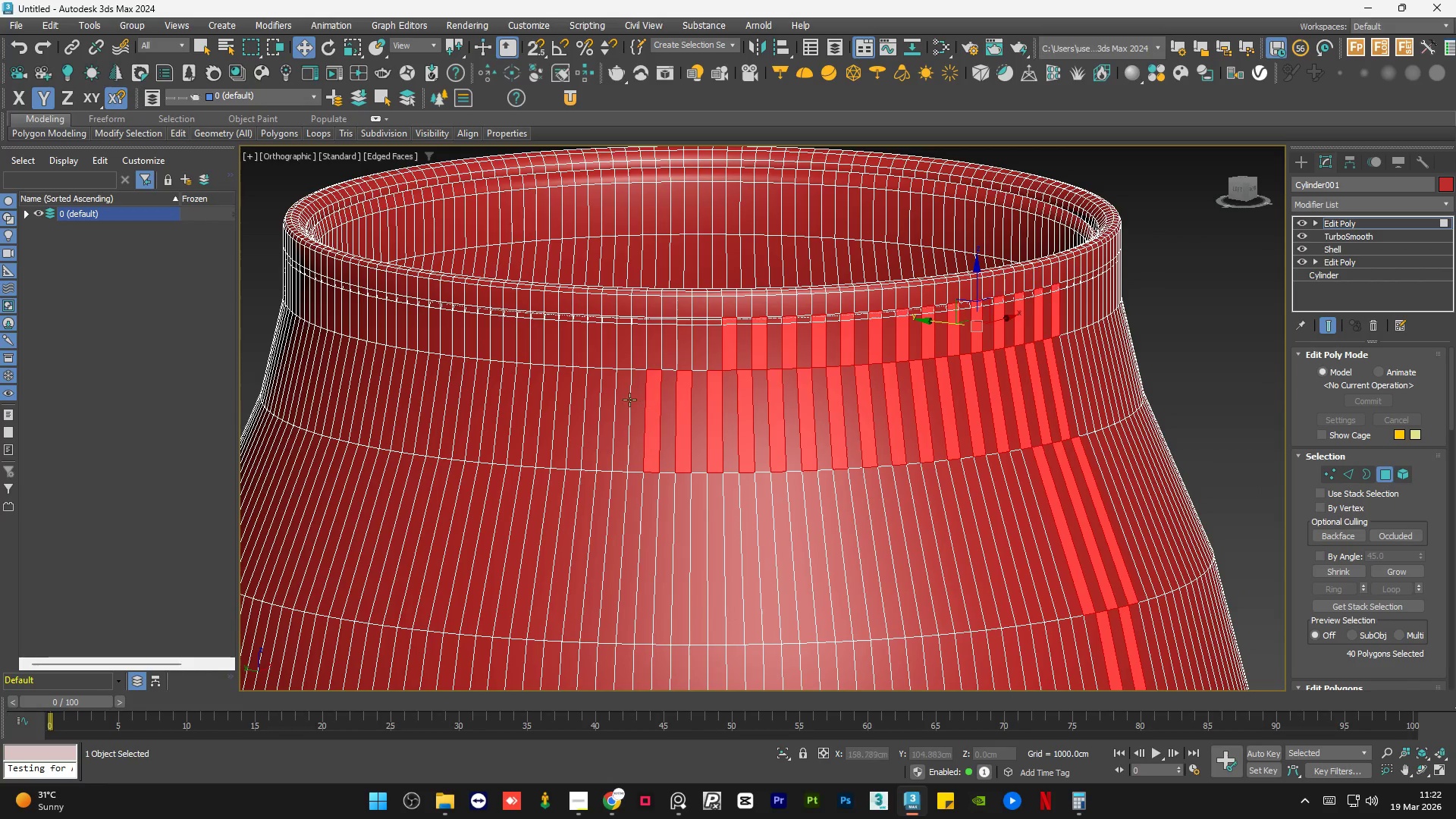 
hold_key(key=ControlLeft, duration=1.5)
left_click([617, 403])
 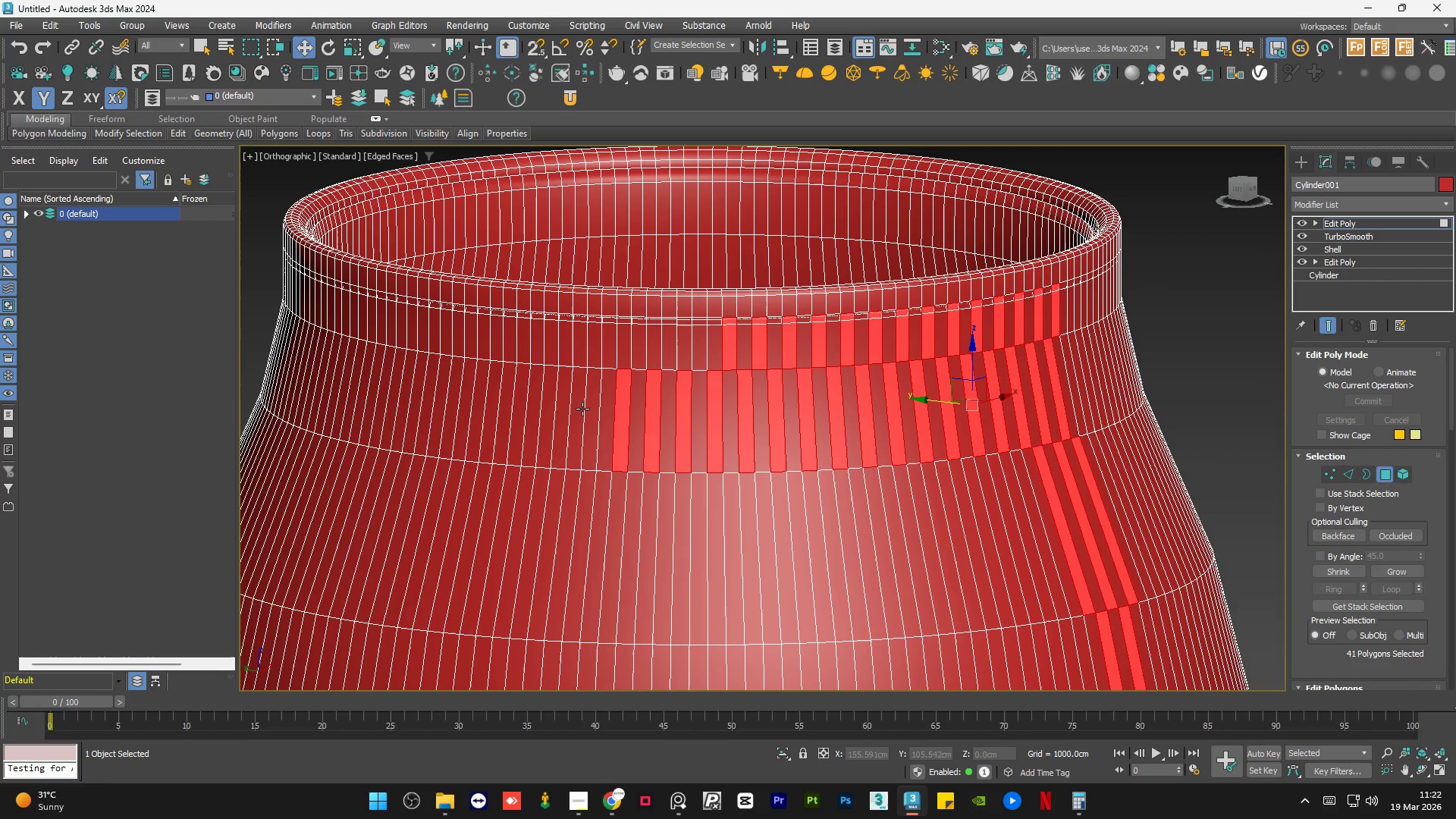 
left_click([588, 406])
 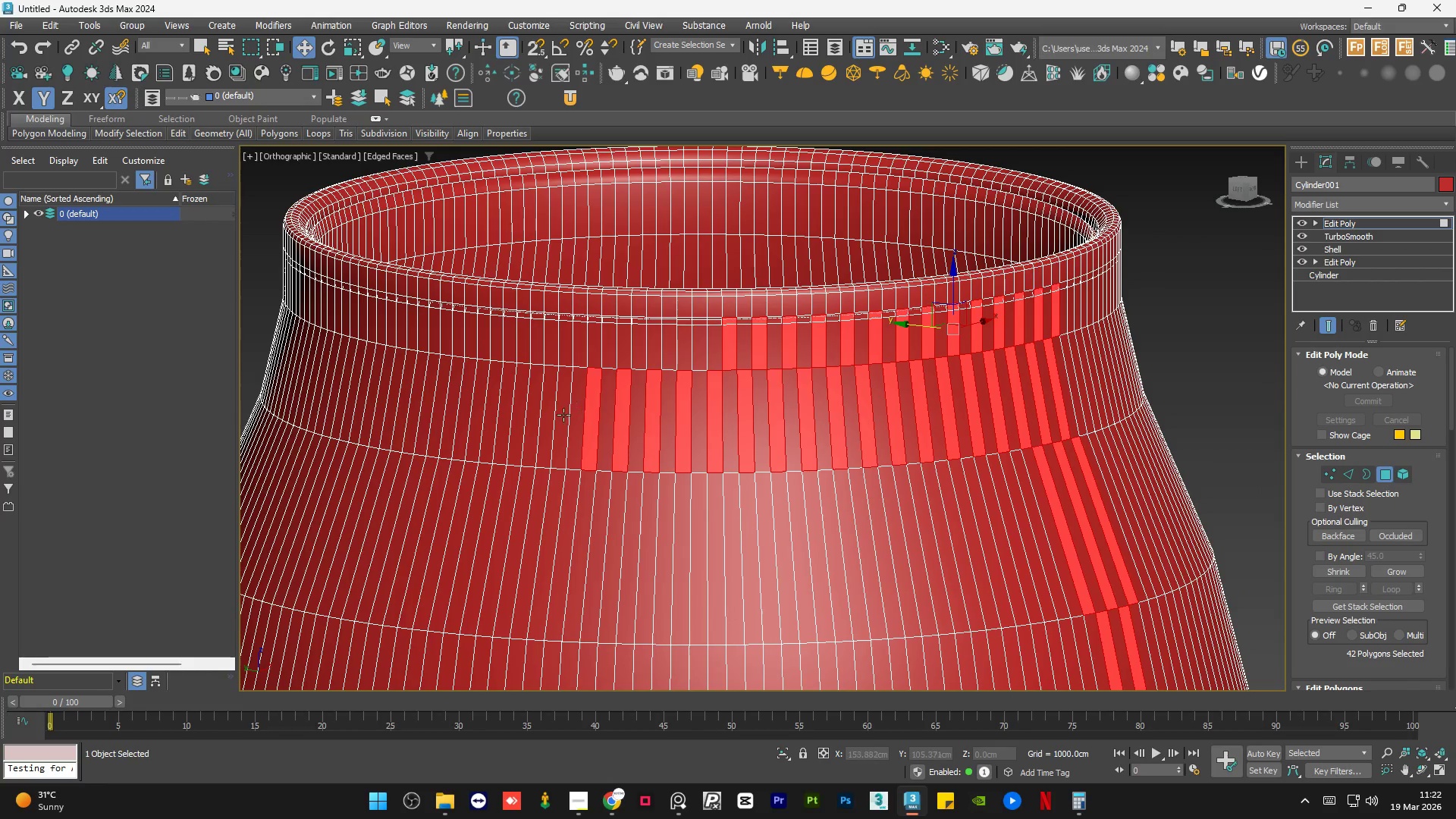 
hold_key(key=ControlLeft, duration=1.52)
left_click([563, 415])
 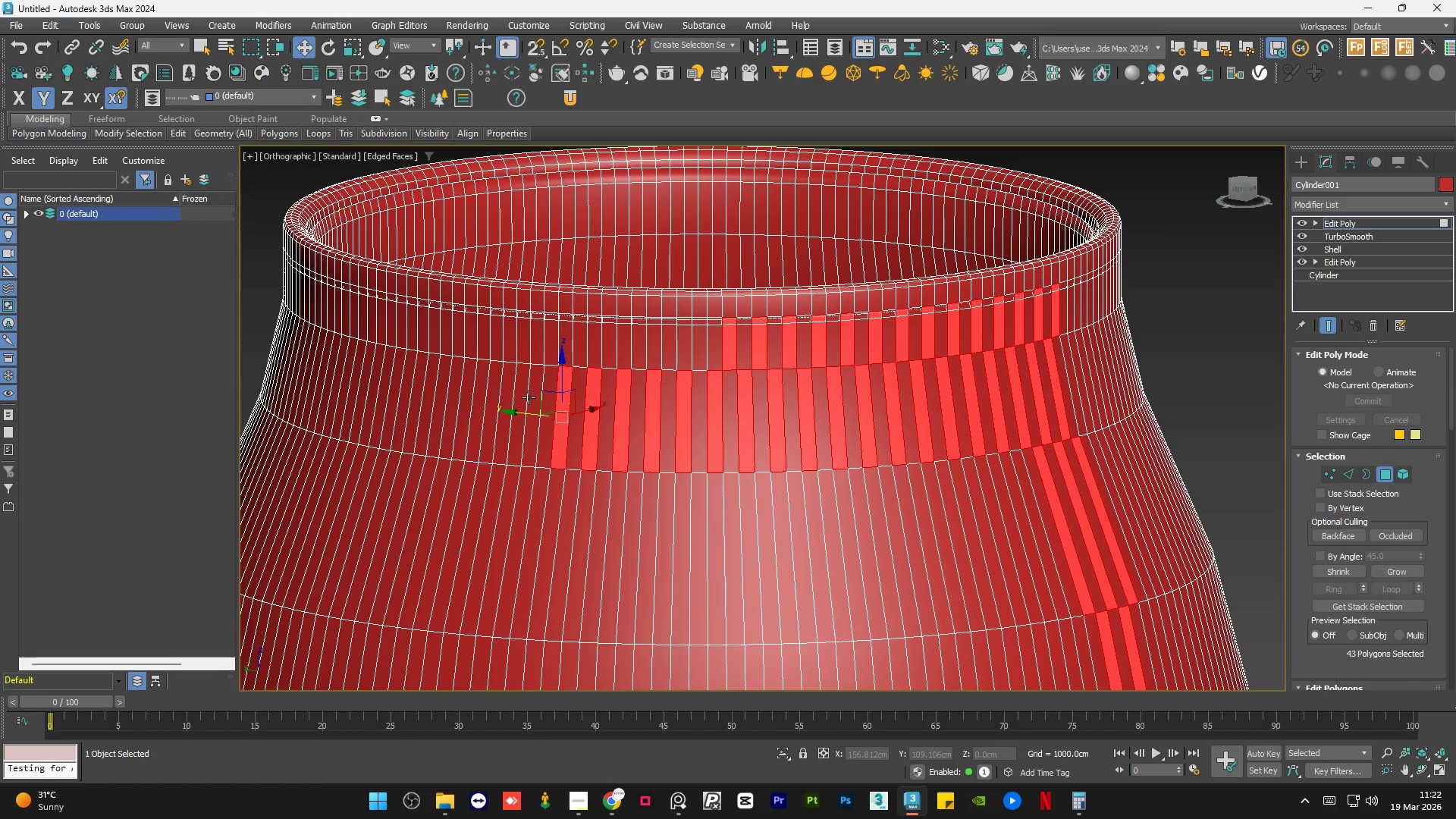 
hold_key(key=ControlLeft, duration=1.52)
left_click([532, 396])
 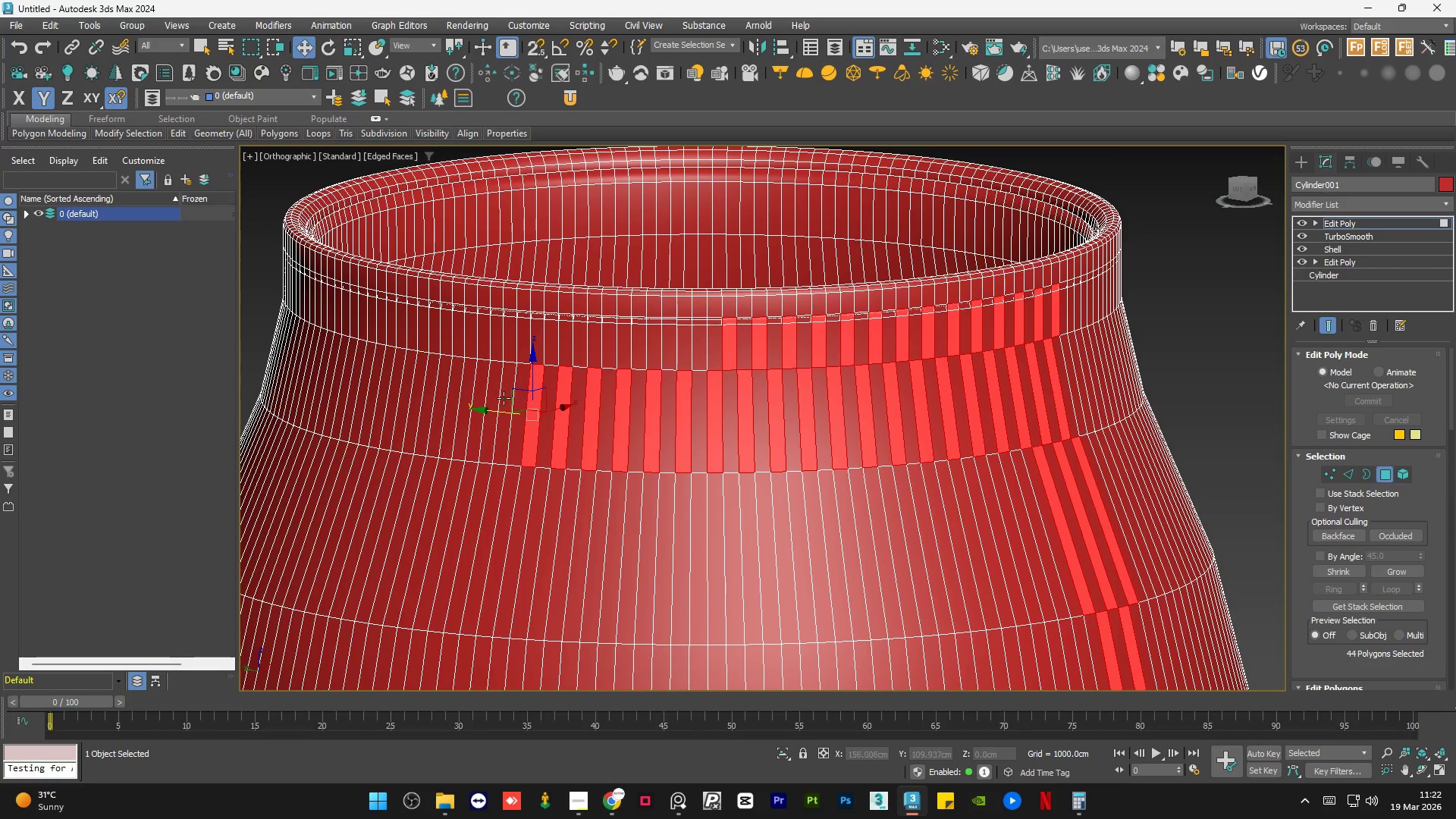 
left_click([507, 394])
 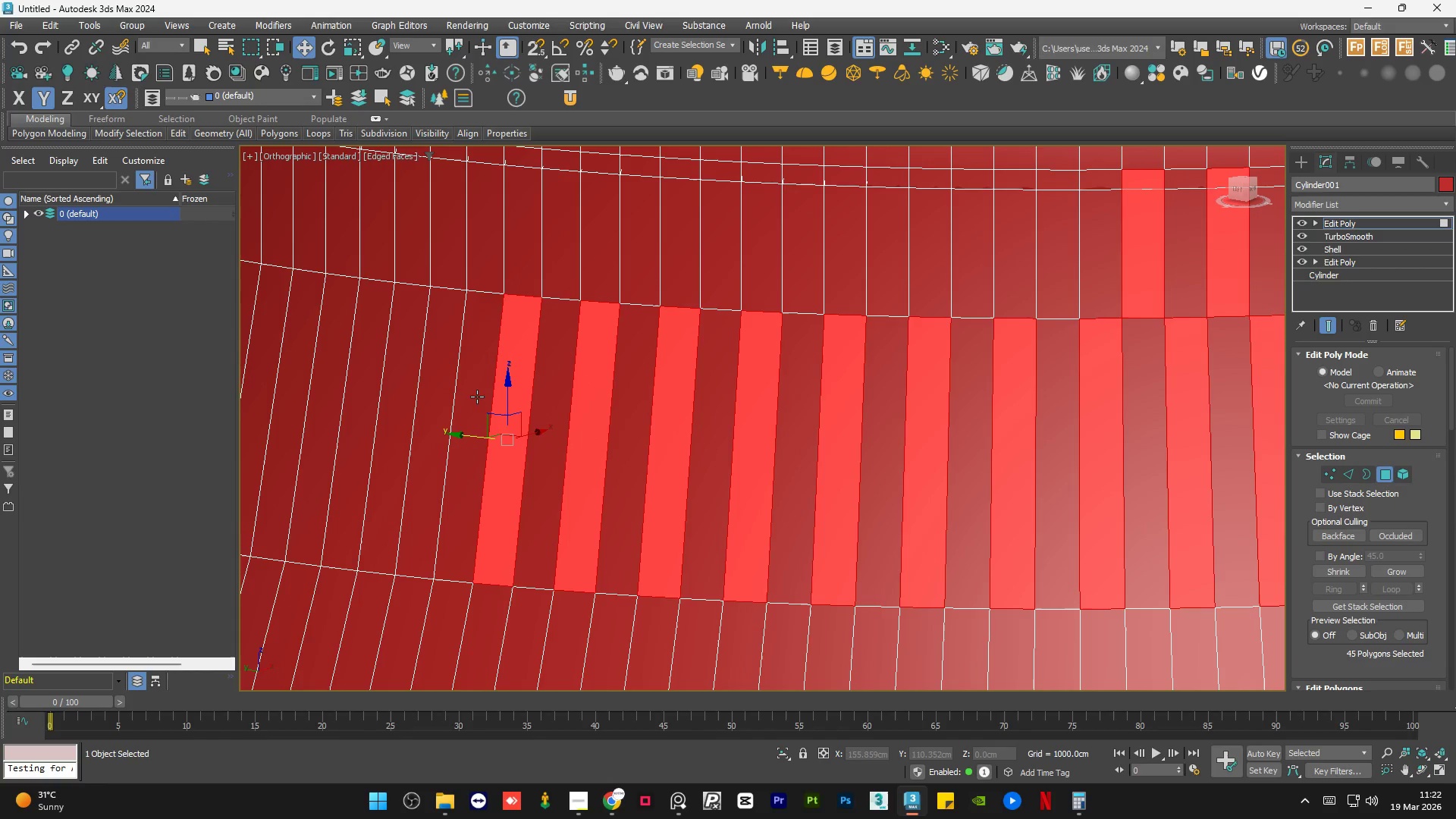 
scroll: coordinate [503, 398], scroll_direction: up, amount: 1.0
 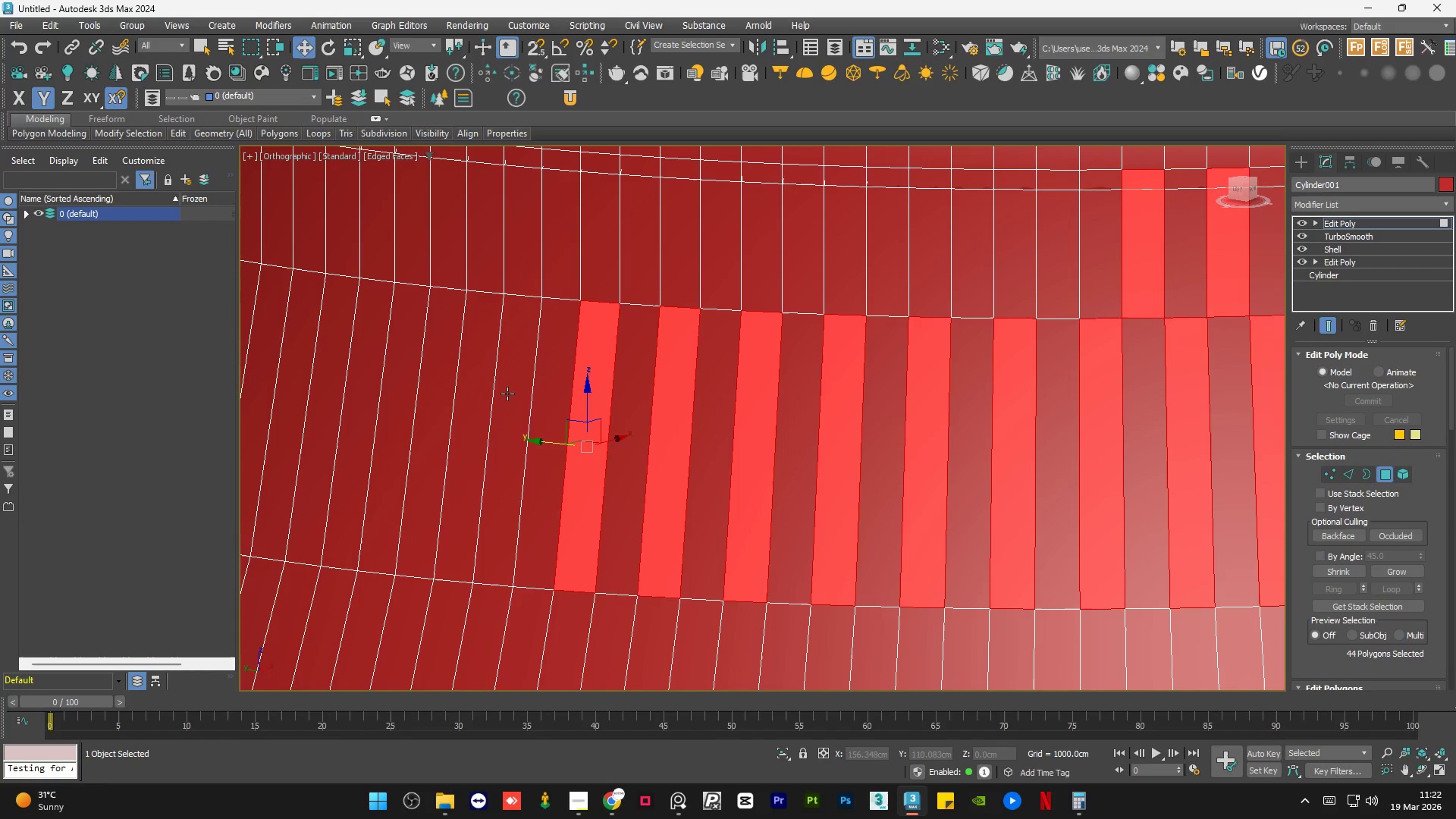 
hold_key(key=ControlLeft, duration=0.69)
left_click([446, 403])
 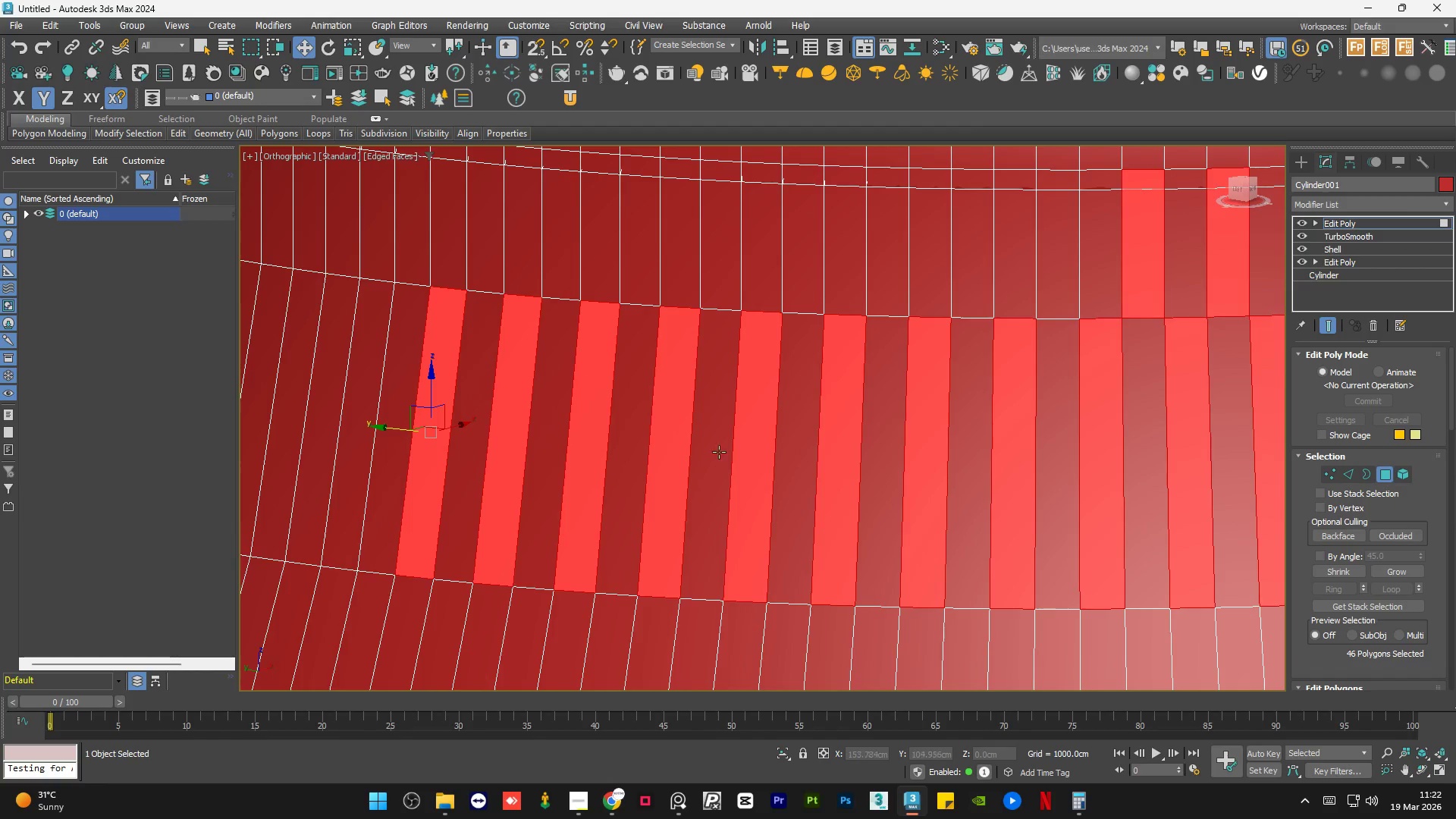 
hold_key(key=ControlLeft, duration=1.52)
 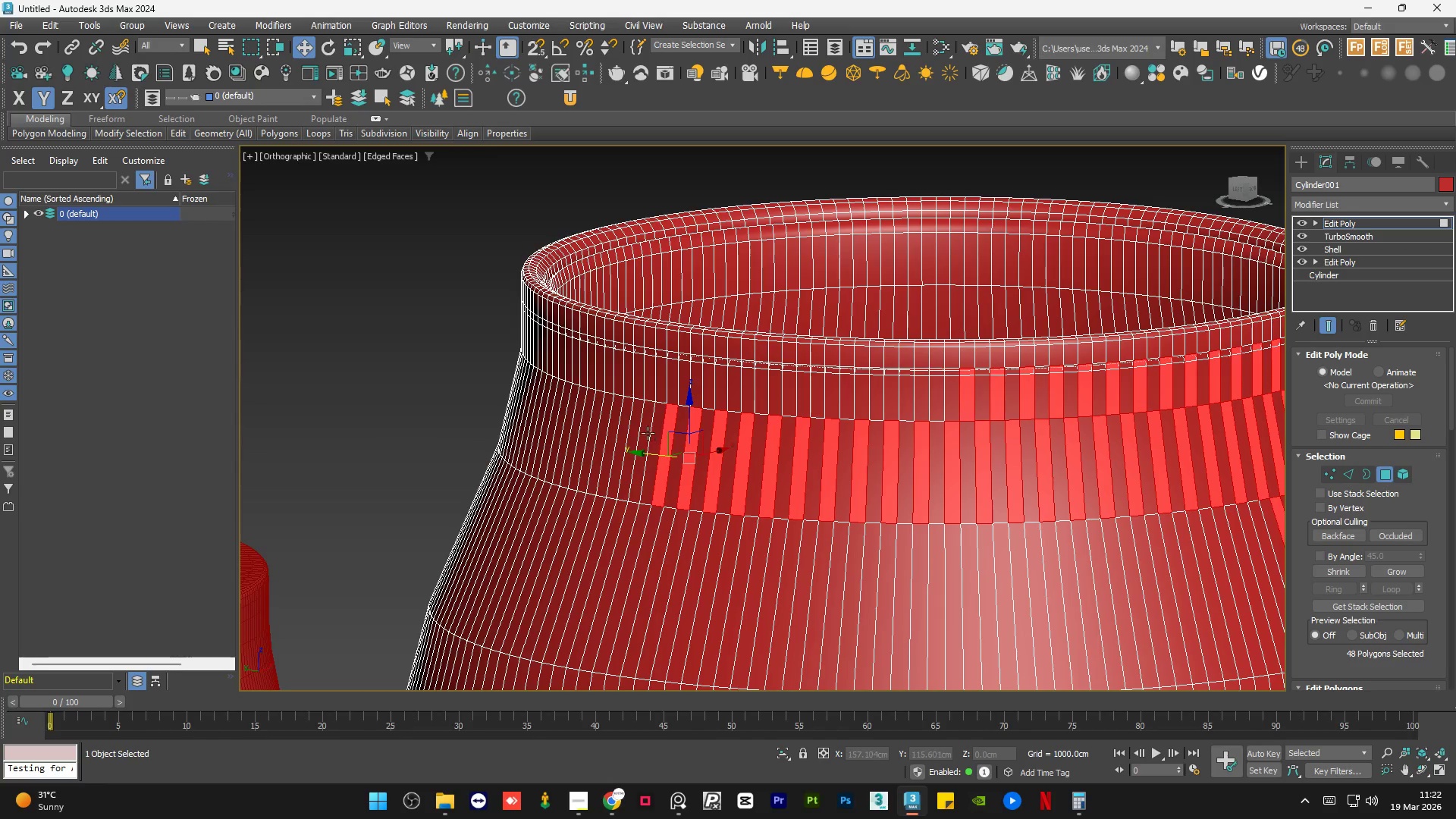 
scroll: coordinate [870, 477], scroll_direction: down, amount: 3.0
 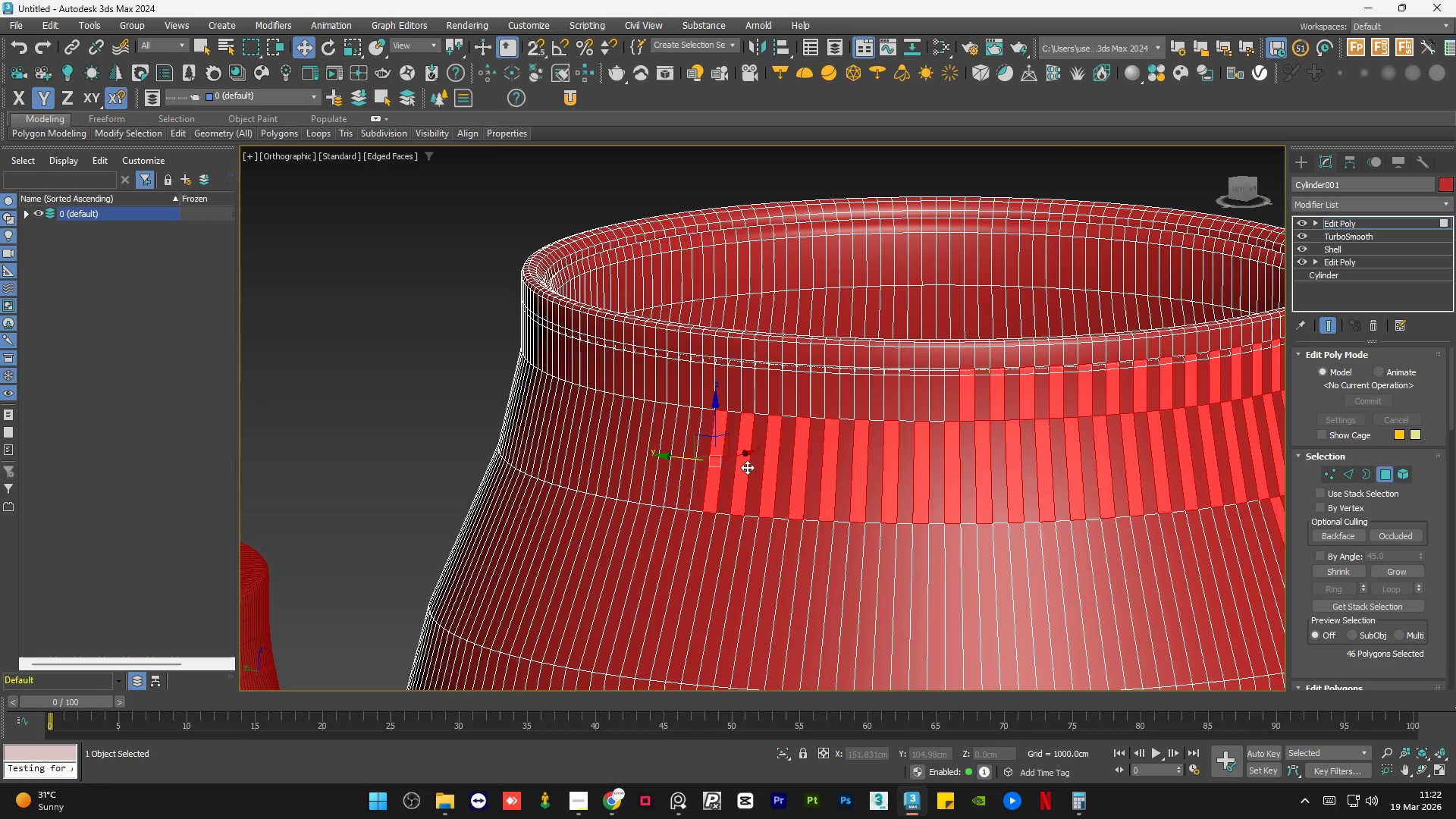 
left_click([691, 431])
 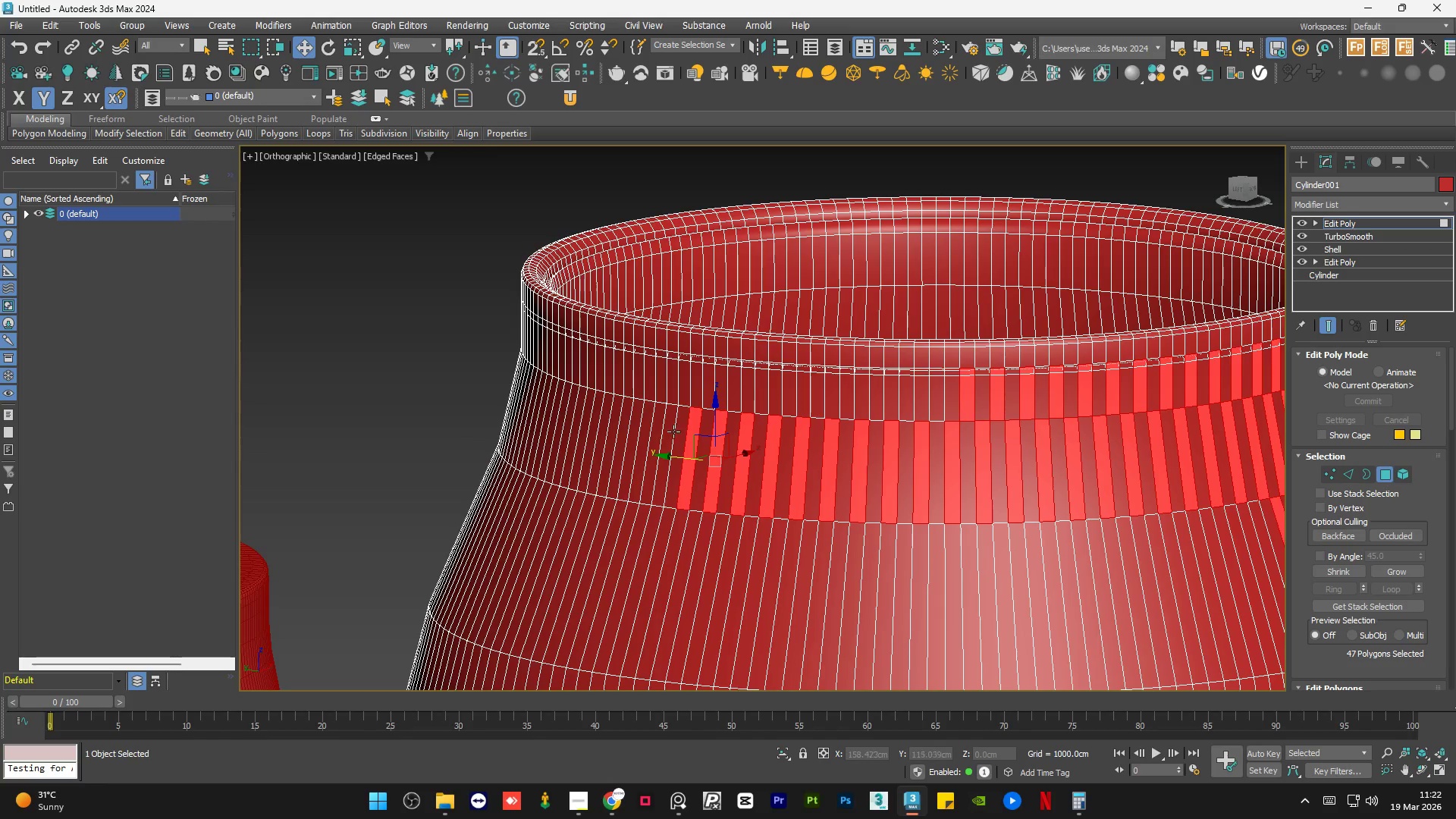 
hold_key(key=ControlLeft, duration=1.5)
left_click([667, 434])
 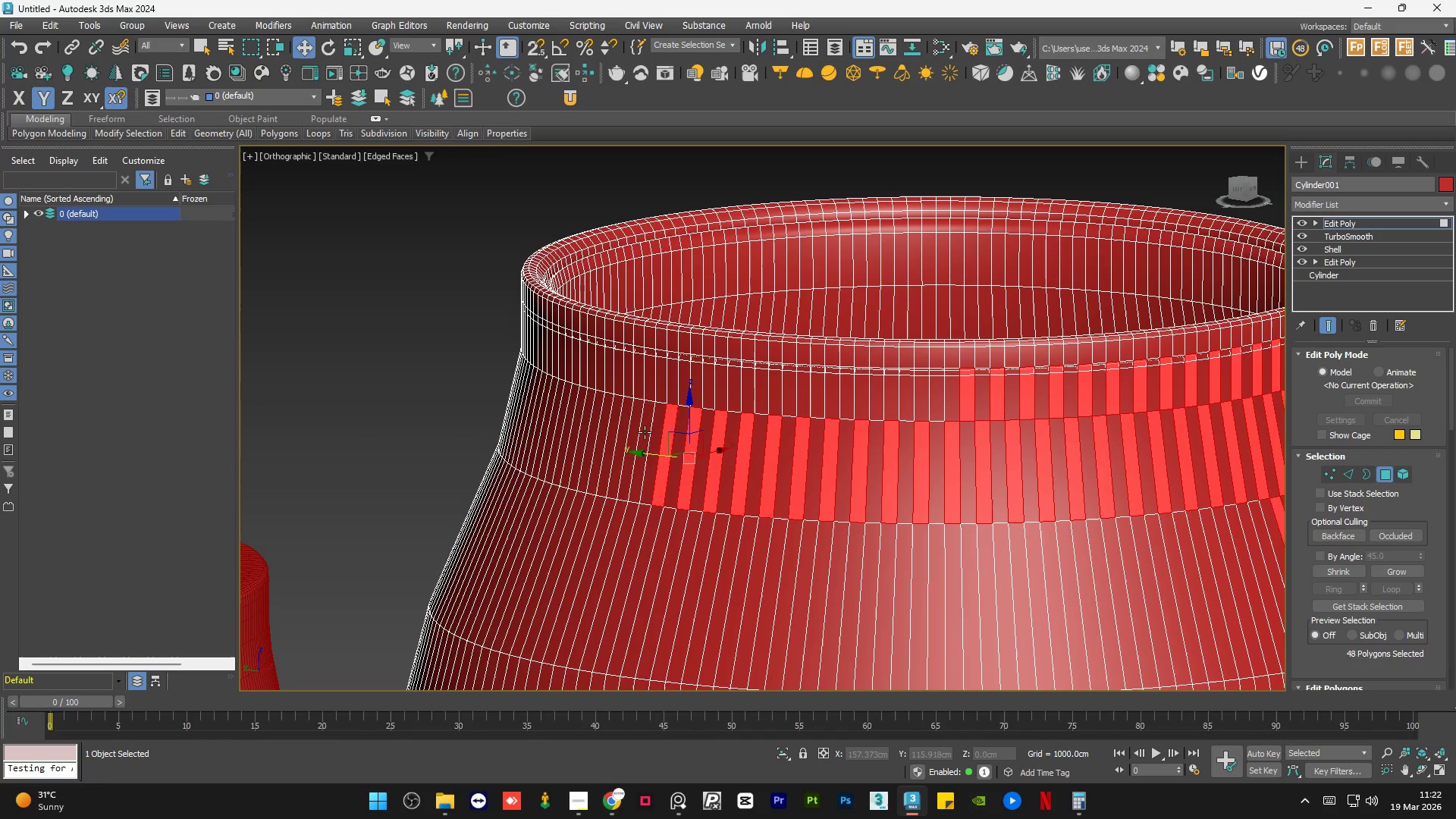 
left_click([645, 432])
 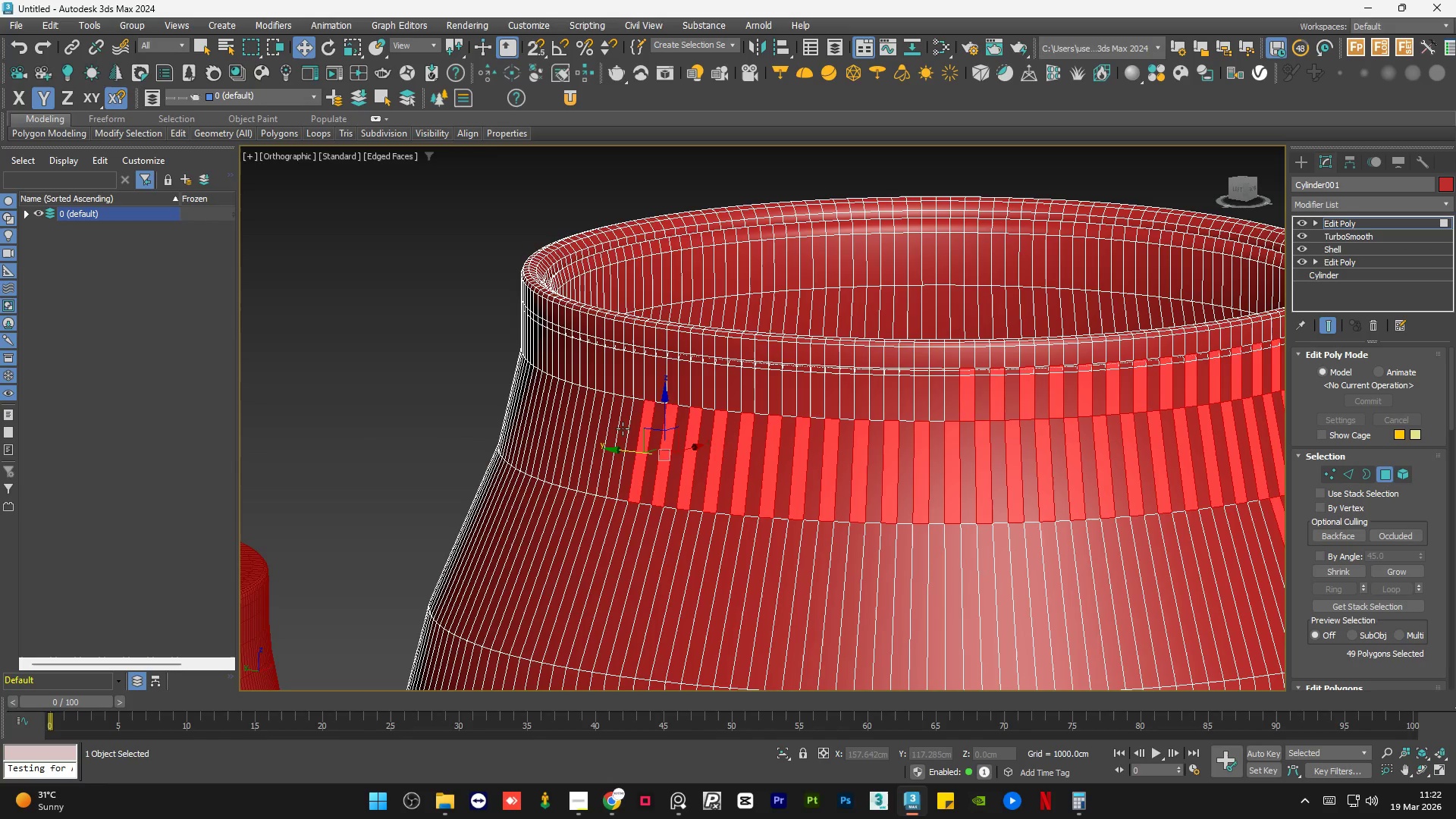 
left_click([623, 428])
 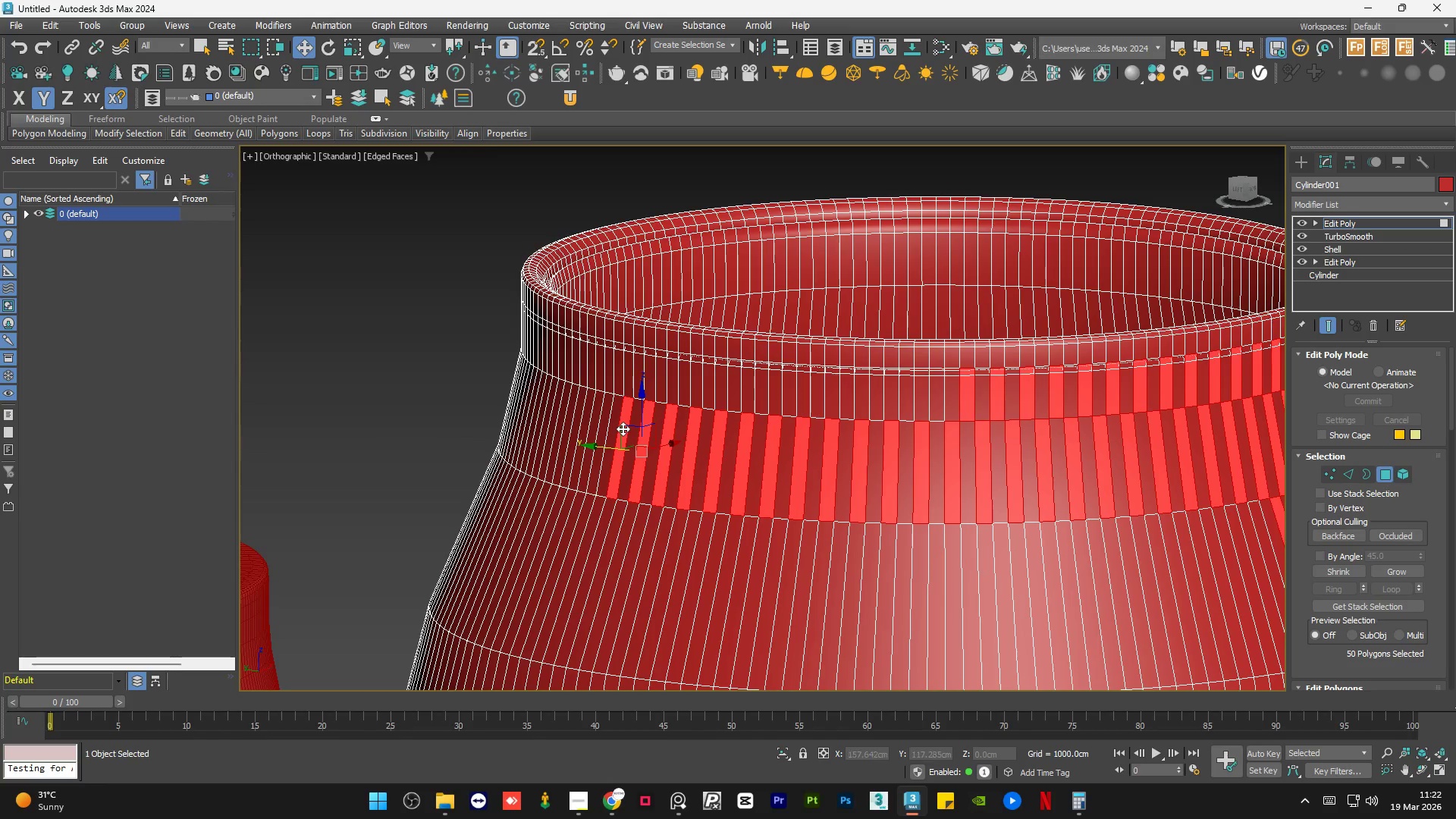 
hold_key(key=ControlLeft, duration=1.51)
left_click([603, 426])
 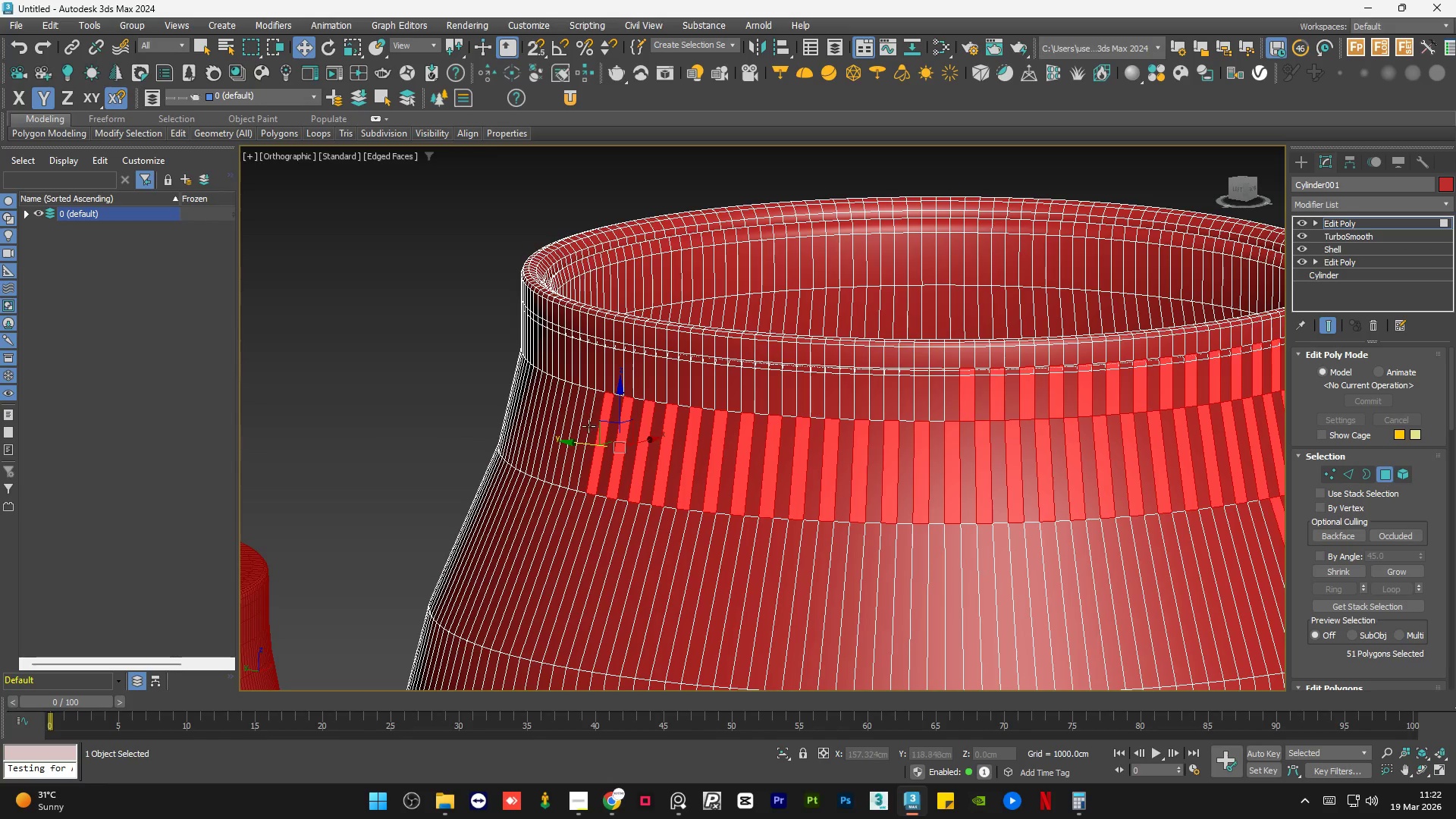 
hold_key(key=ControlLeft, duration=1.27)
left_click([587, 425])
 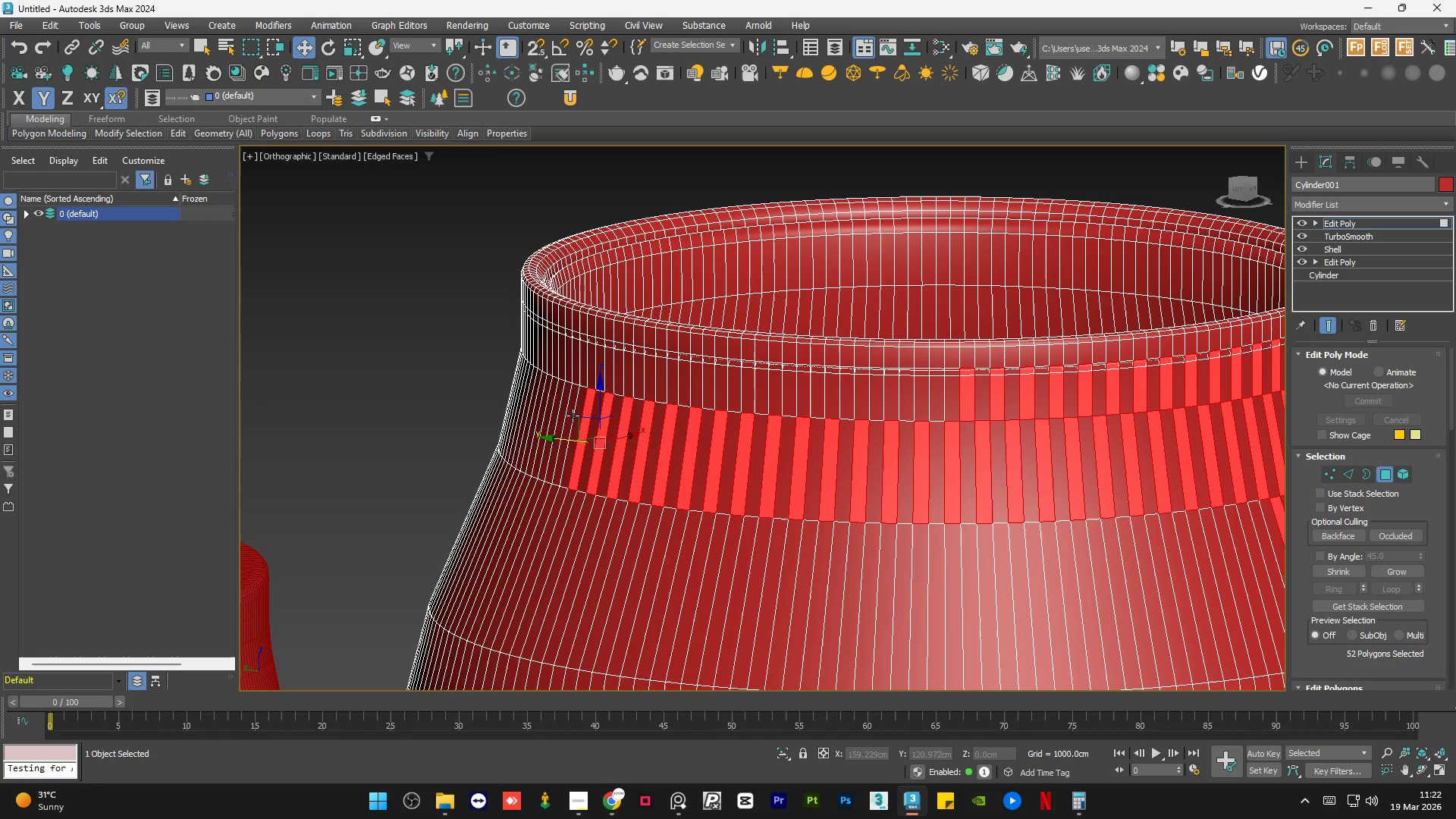 
left_click([570, 414])
 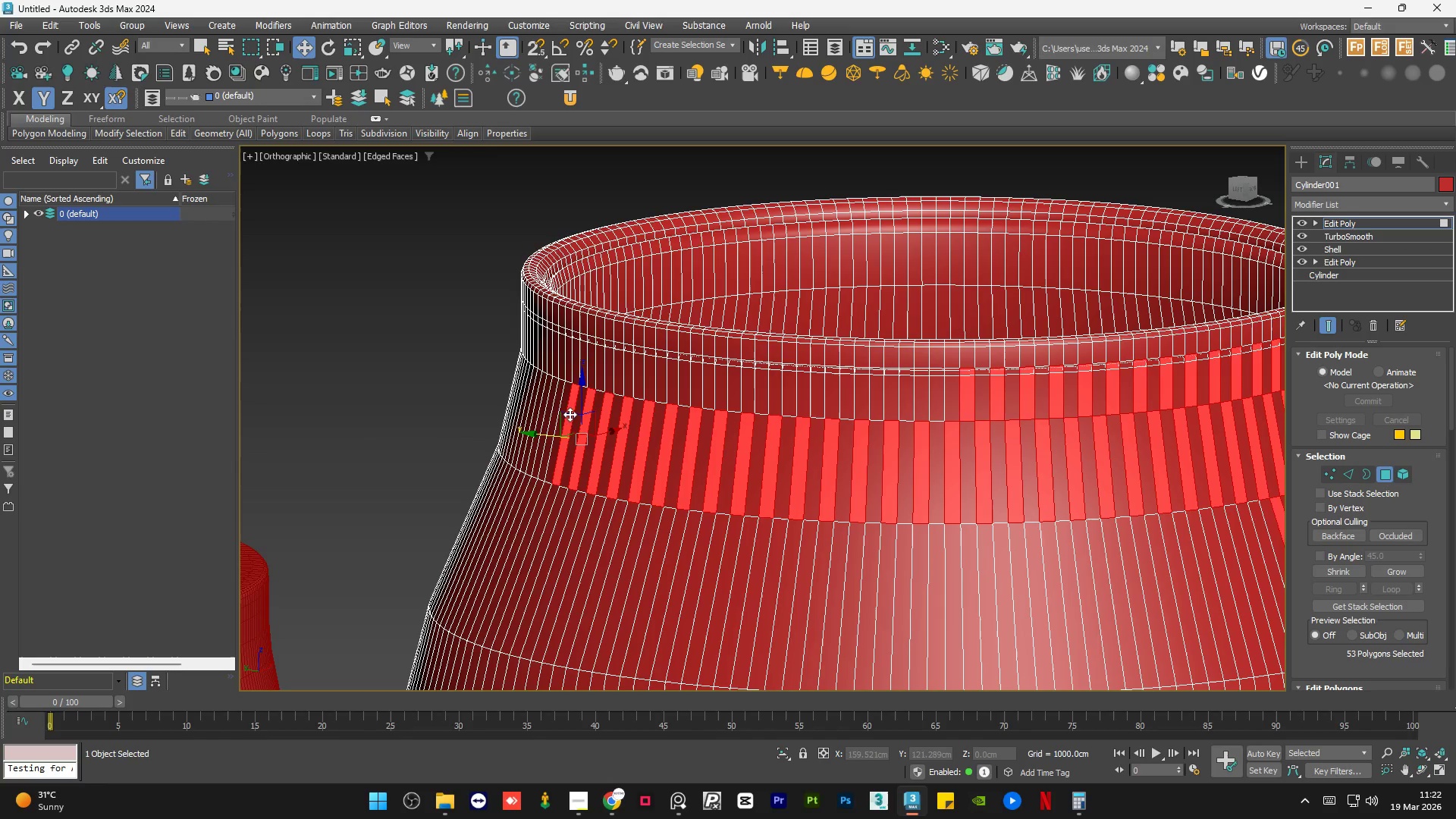 
hold_key(key=ControlLeft, duration=1.5)
scroll: coordinate [553, 406], scroll_direction: up, amount: 2.0
 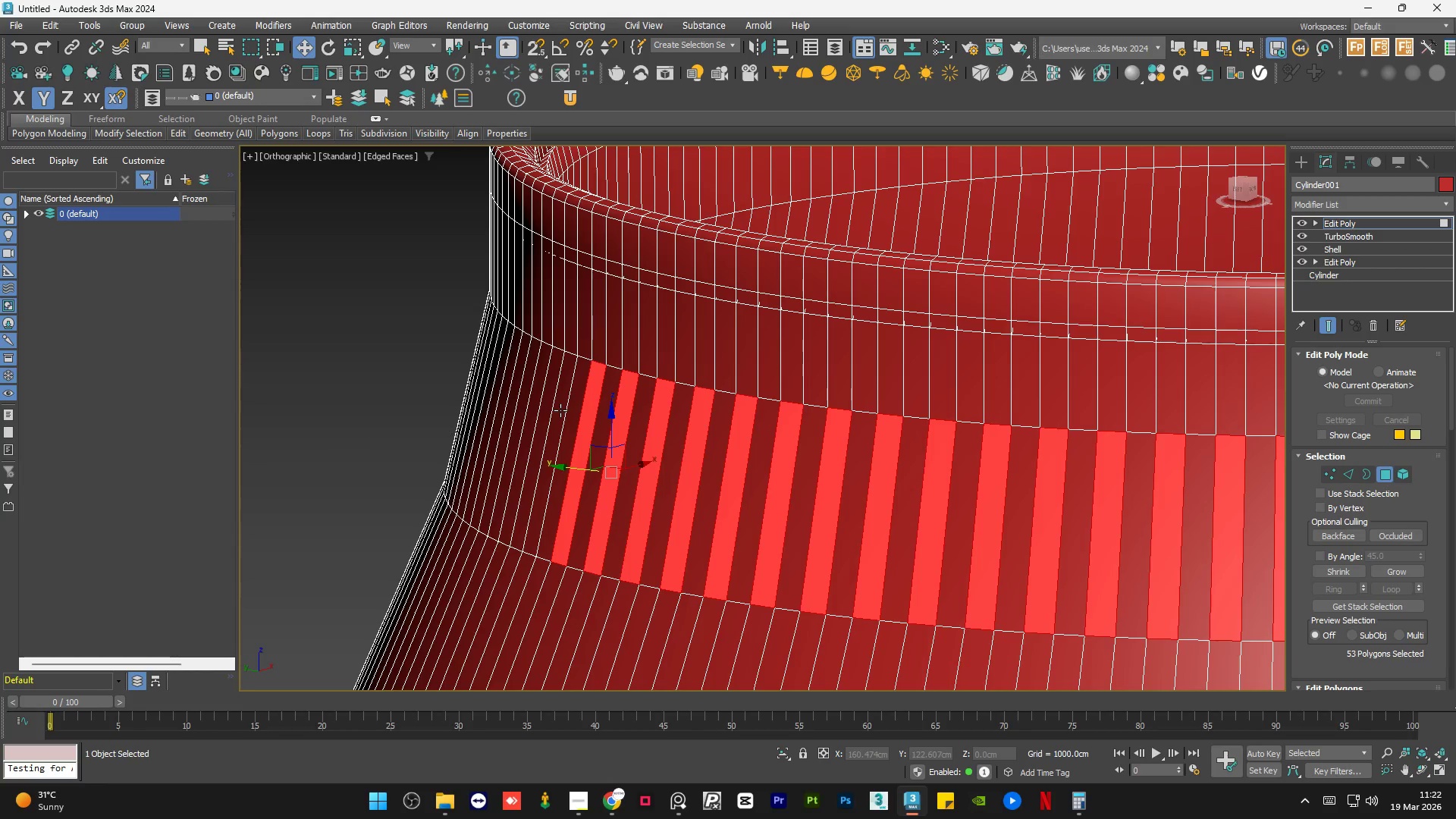 
left_click([560, 410])
 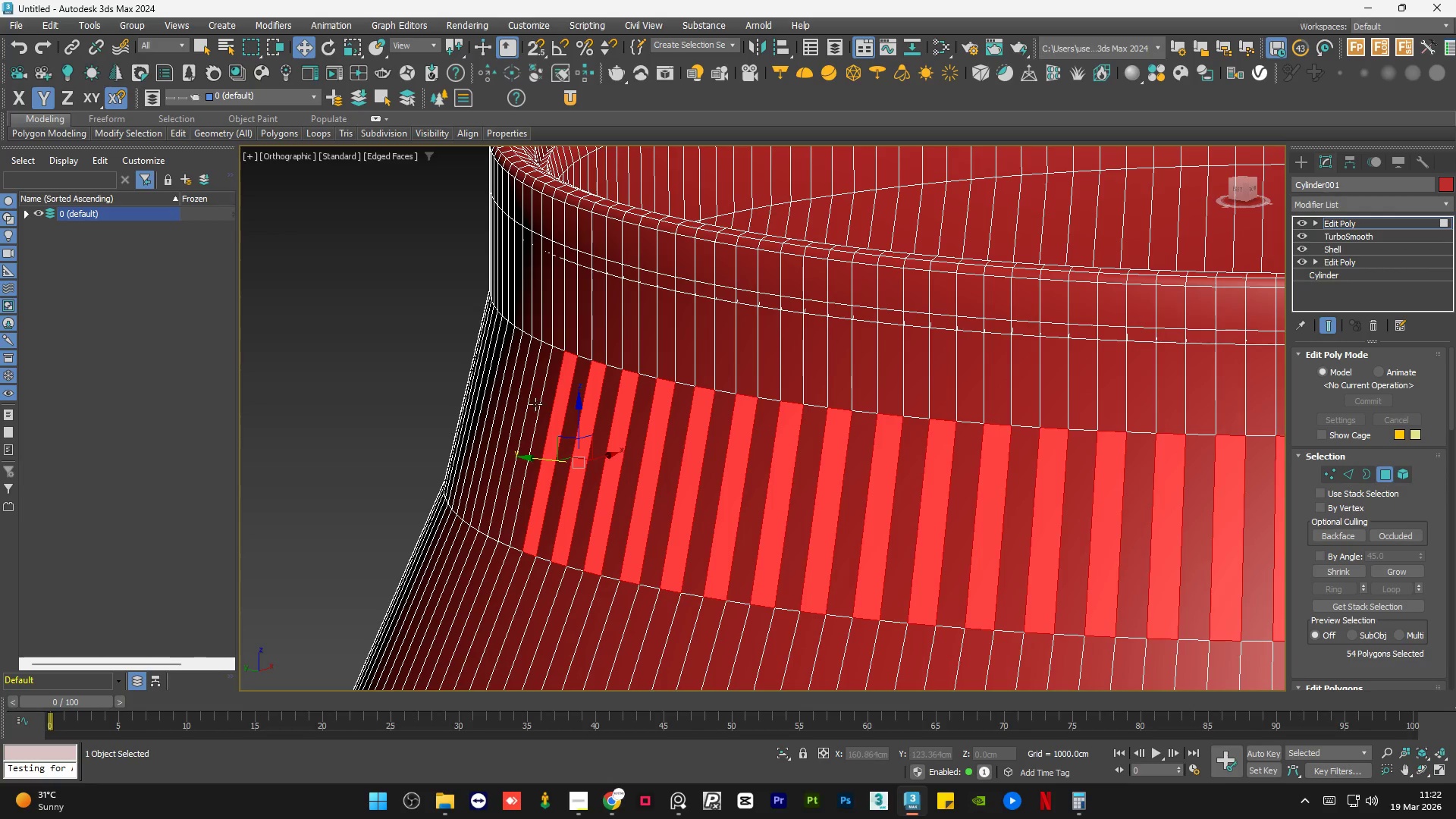 
hold_key(key=ControlLeft, duration=1.52)
left_click([535, 403])
 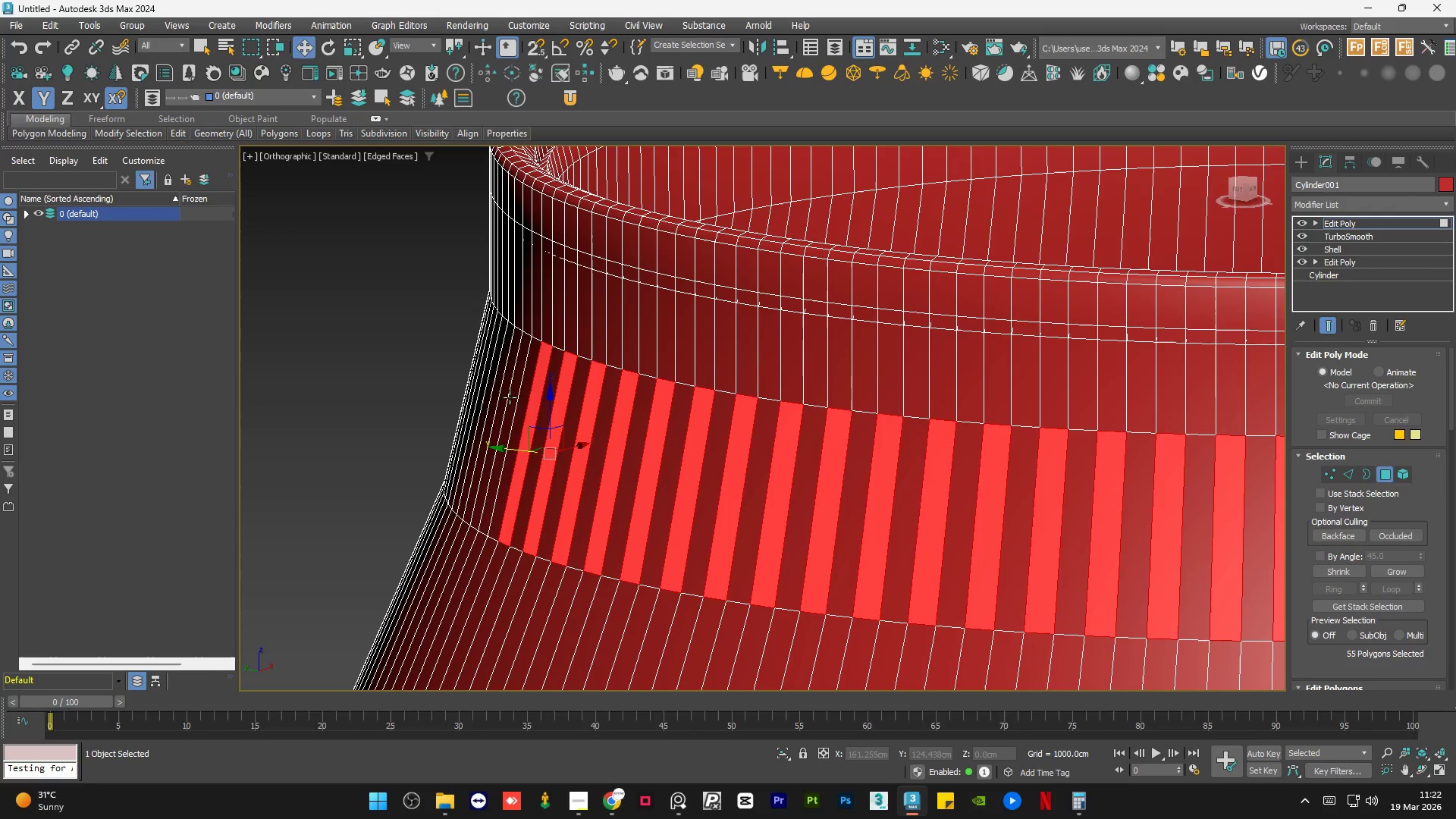 
left_click([511, 396])
 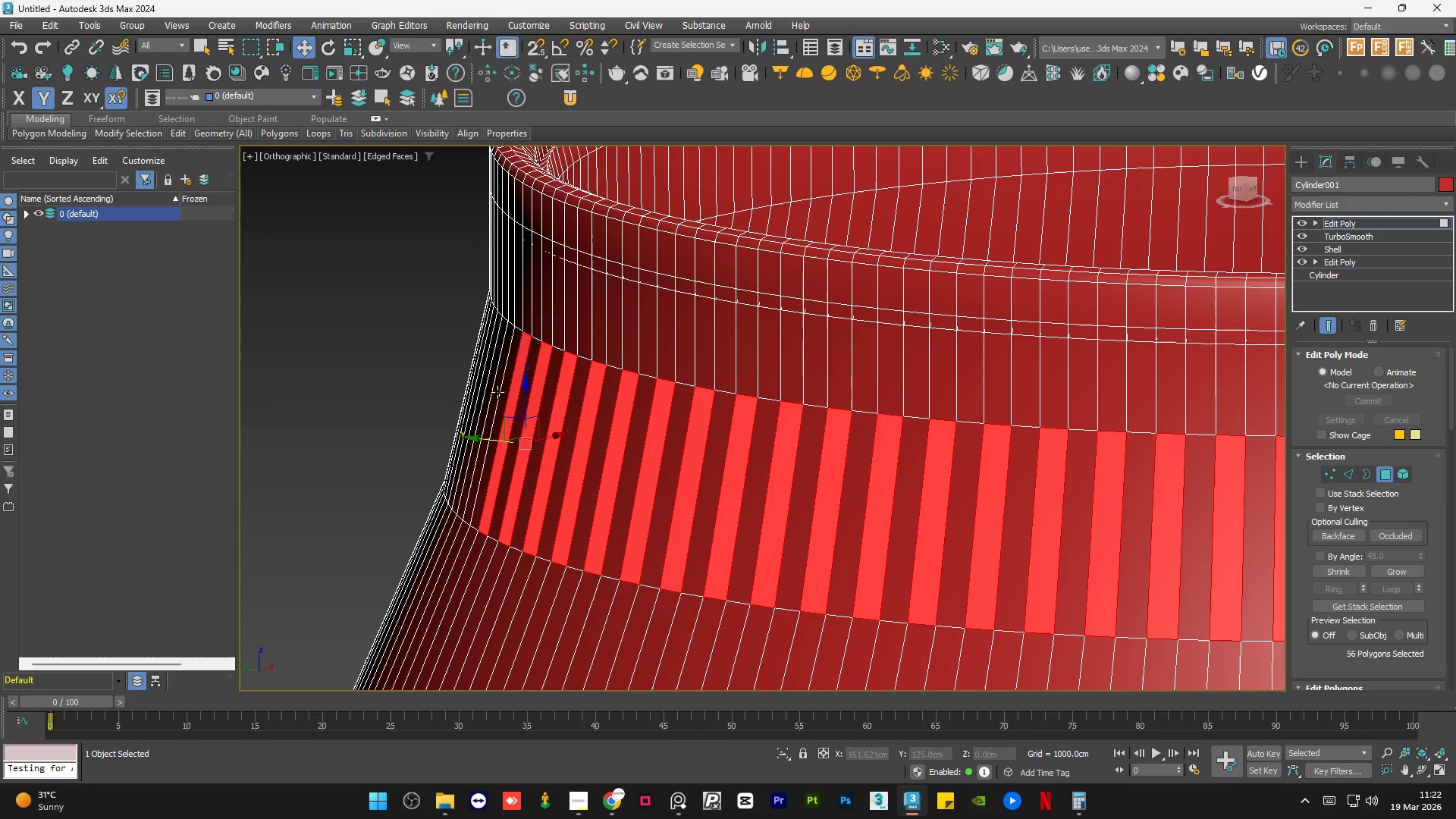 
left_click([497, 392])
 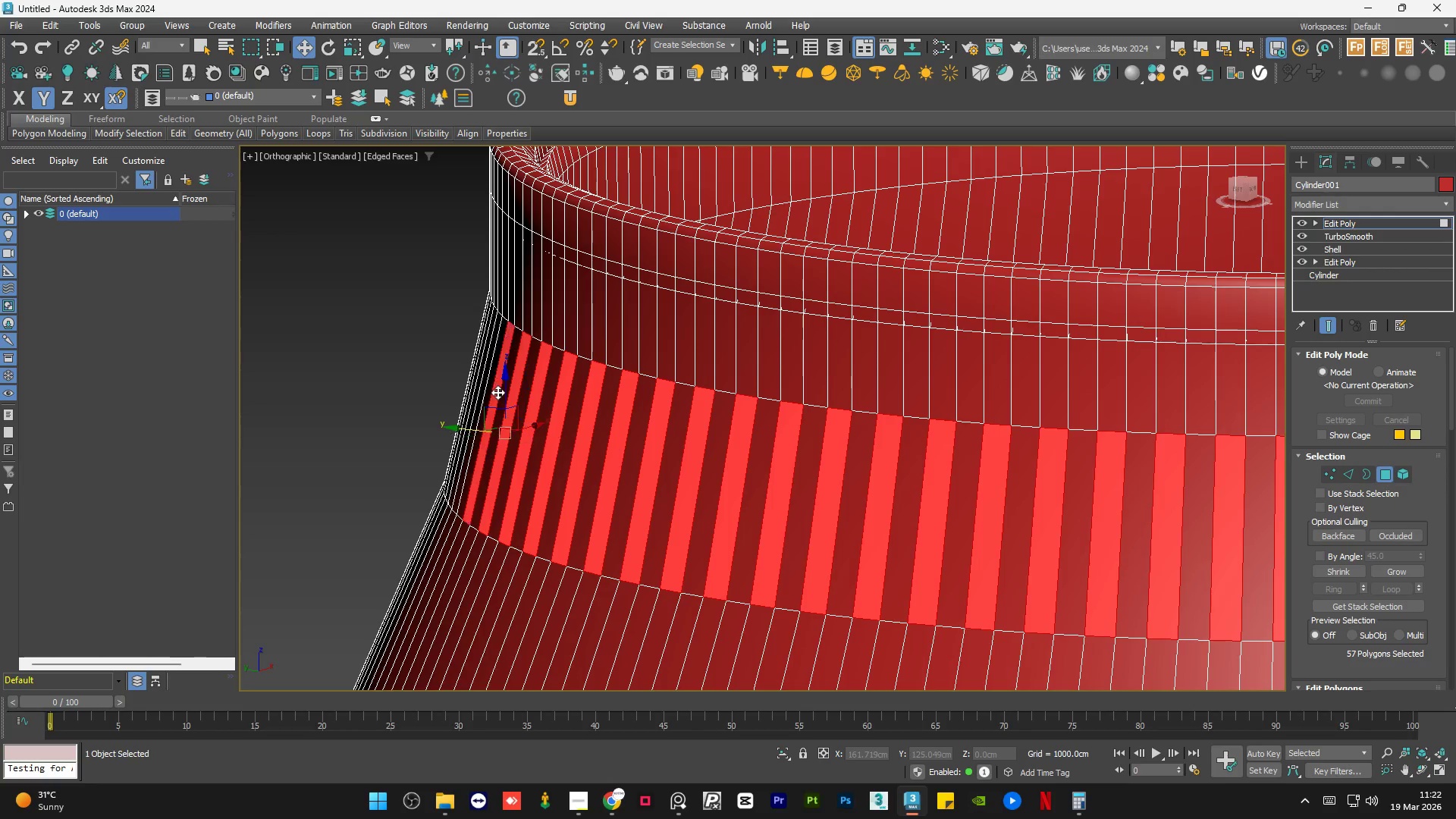 
hold_key(key=ControlLeft, duration=1.5)
left_click([483, 384])
 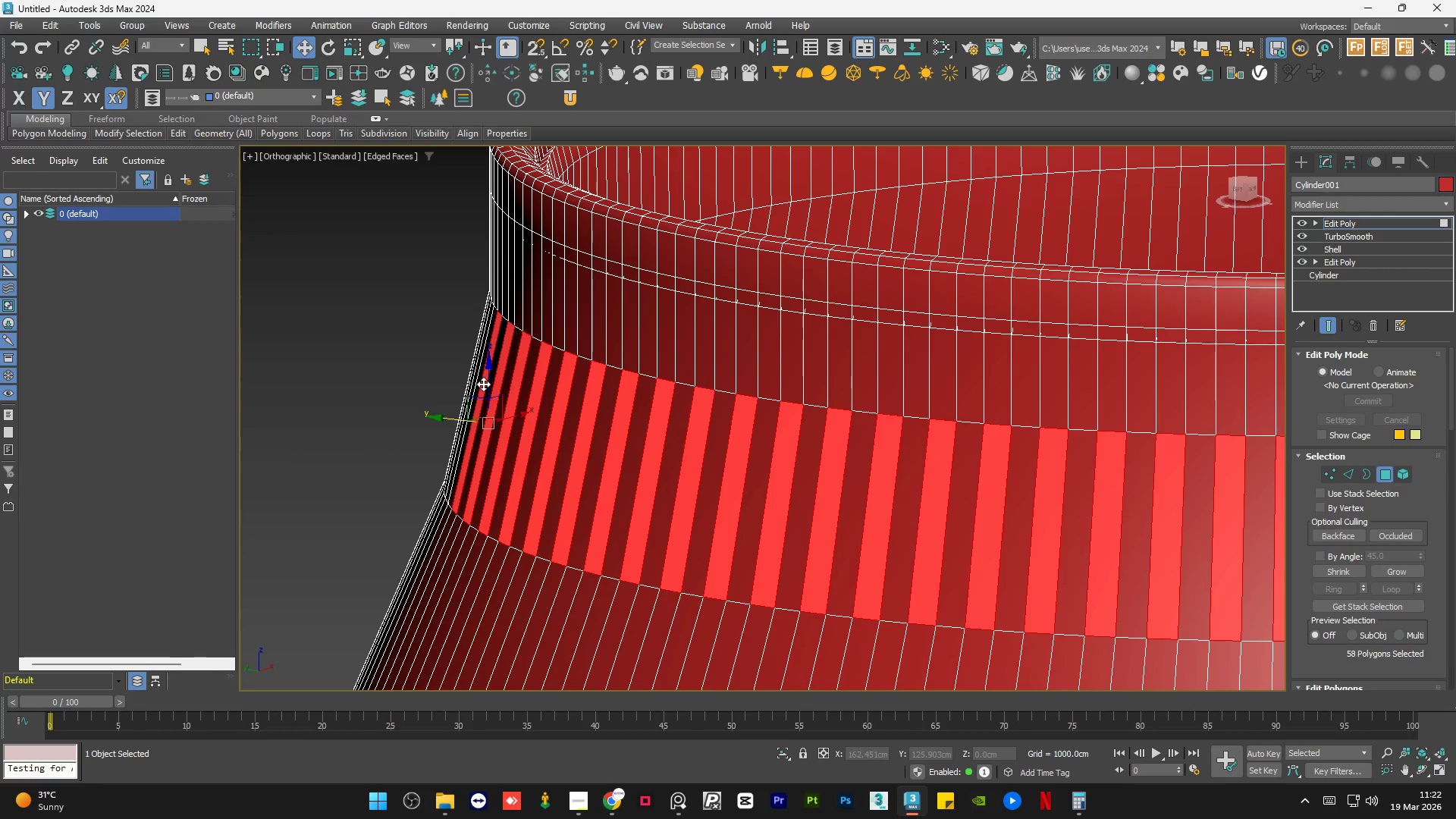 
hold_key(key=ControlLeft, duration=1.5)
left_click([504, 308])
 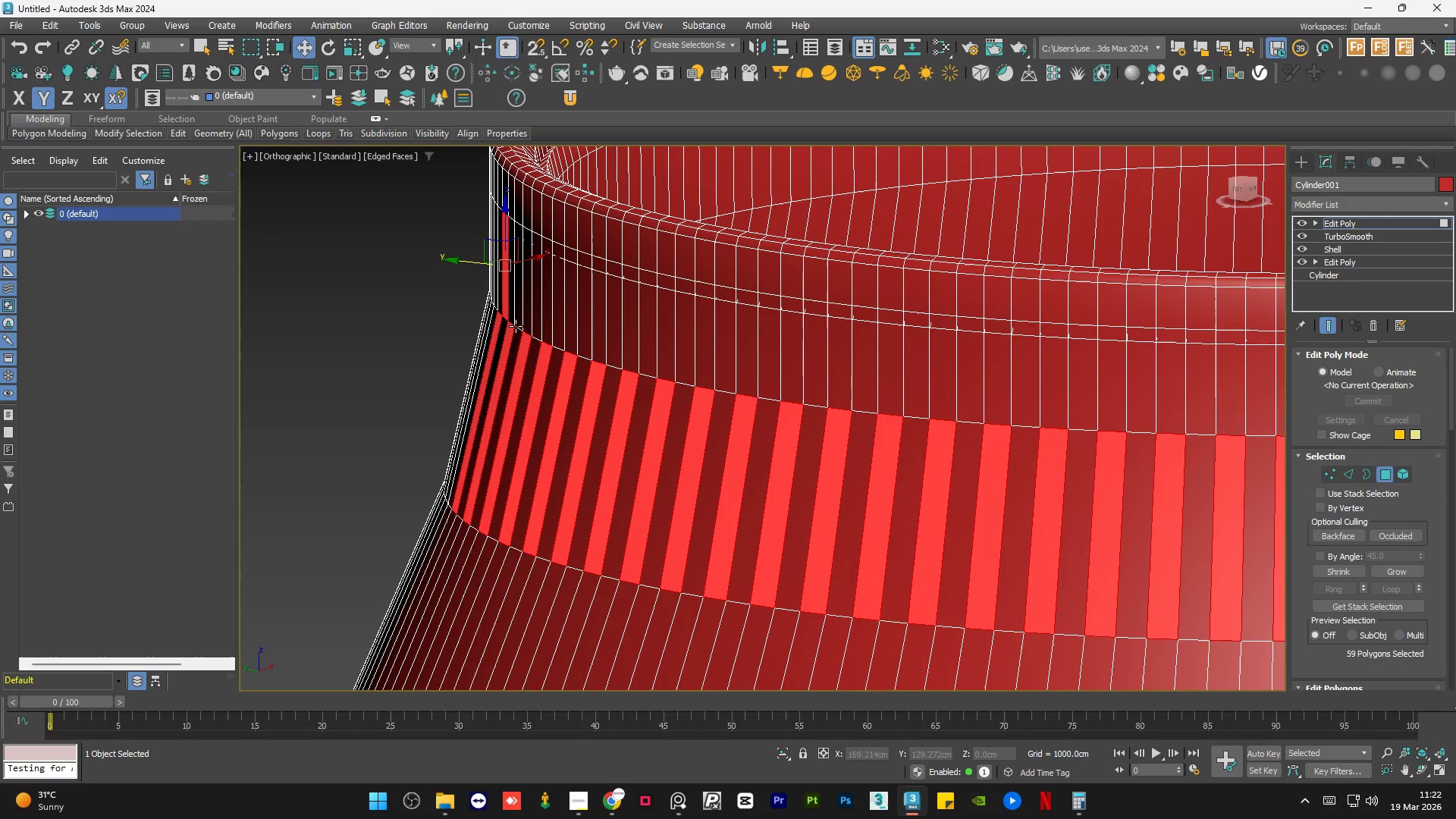 
hold_key(key=ControlLeft, duration=1.52)
left_click([518, 318])
 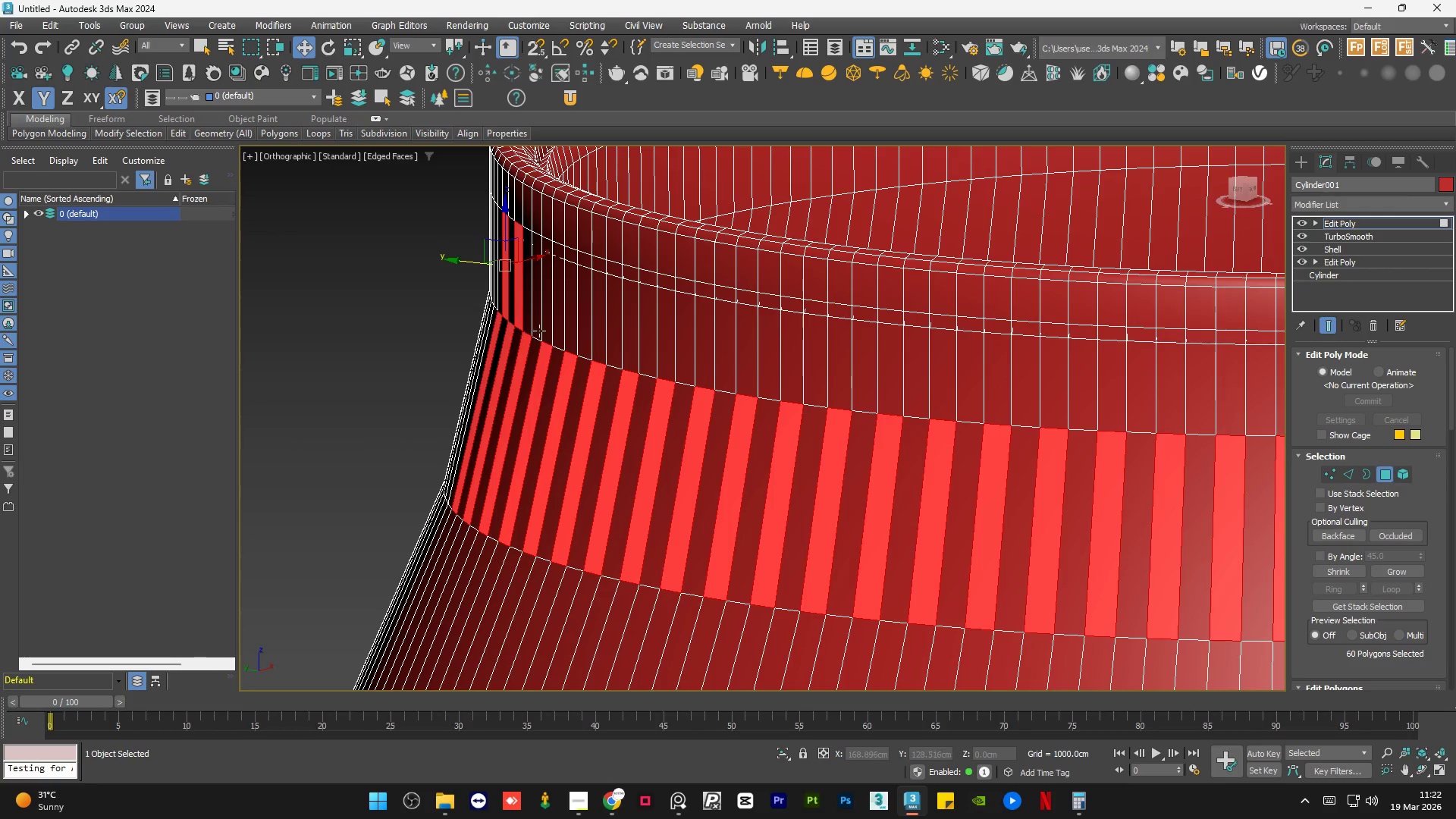 
left_click([539, 331])
 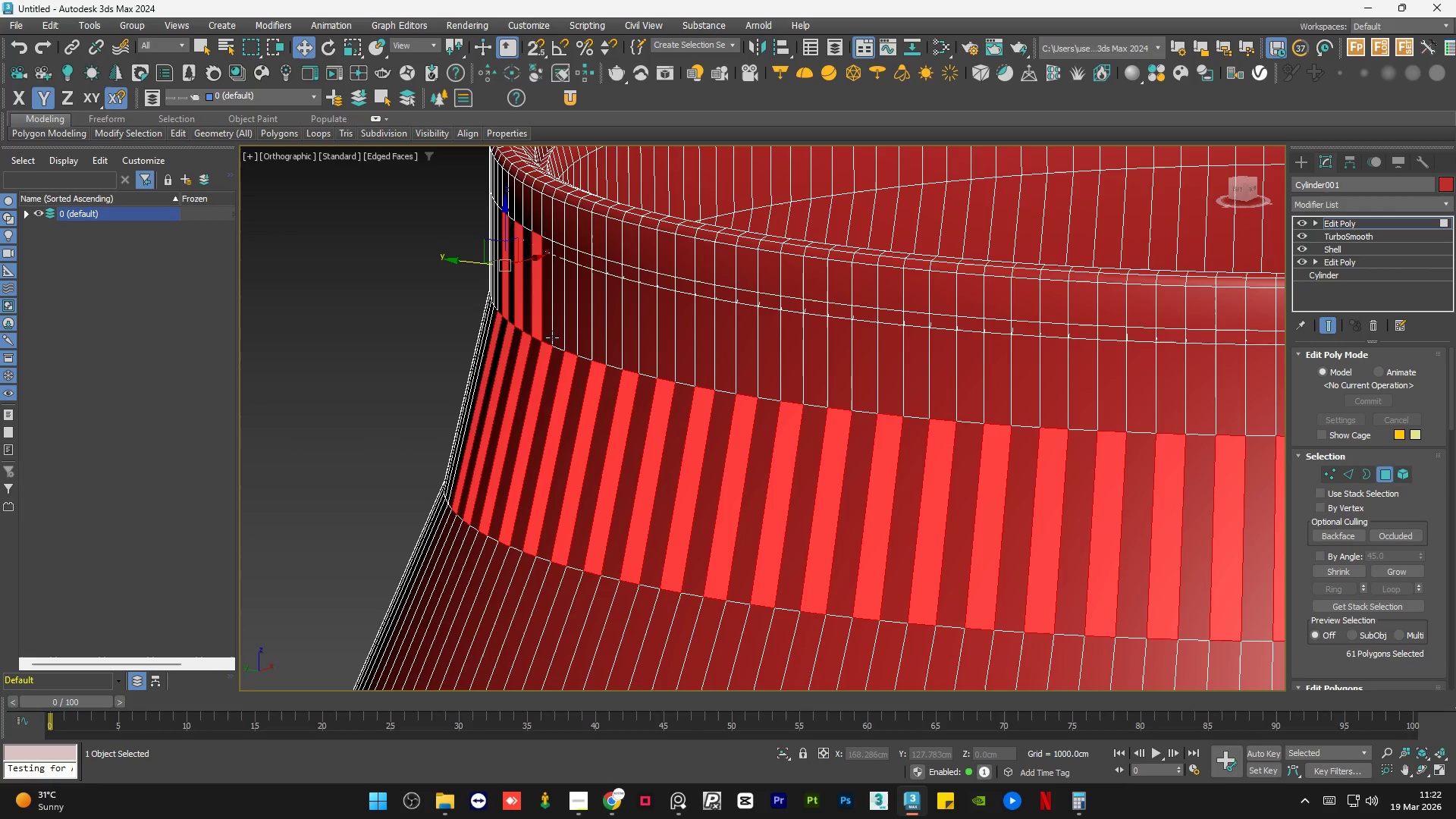 
left_click([555, 334])
 